 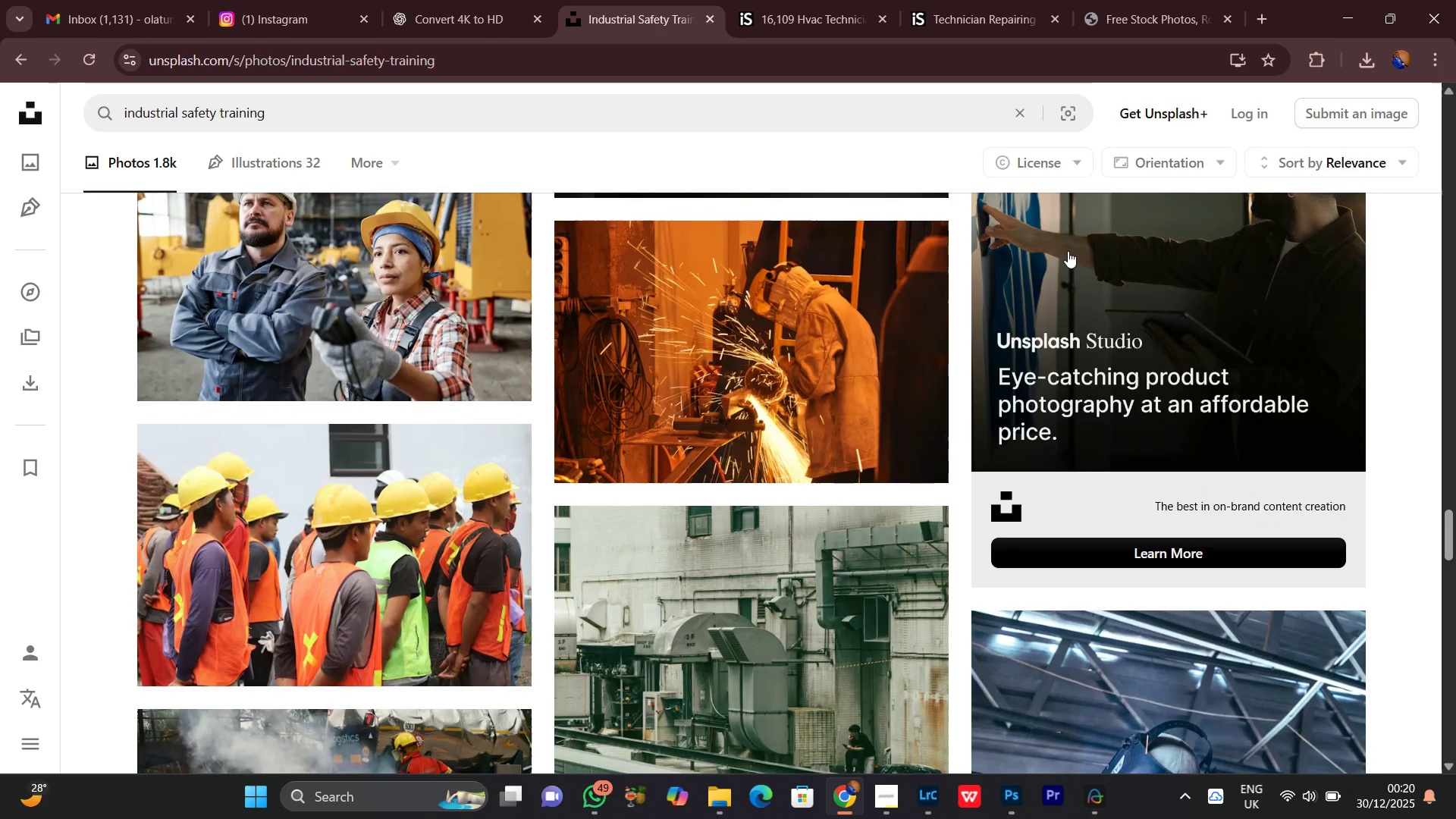 
scroll: coordinate [1072, 231], scroll_direction: down, amount: 15.0
 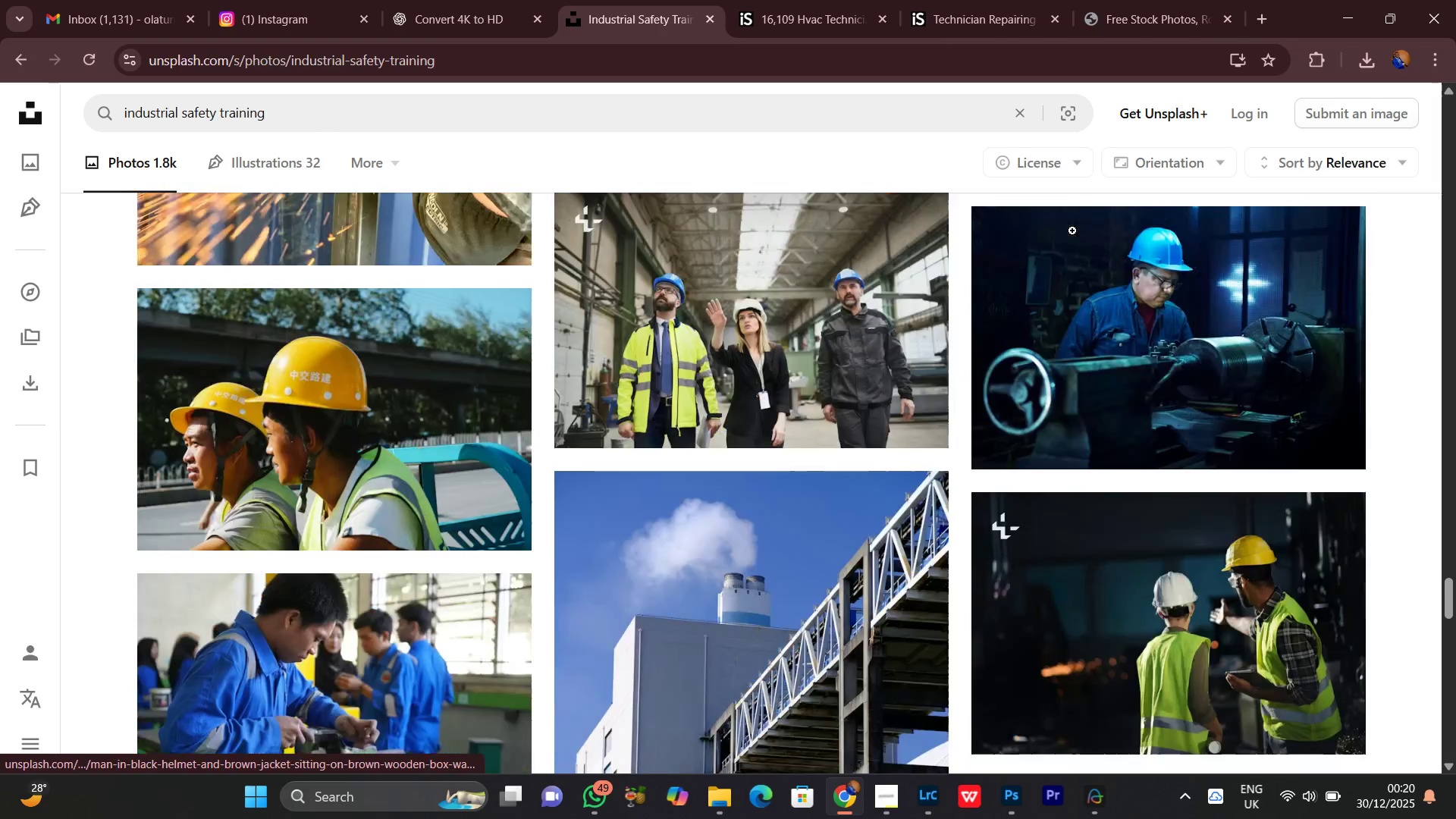 
scroll: coordinate [1072, 231], scroll_direction: up, amount: 1.0
 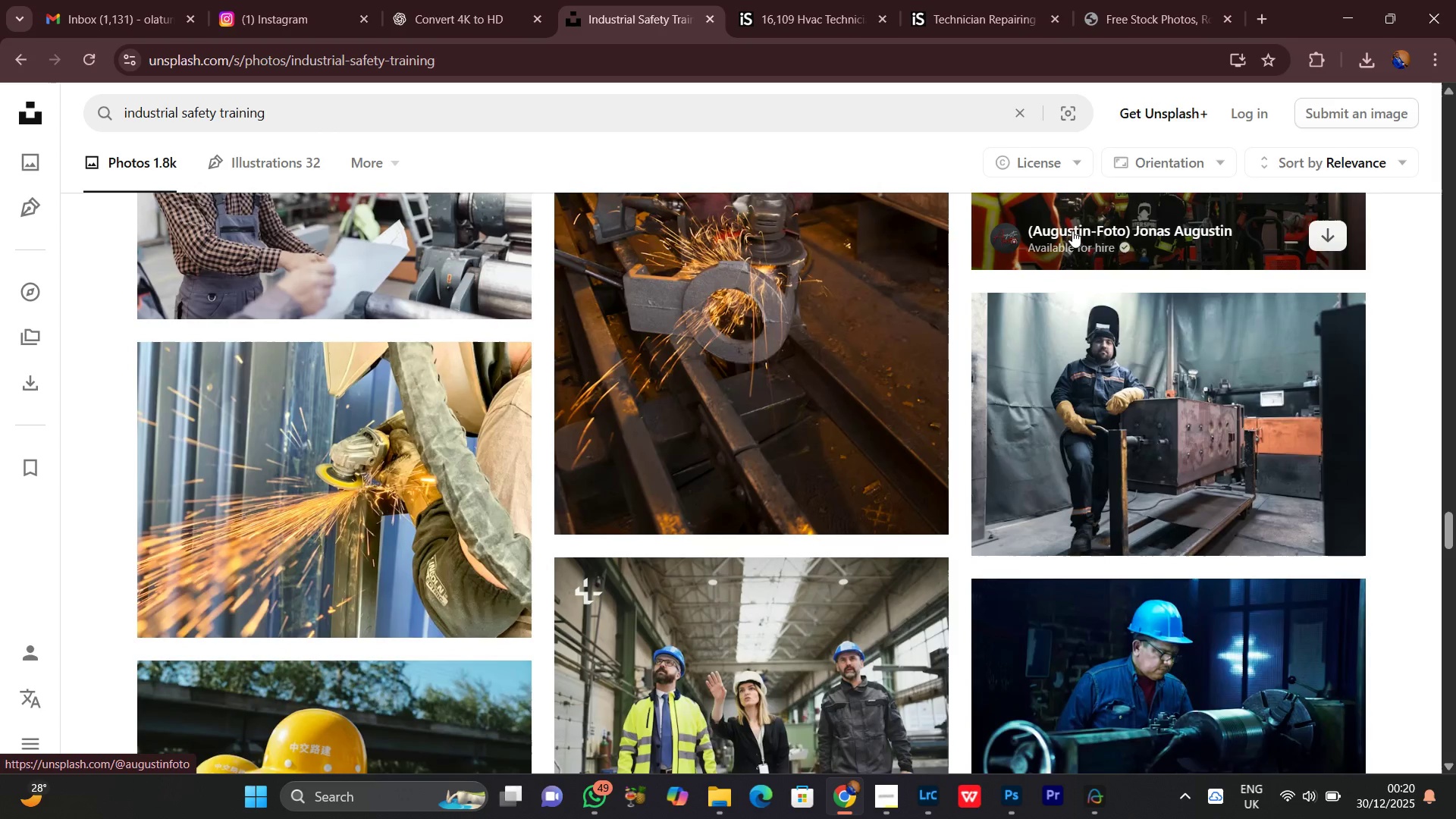 
scroll: coordinate [871, 601], scroll_direction: down, amount: 8.0
 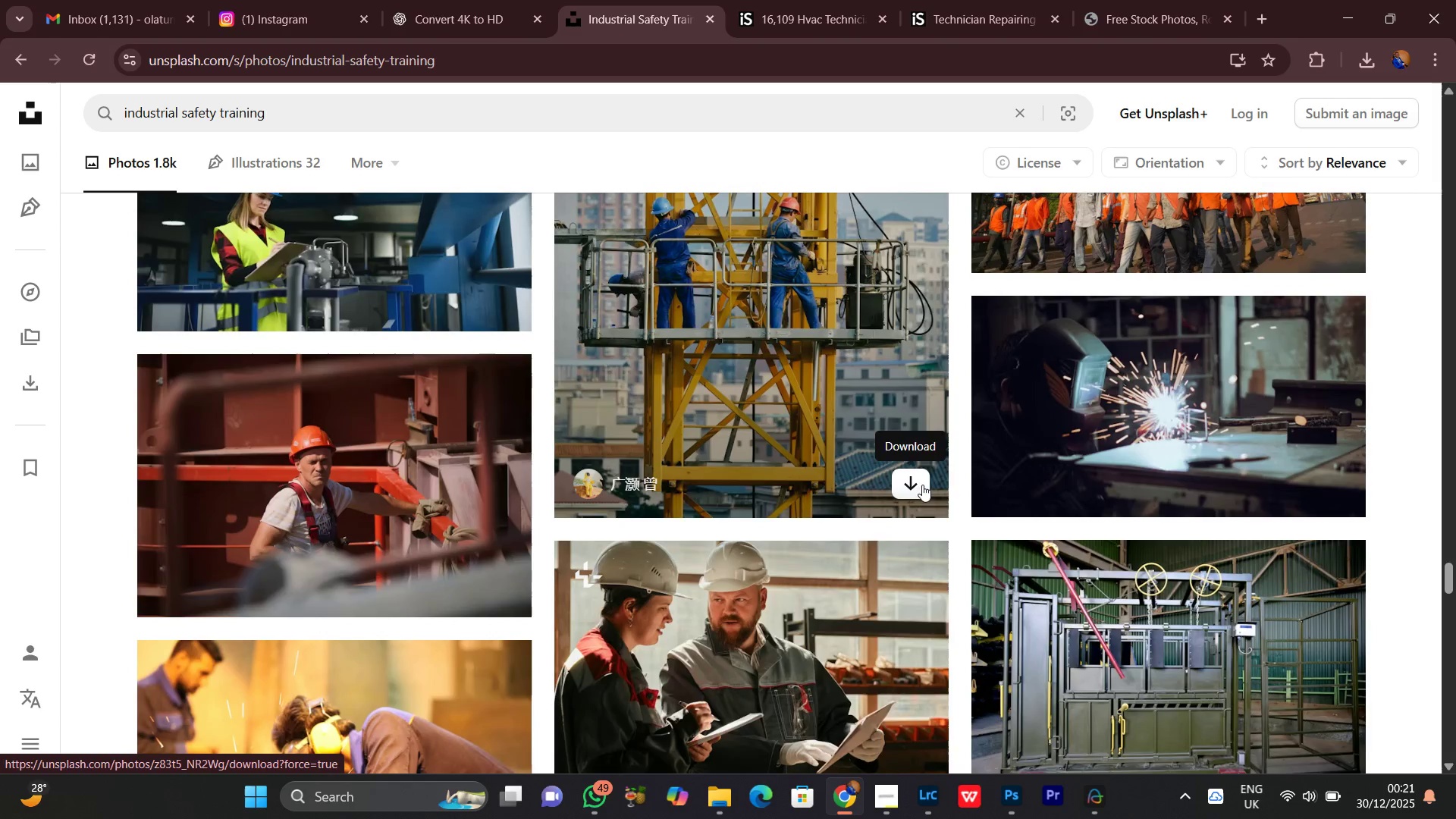 
left_click([925, 483])
 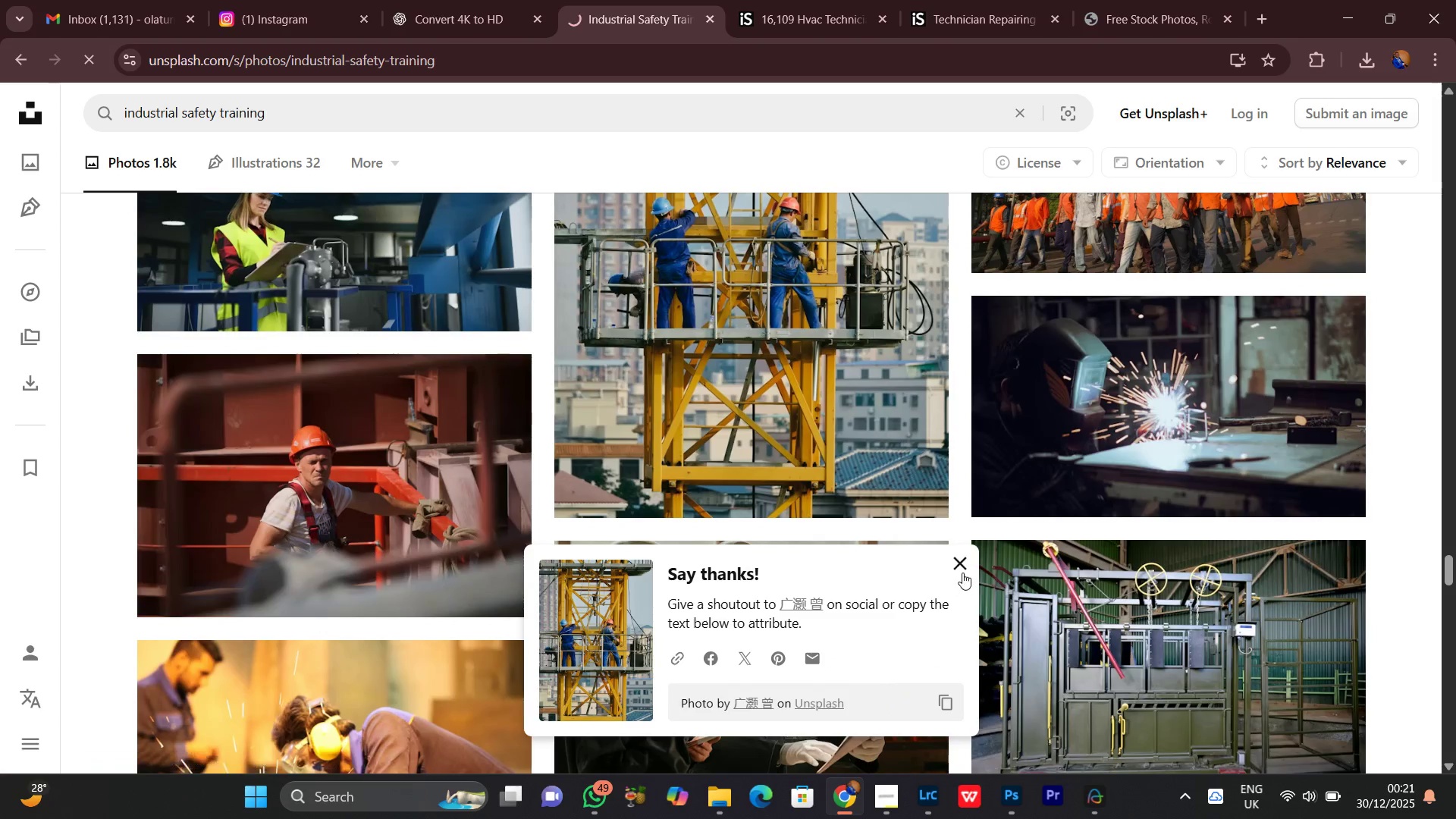 
left_click([962, 573])
 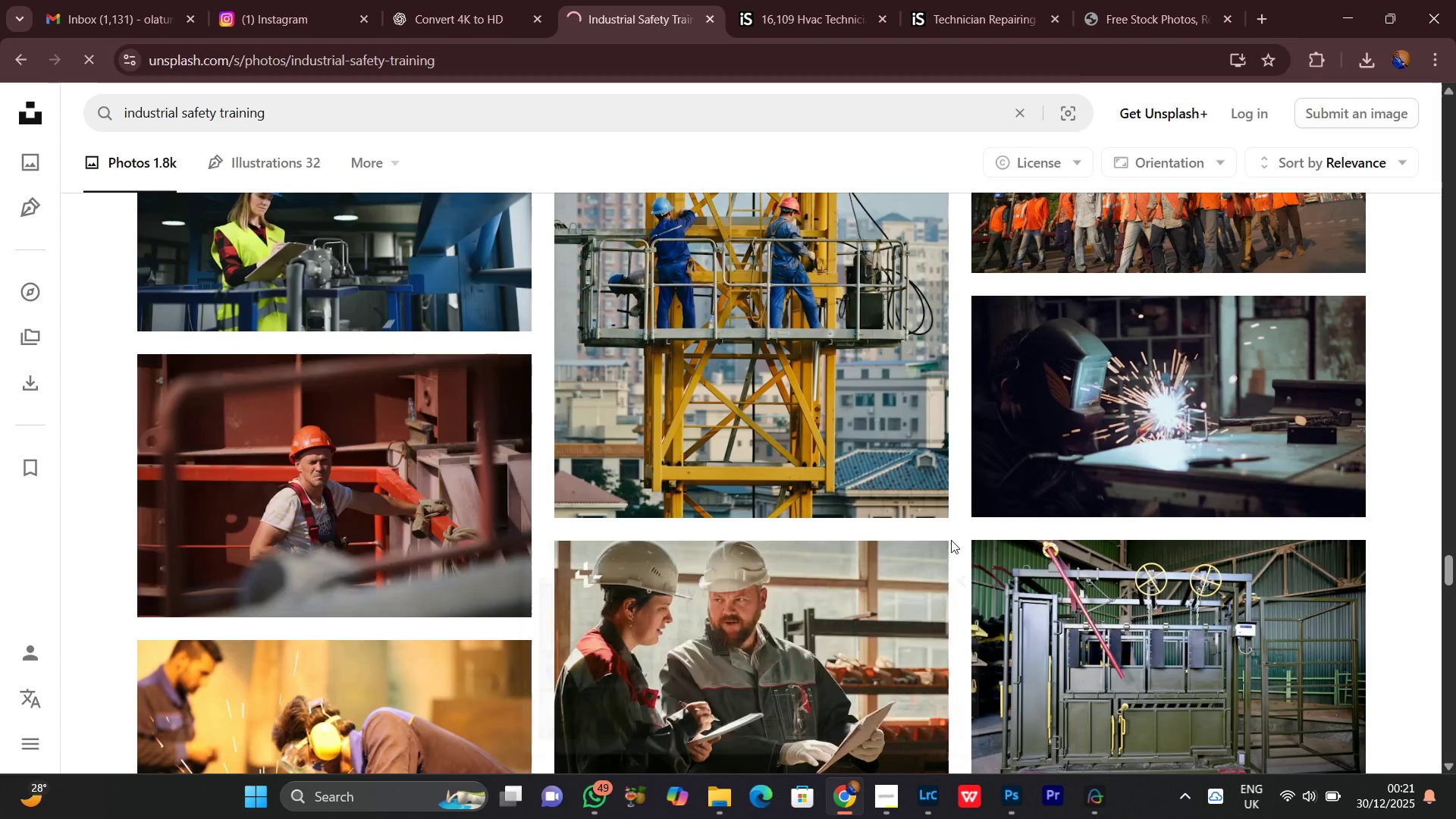 
scroll: coordinate [940, 494], scroll_direction: down, amount: 13.0
 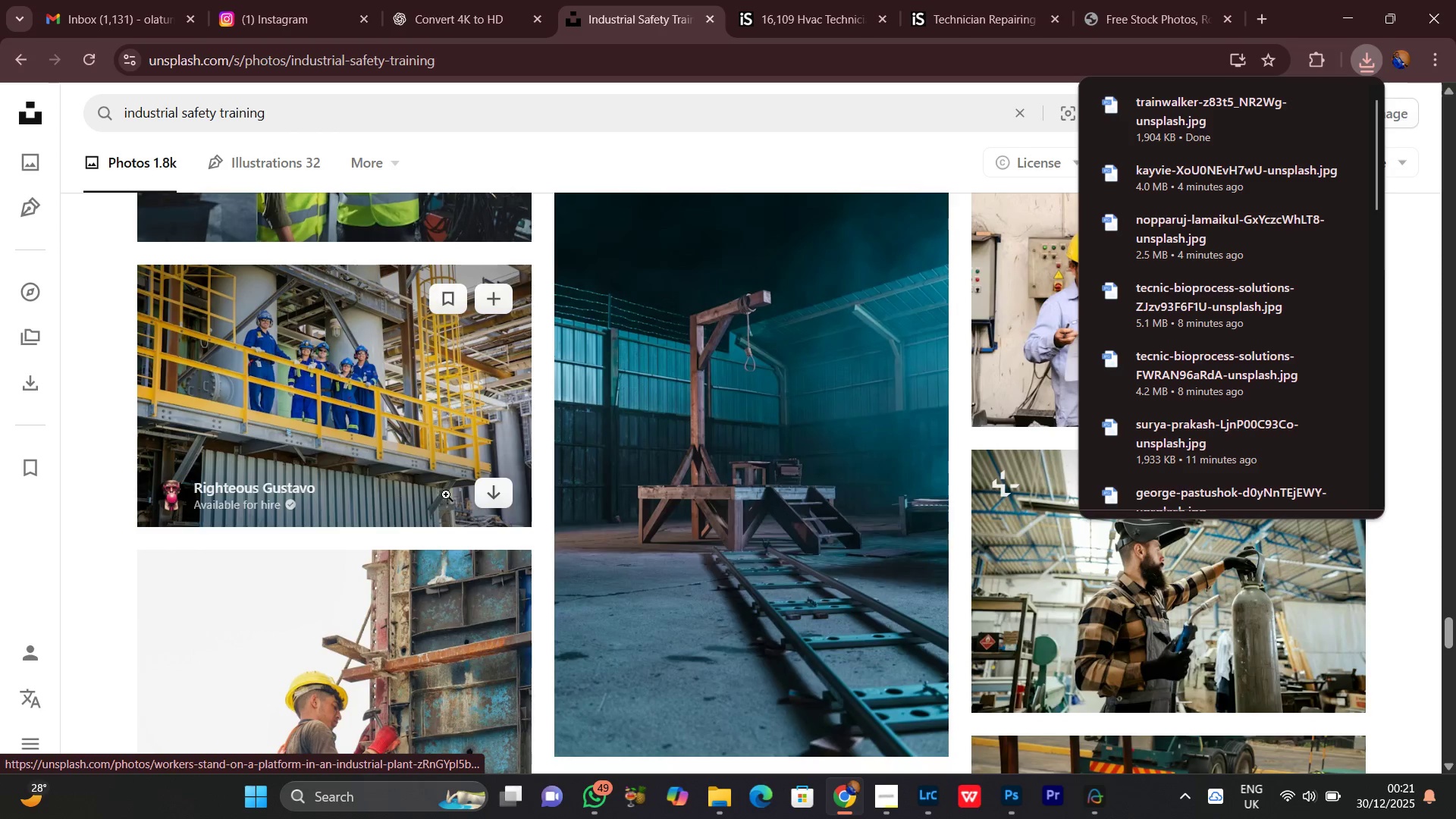 
left_click([486, 489])
 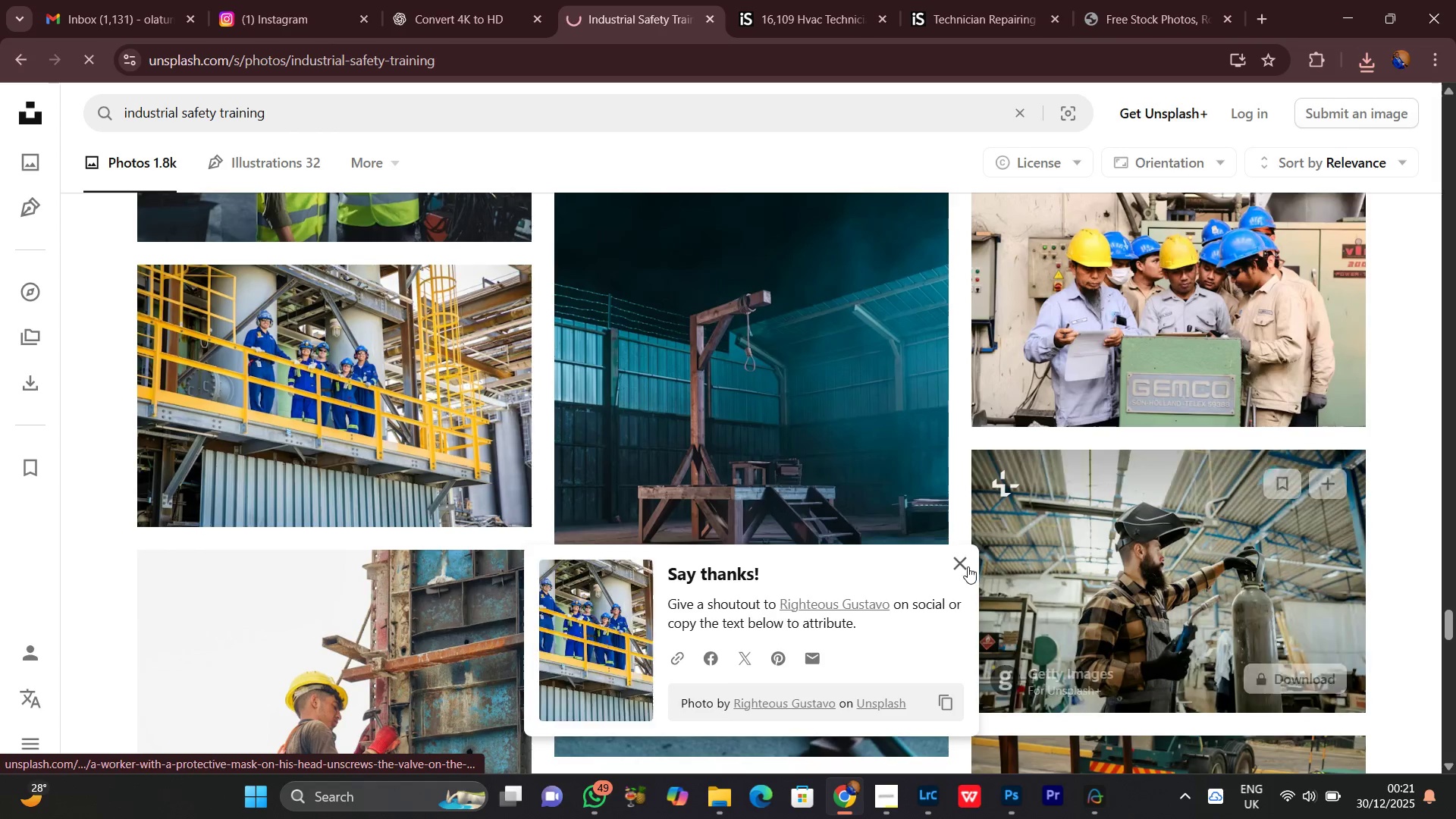 
left_click([967, 566])
 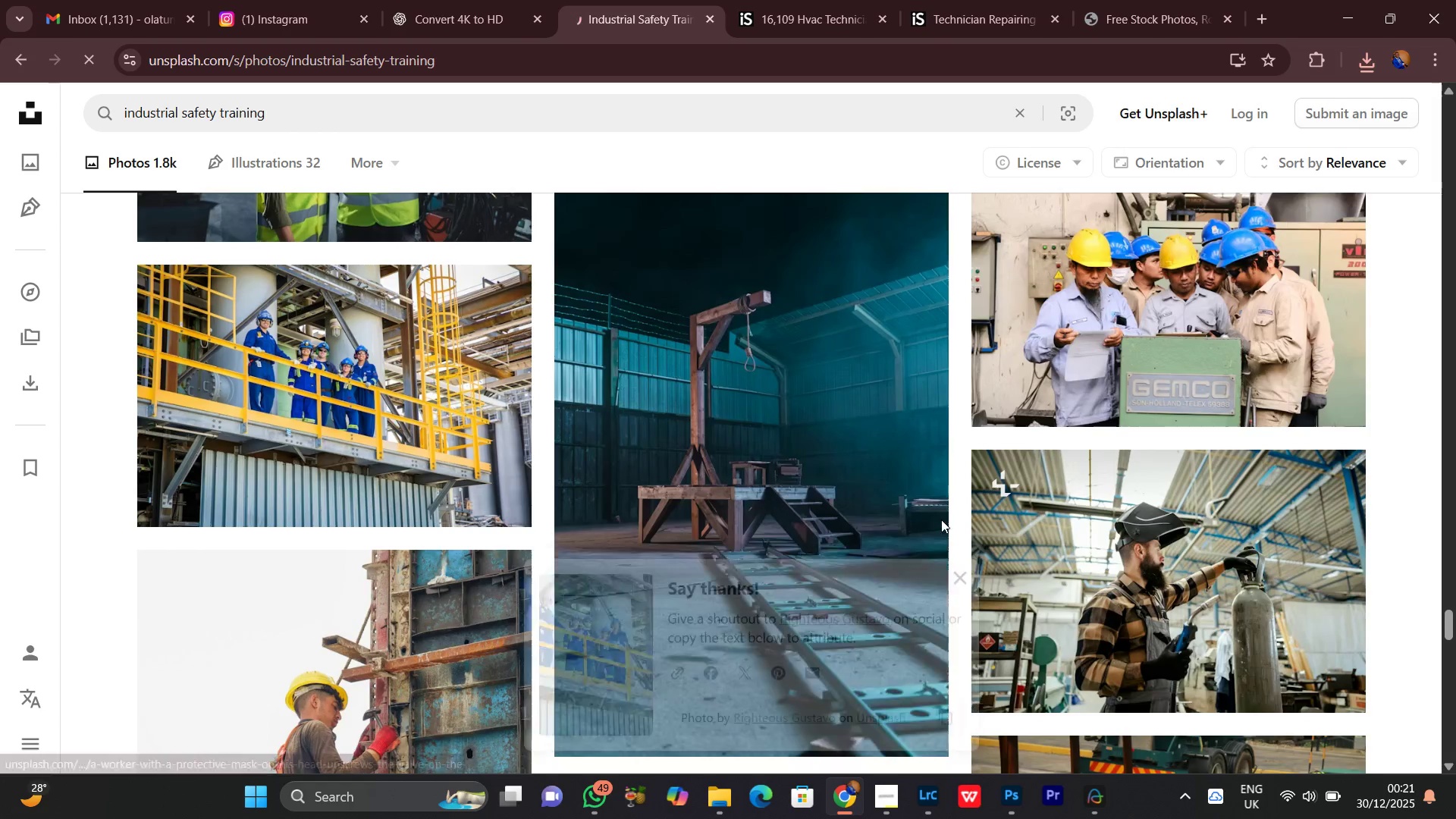 
scroll: coordinate [953, 537], scroll_direction: down, amount: 17.0
 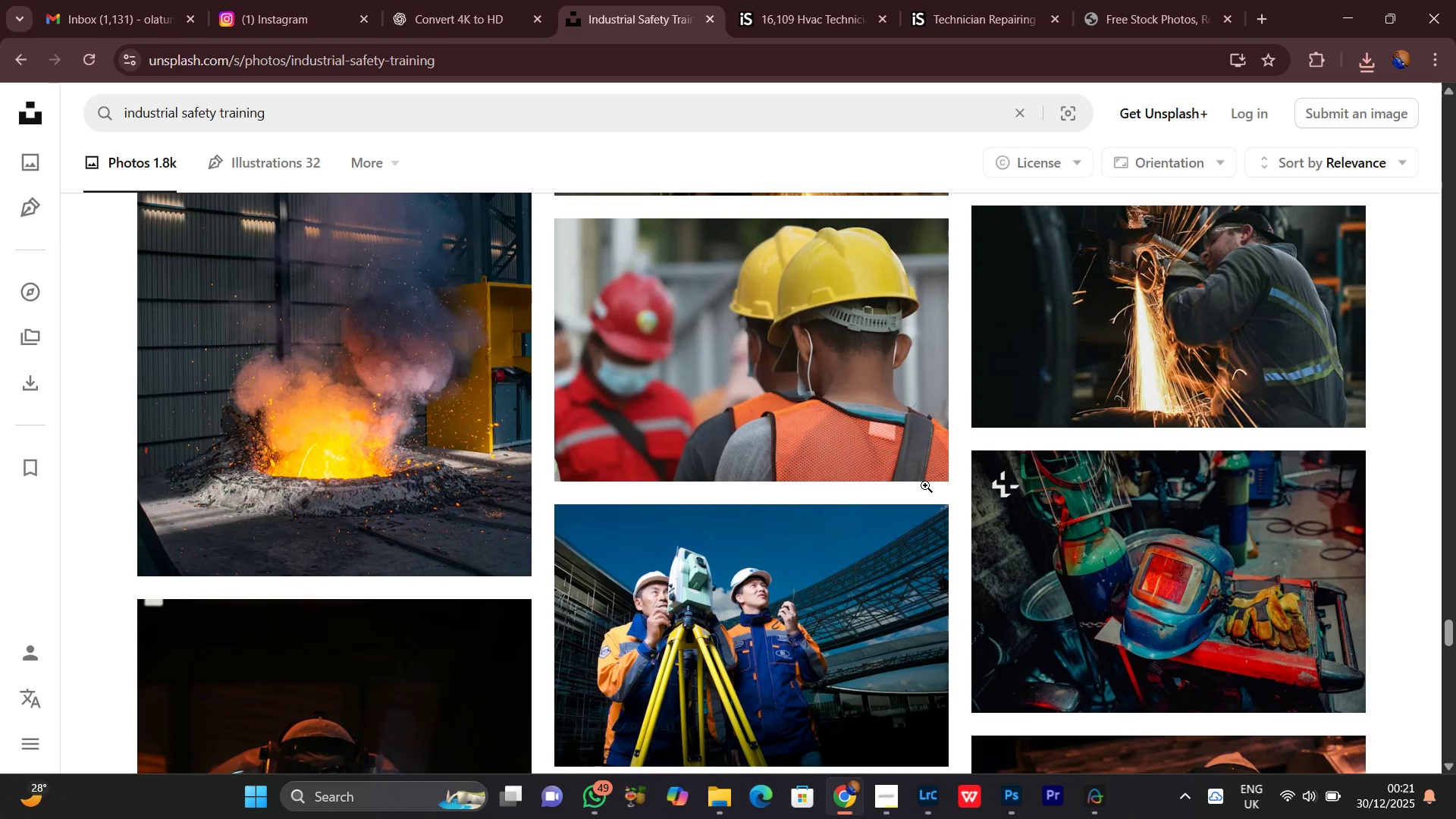 
left_click([918, 450])
 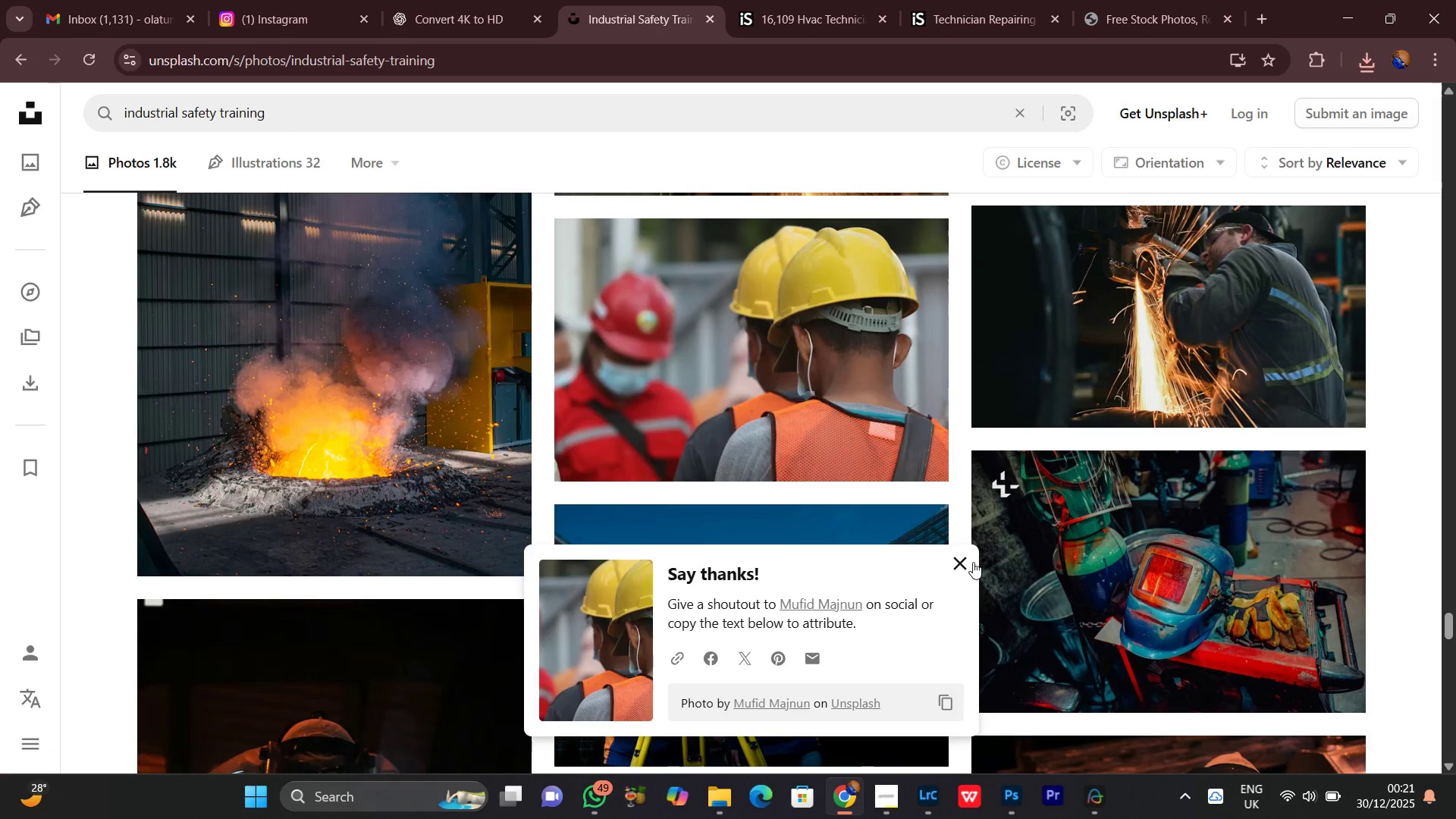 
left_click([959, 560])
 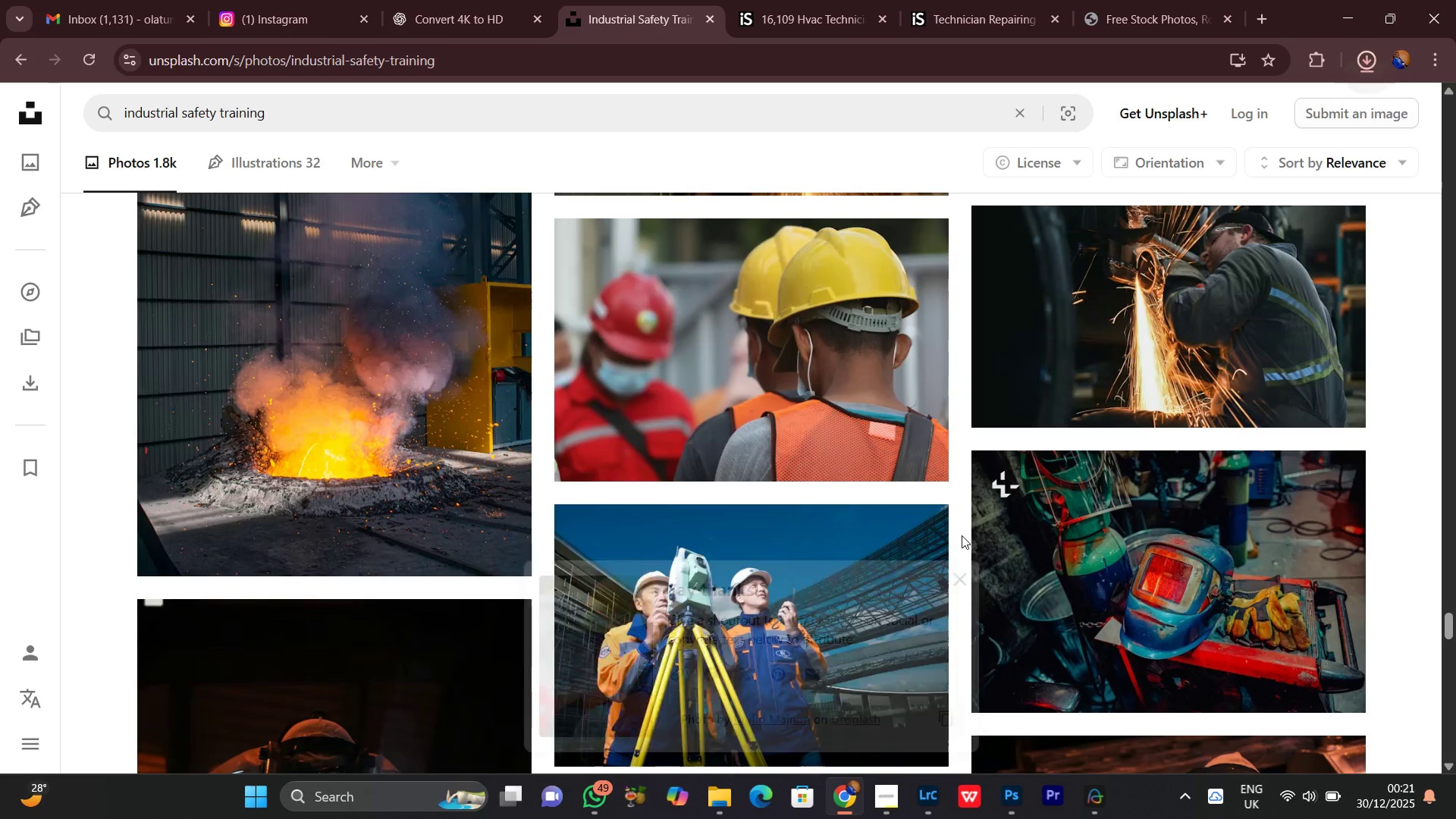 
scroll: coordinate [962, 535], scroll_direction: down, amount: 3.0
 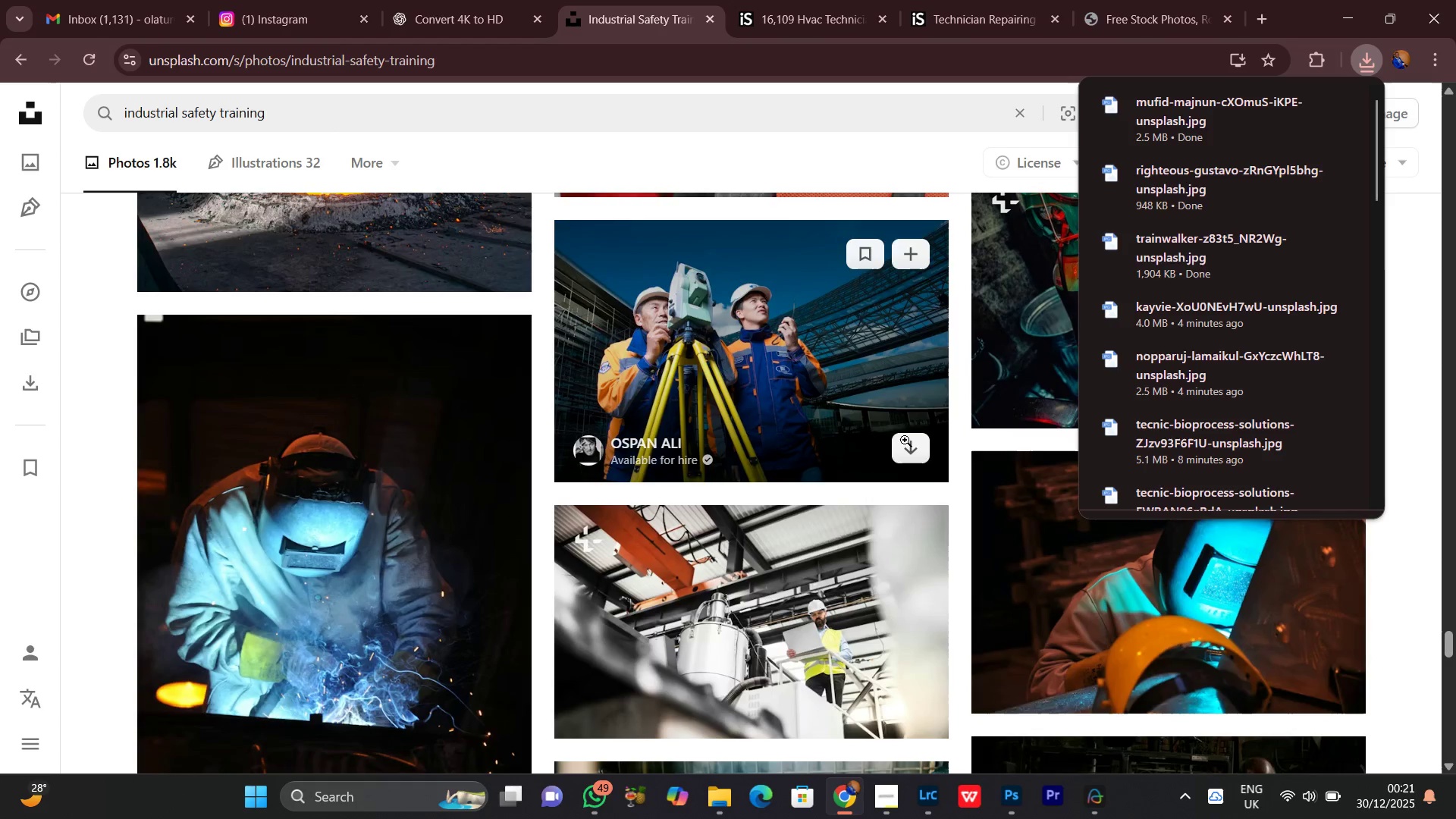 
left_click([915, 444])
 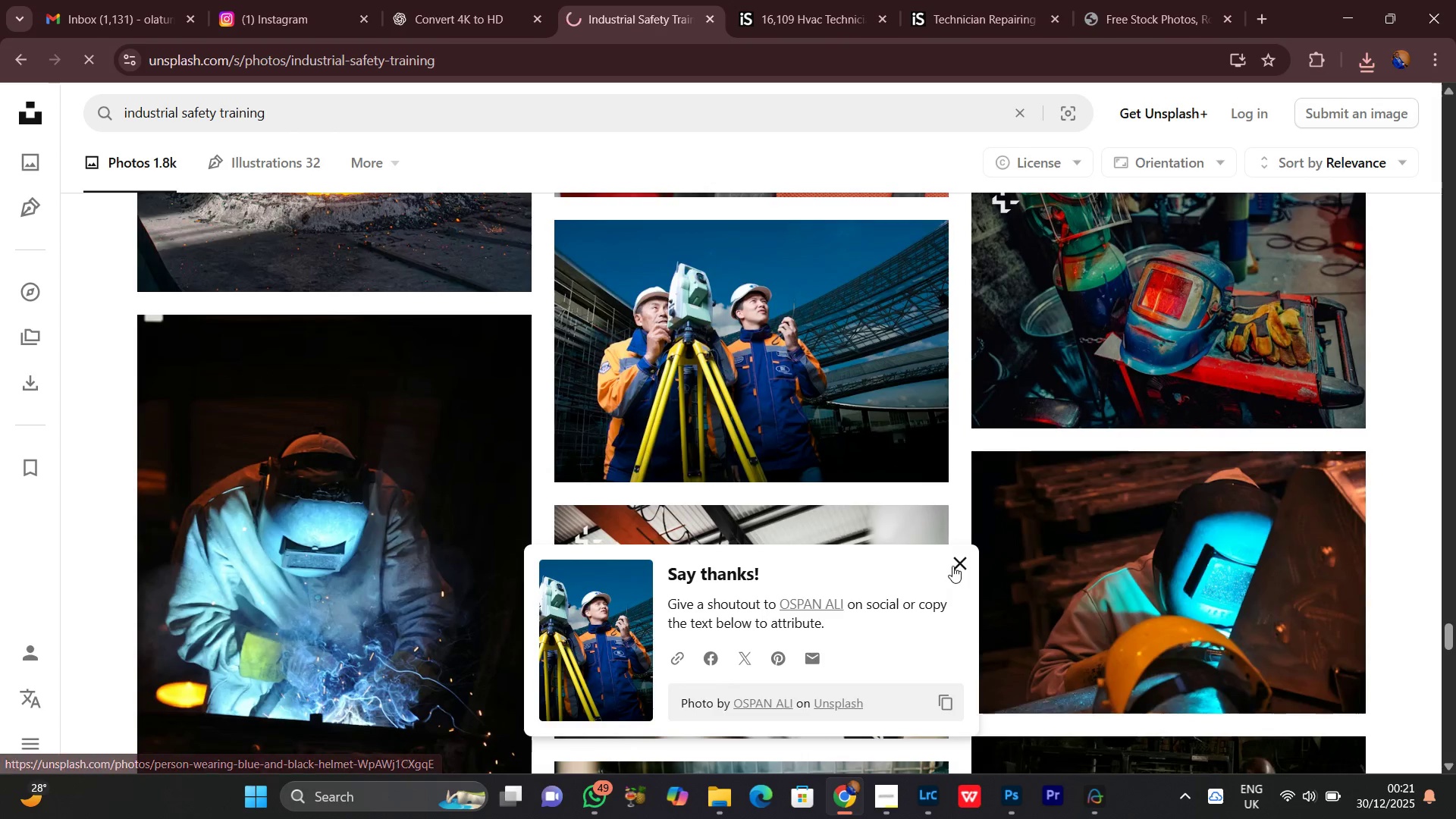 
left_click([952, 566])
 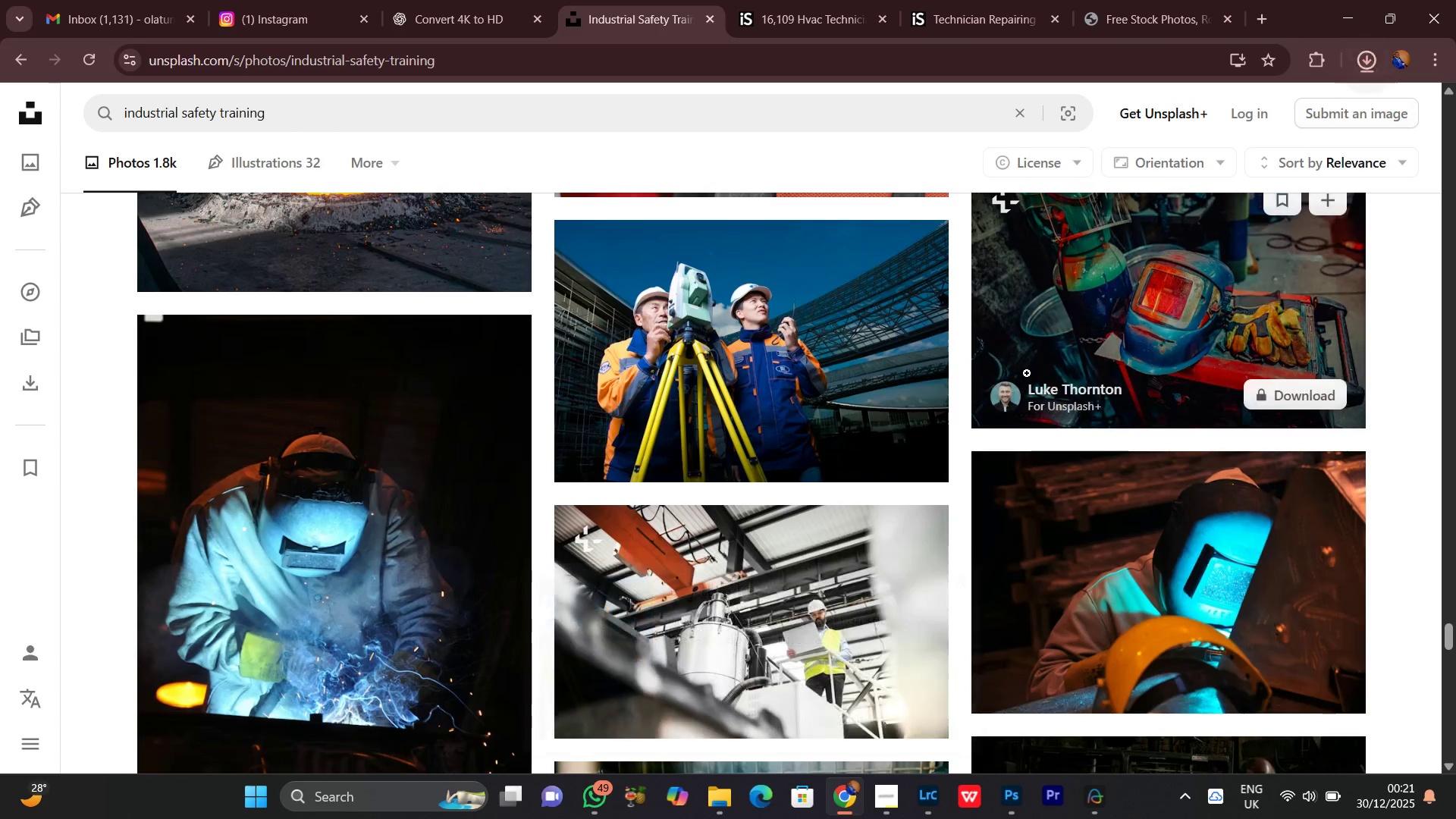 
scroll: coordinate [1072, 554], scroll_direction: down, amount: 12.0
 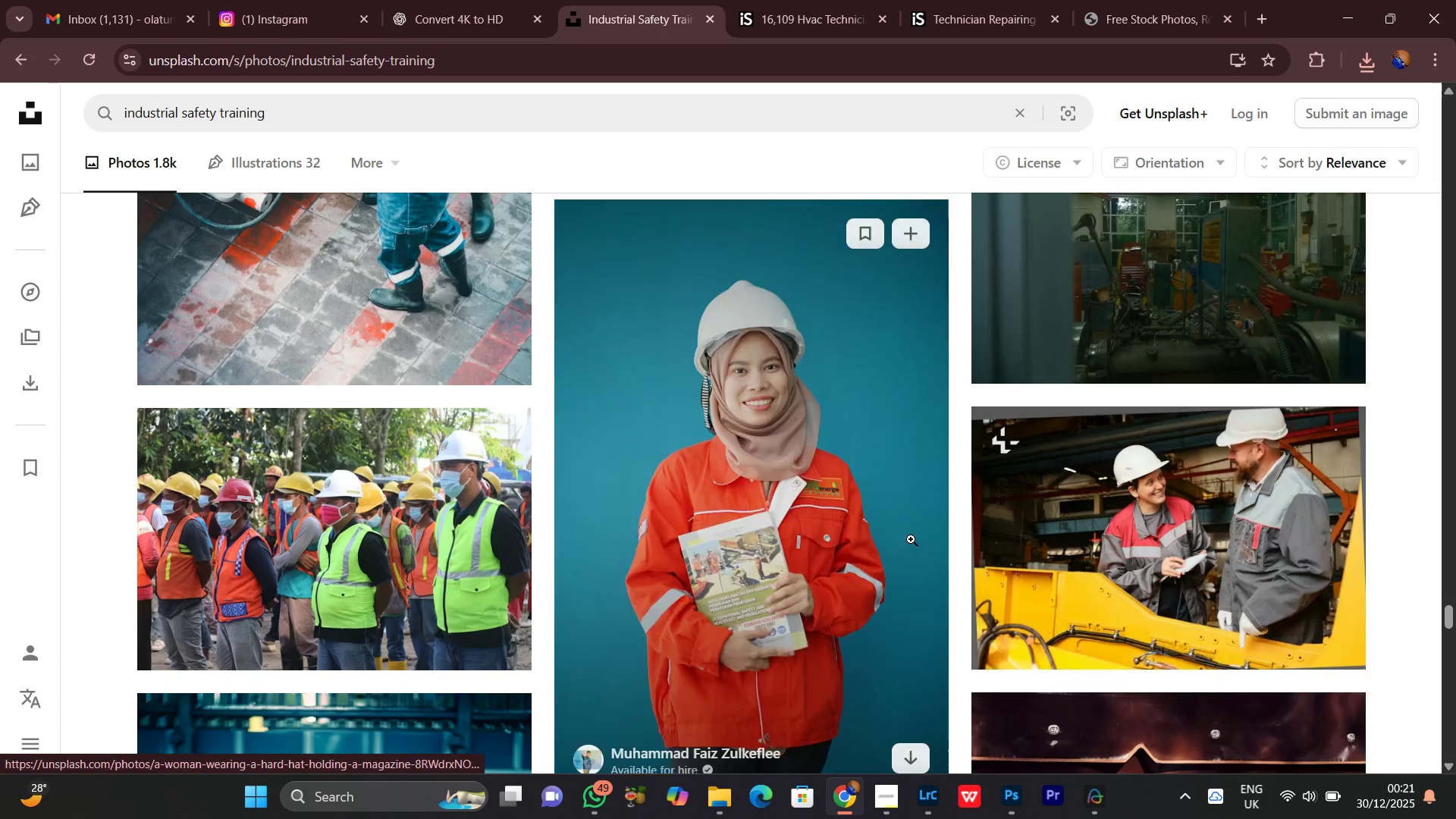 
scroll: coordinate [905, 543], scroll_direction: none, amount: 0.0
 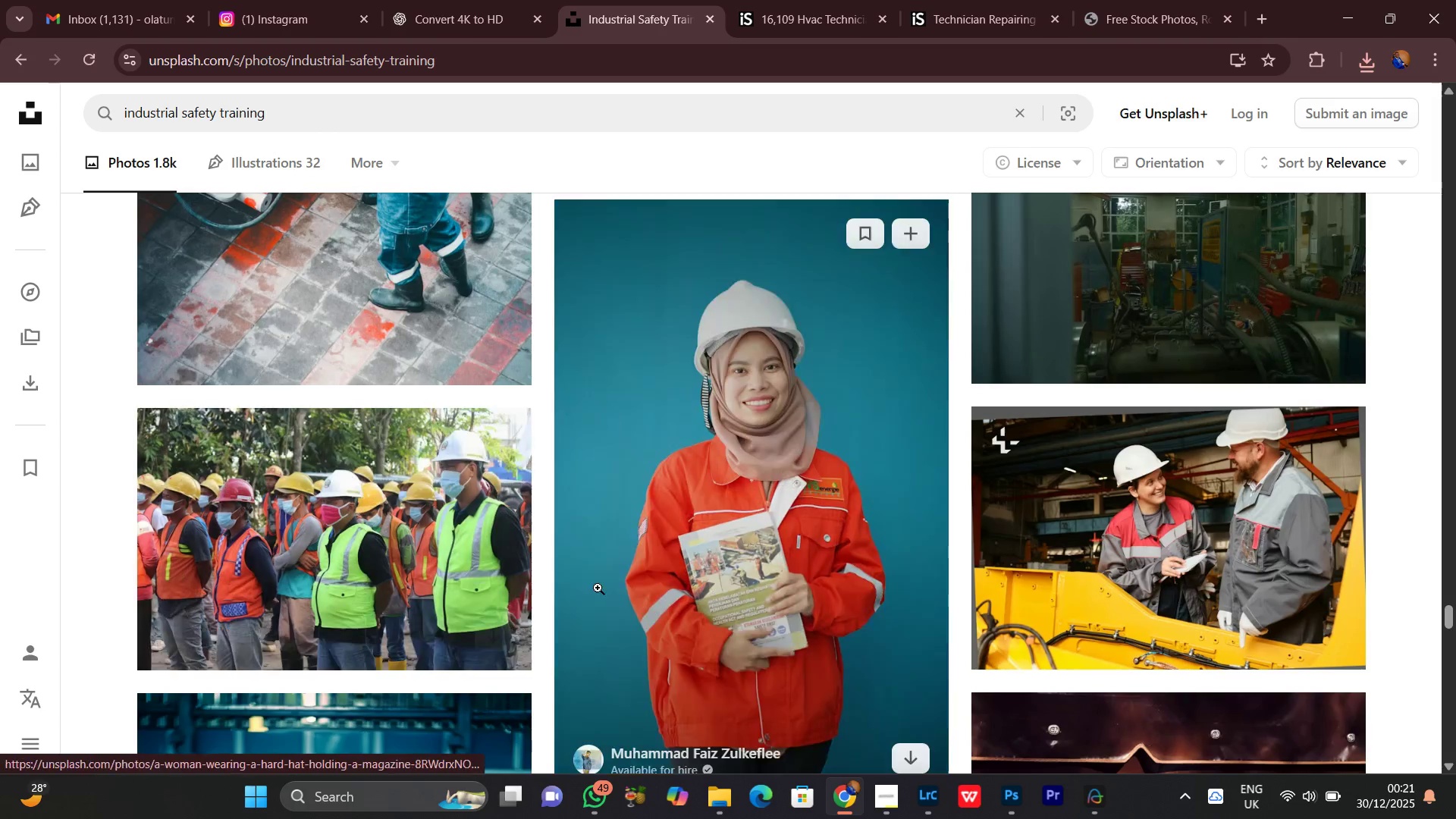 
scroll: coordinate [711, 583], scroll_direction: down, amount: 9.0
 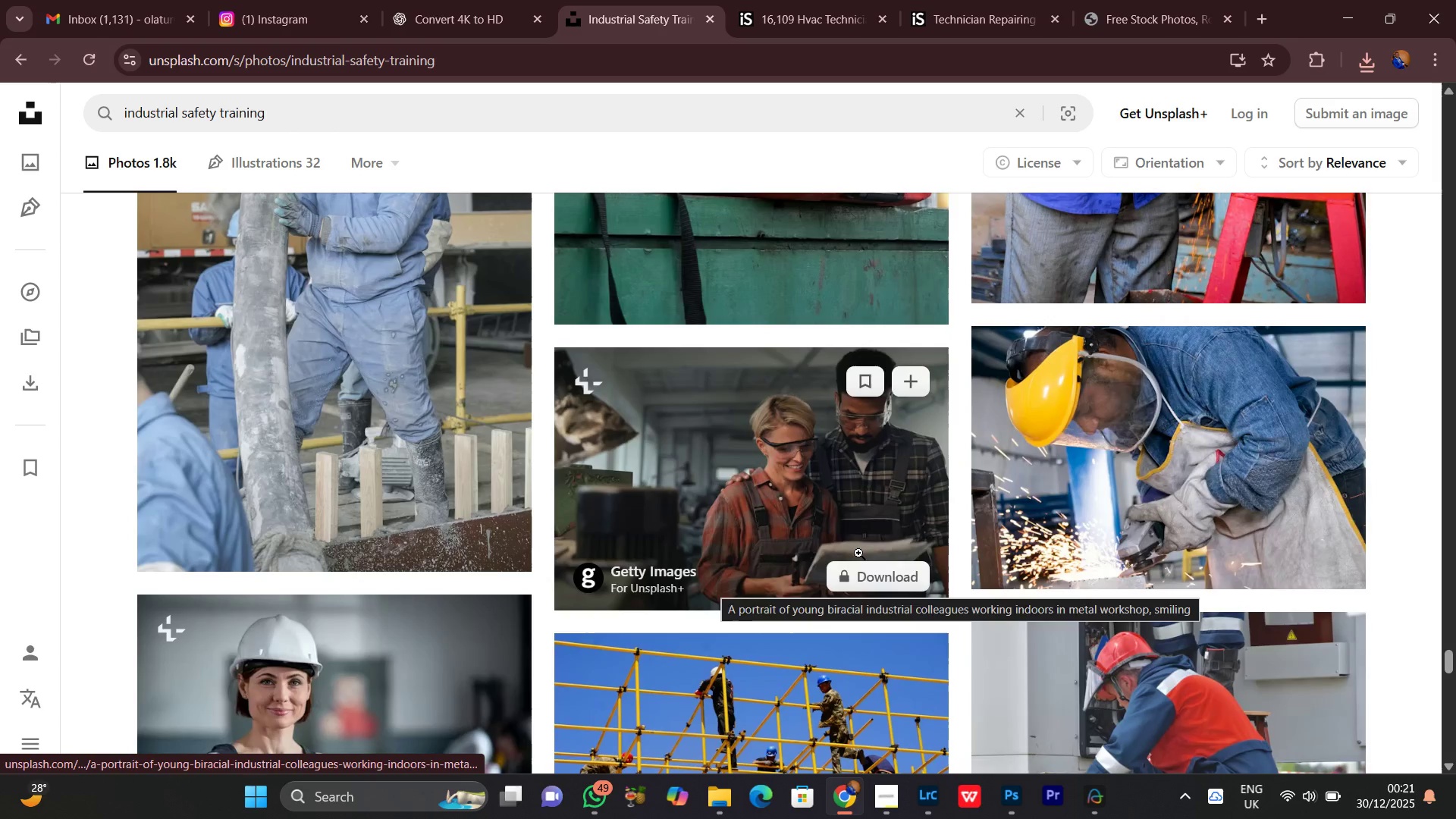 
scroll: coordinate [1239, 523], scroll_direction: up, amount: 3.0
 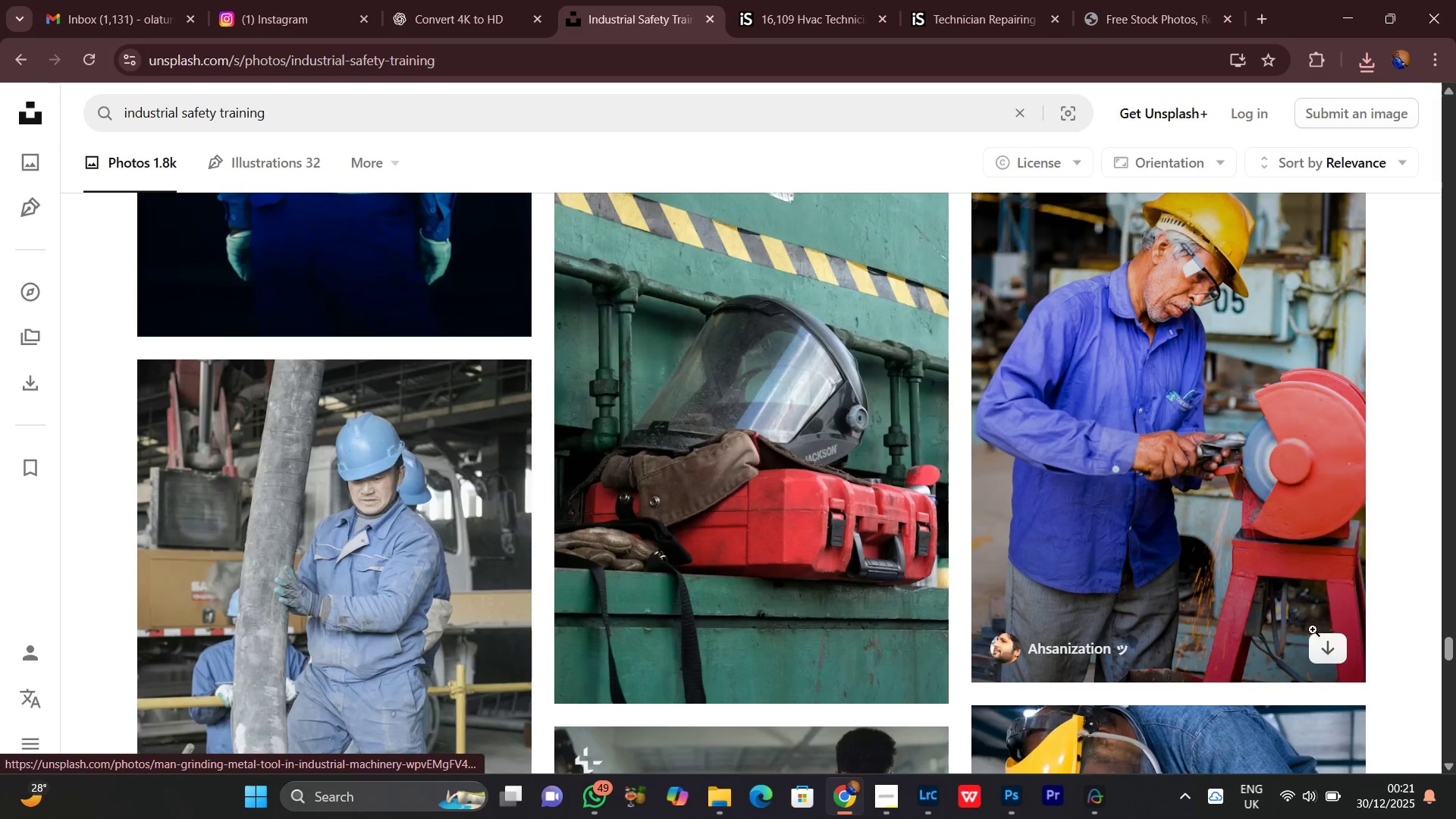 
left_click([1317, 639])
 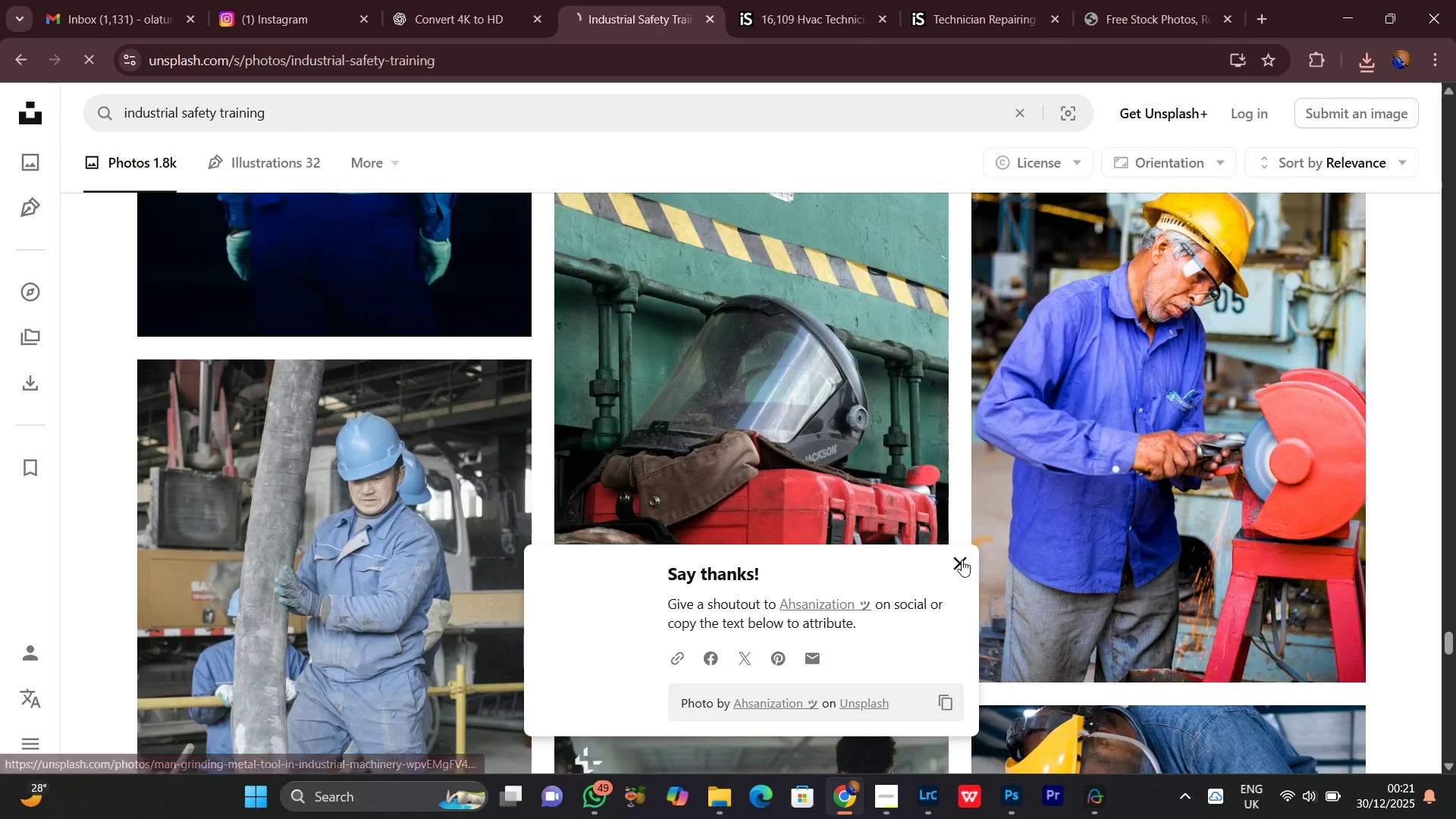 
left_click([962, 560])
 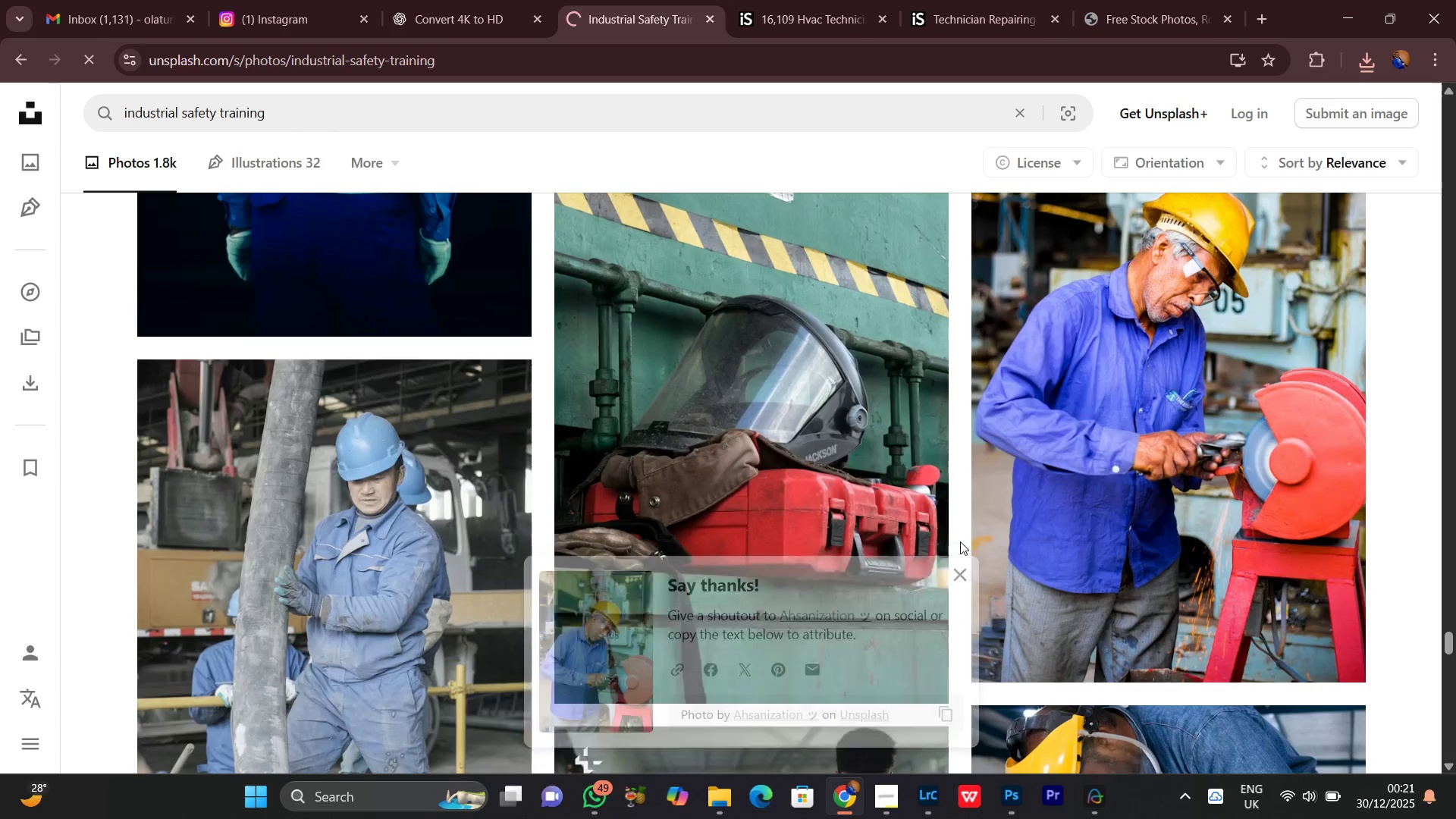 
scroll: coordinate [960, 535], scroll_direction: down, amount: 12.0
 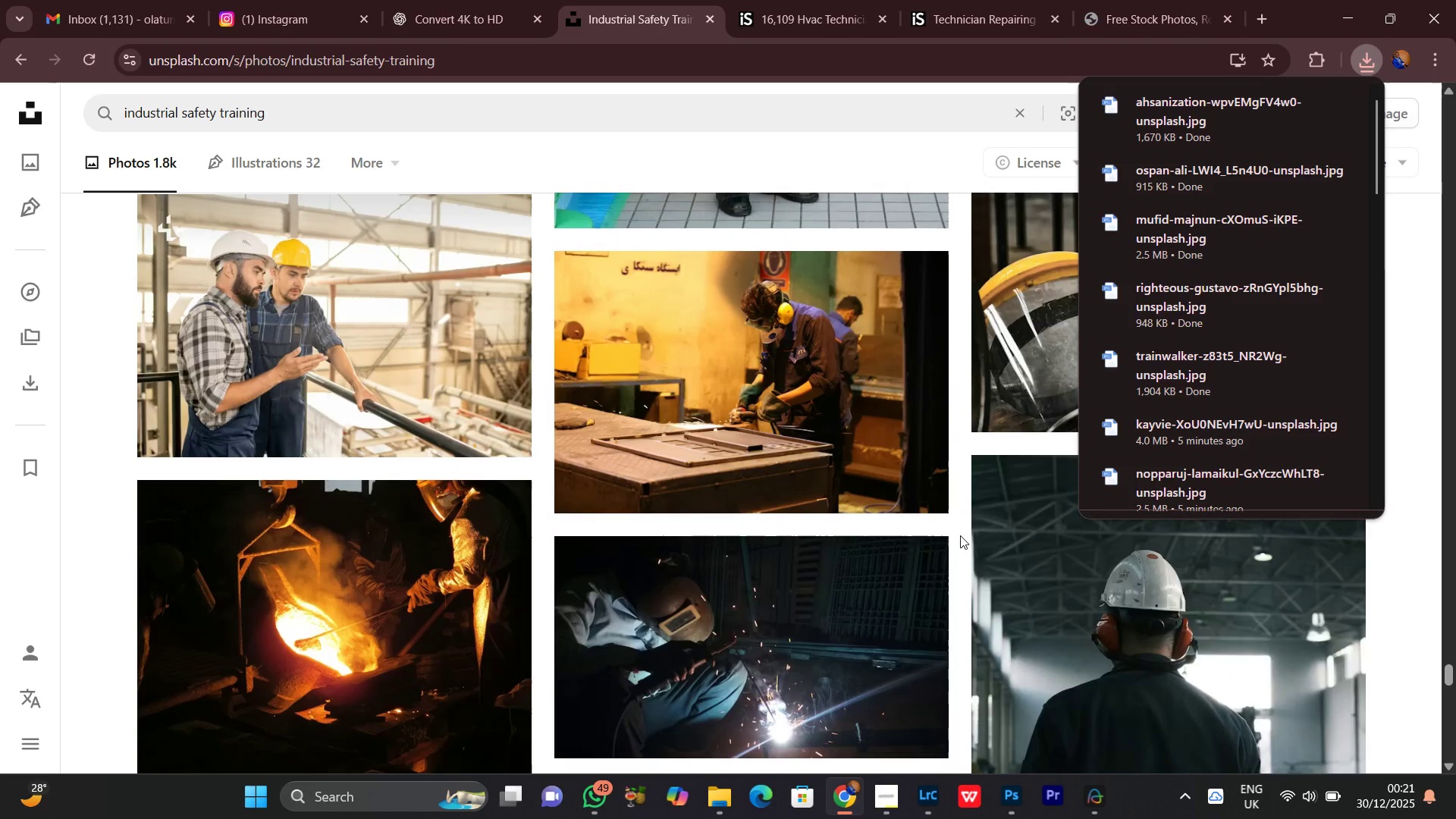 
middle_click([960, 535])
 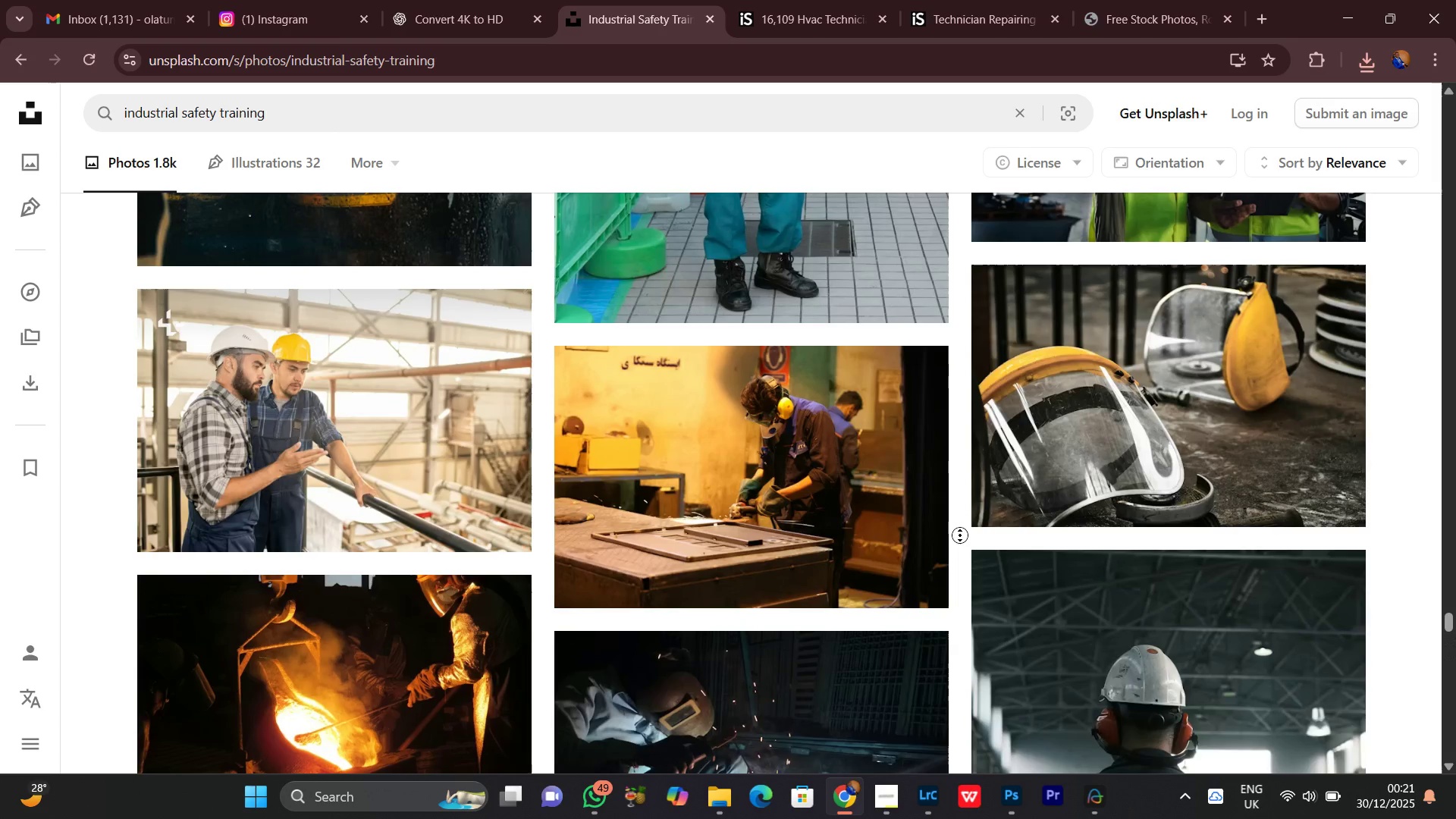 
scroll: coordinate [960, 535], scroll_direction: up, amount: 8.0
 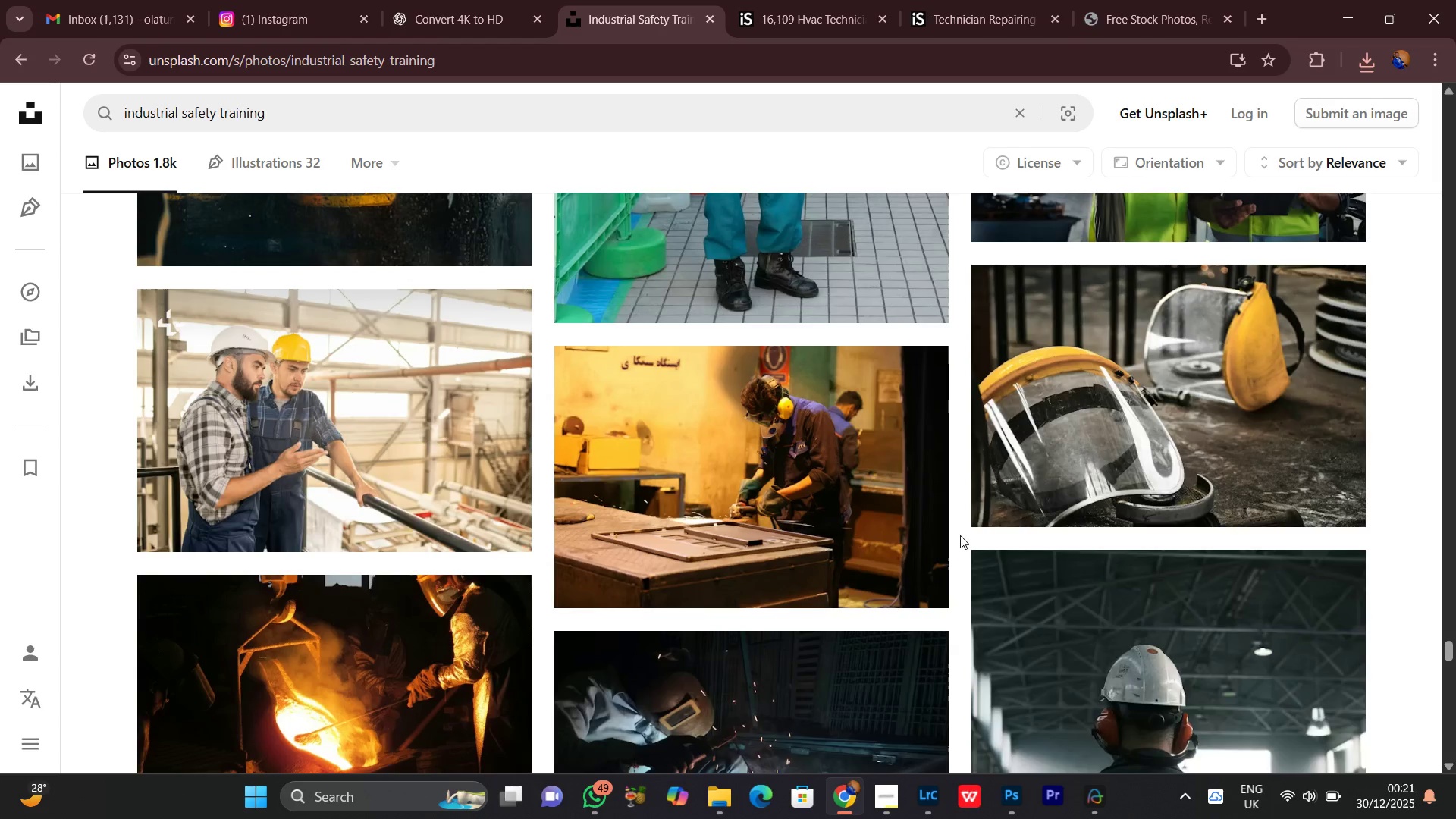 
scroll: coordinate [960, 535], scroll_direction: down, amount: 6.0
 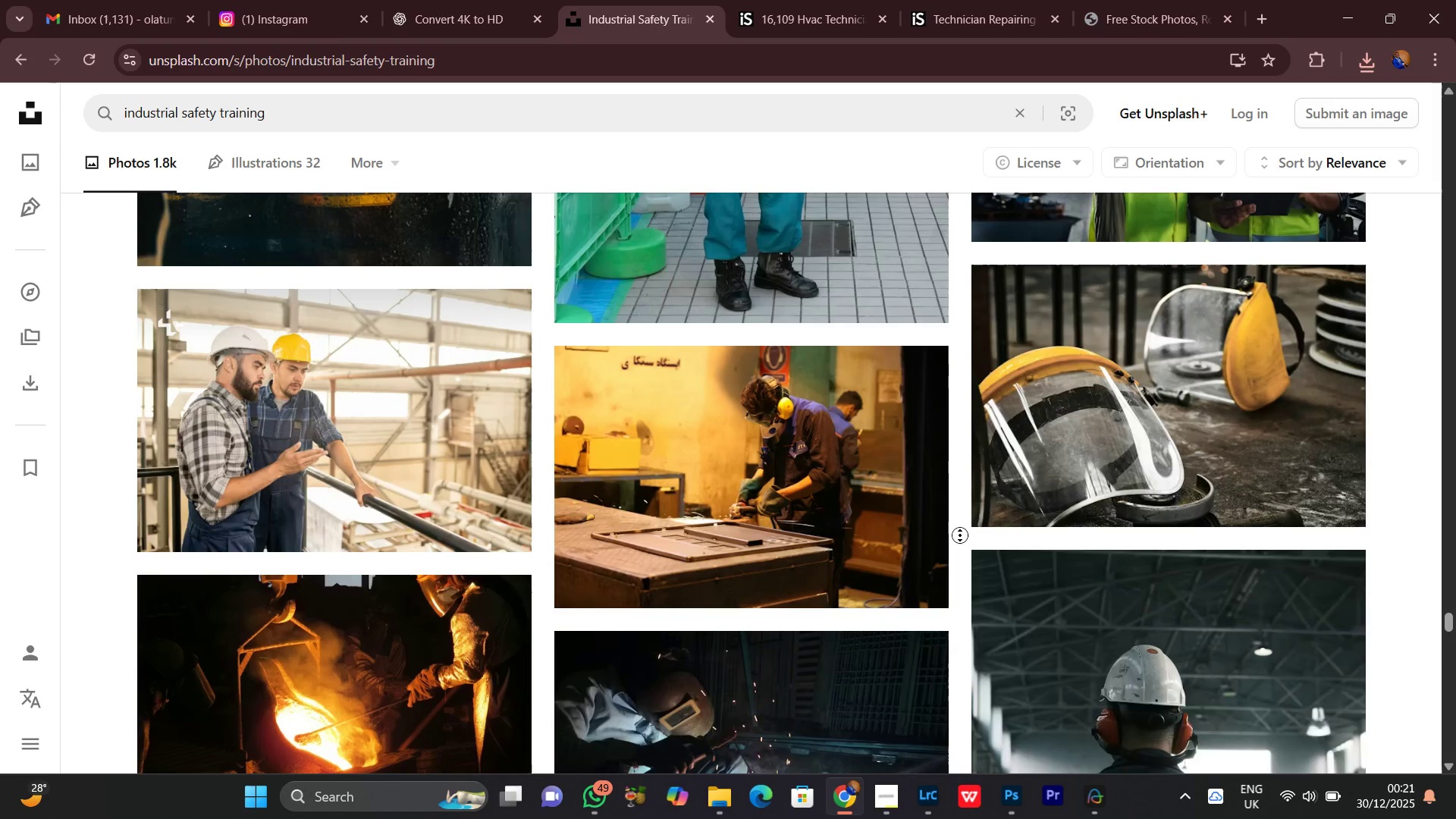 
scroll: coordinate [960, 535], scroll_direction: up, amount: 12.0
 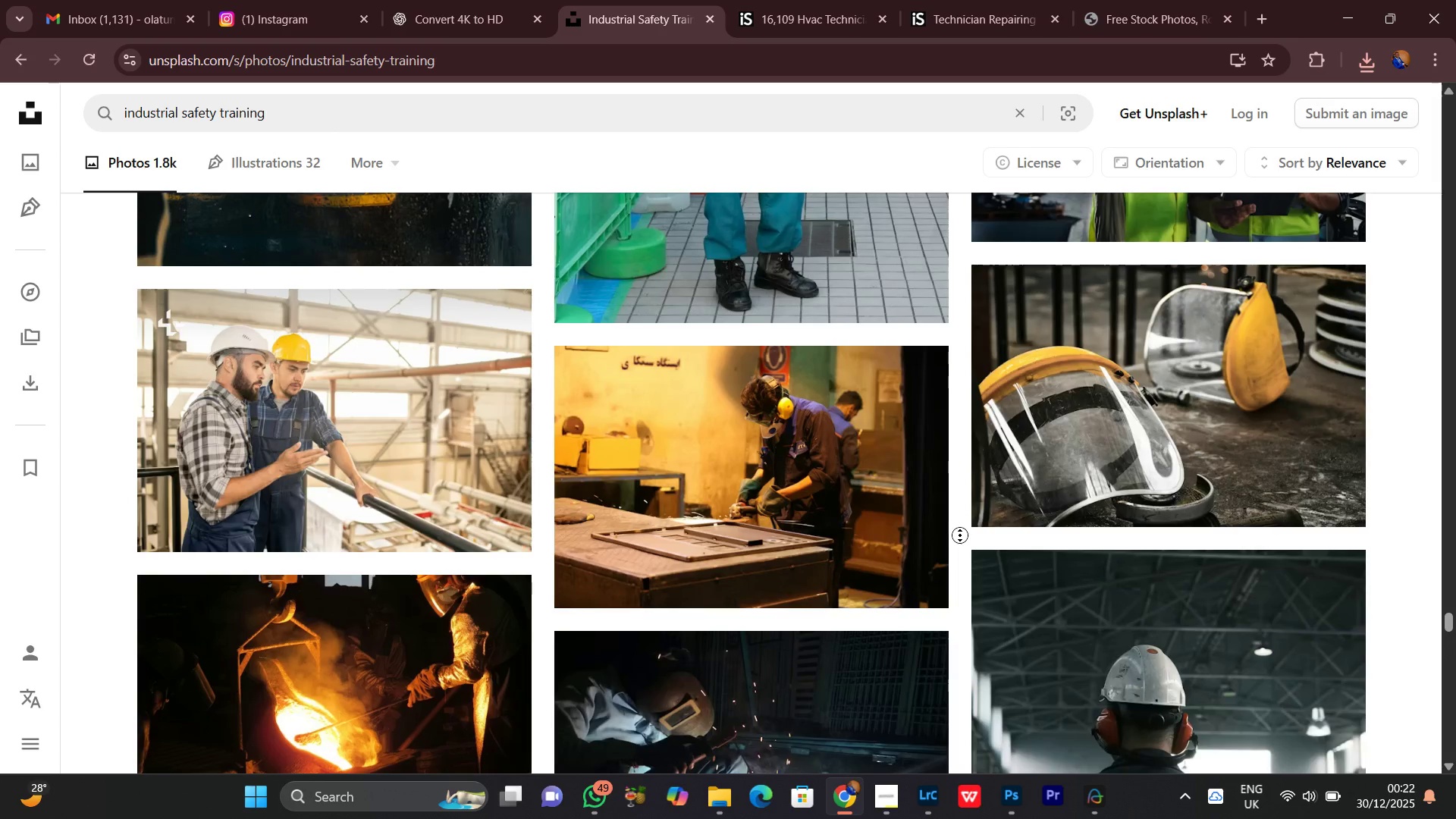 
scroll: coordinate [1026, 558], scroll_direction: down, amount: 7.0
 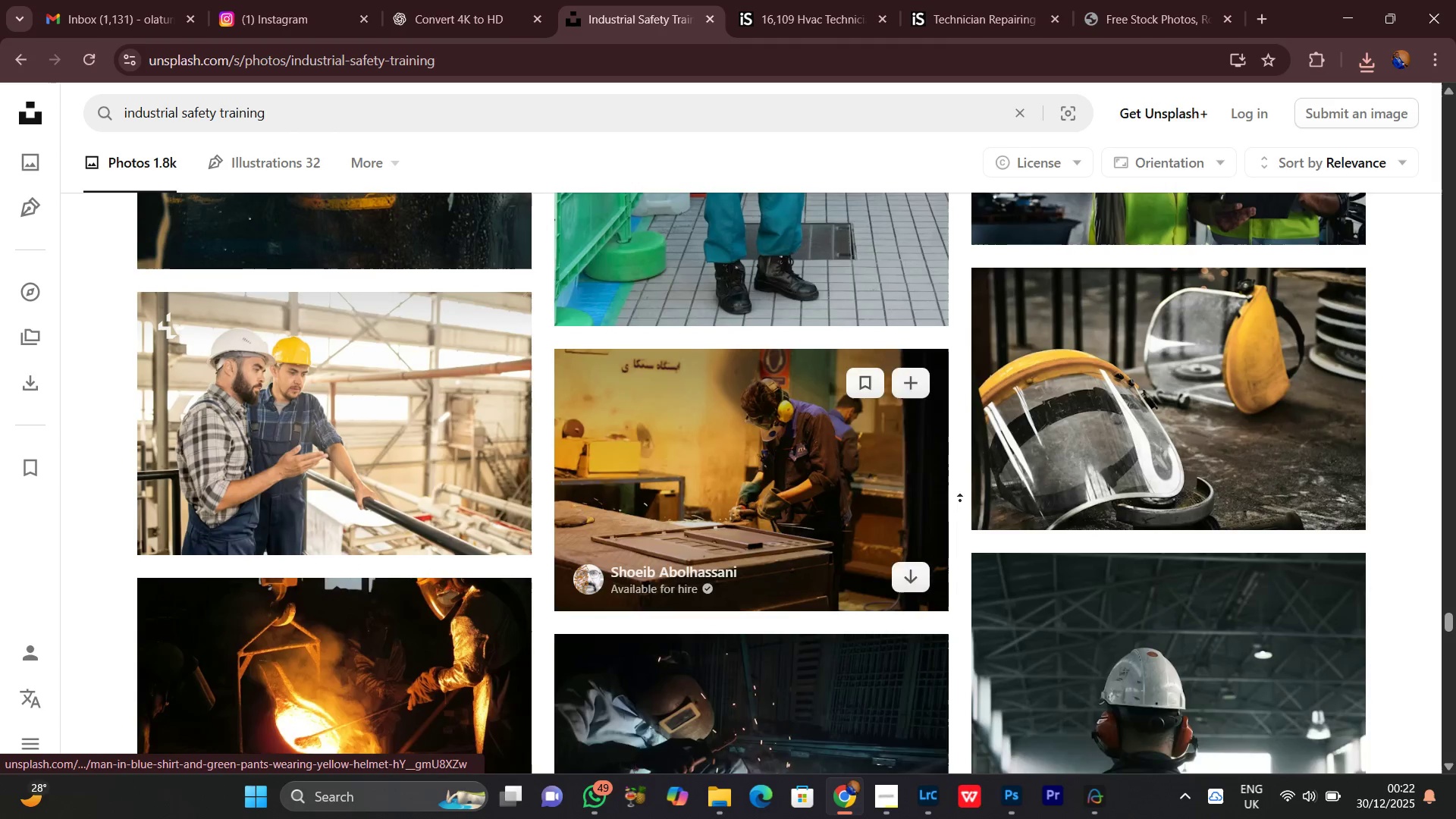 
left_click([969, 503])
 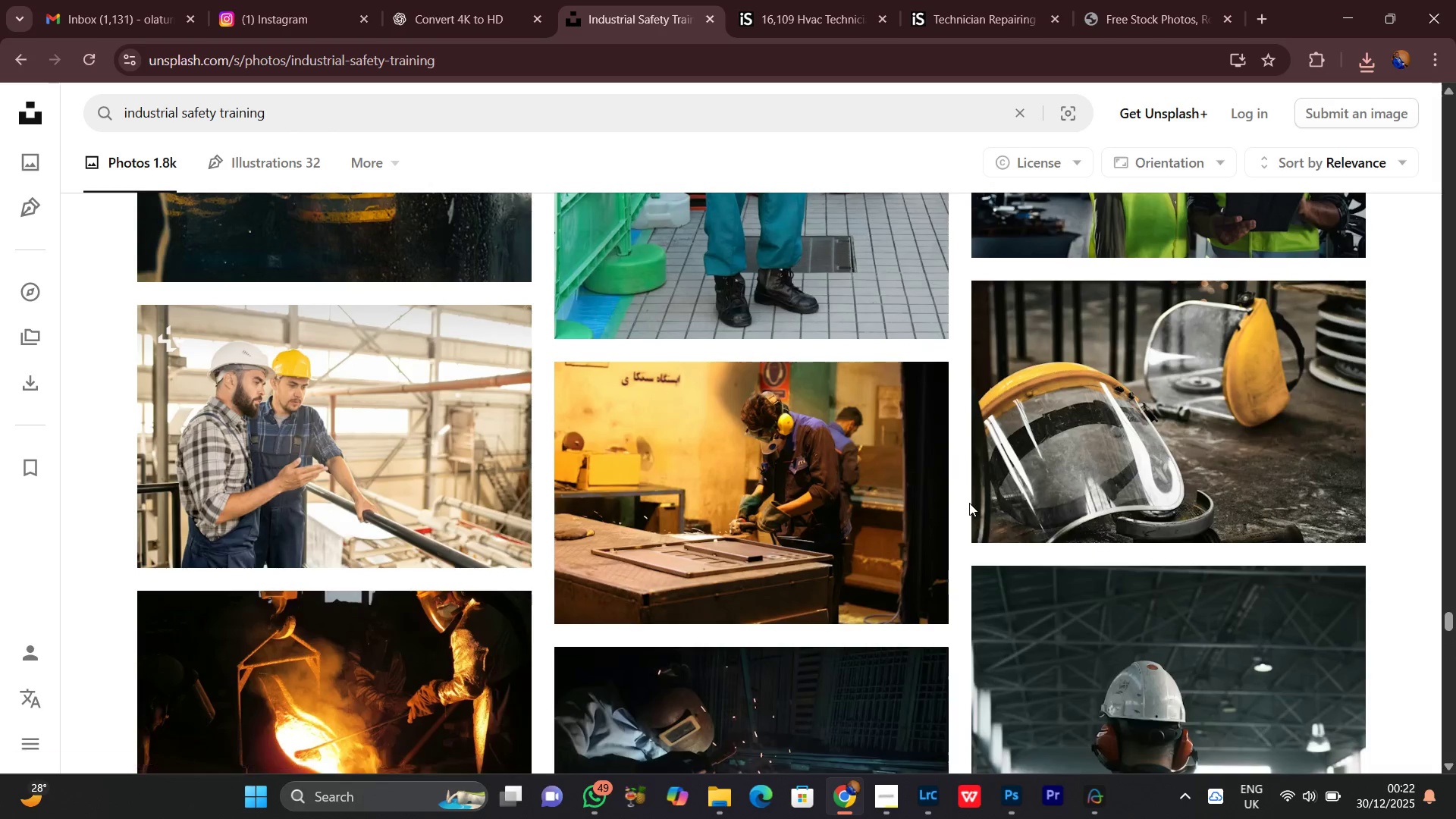 
scroll: coordinate [959, 500], scroll_direction: down, amount: 7.0
 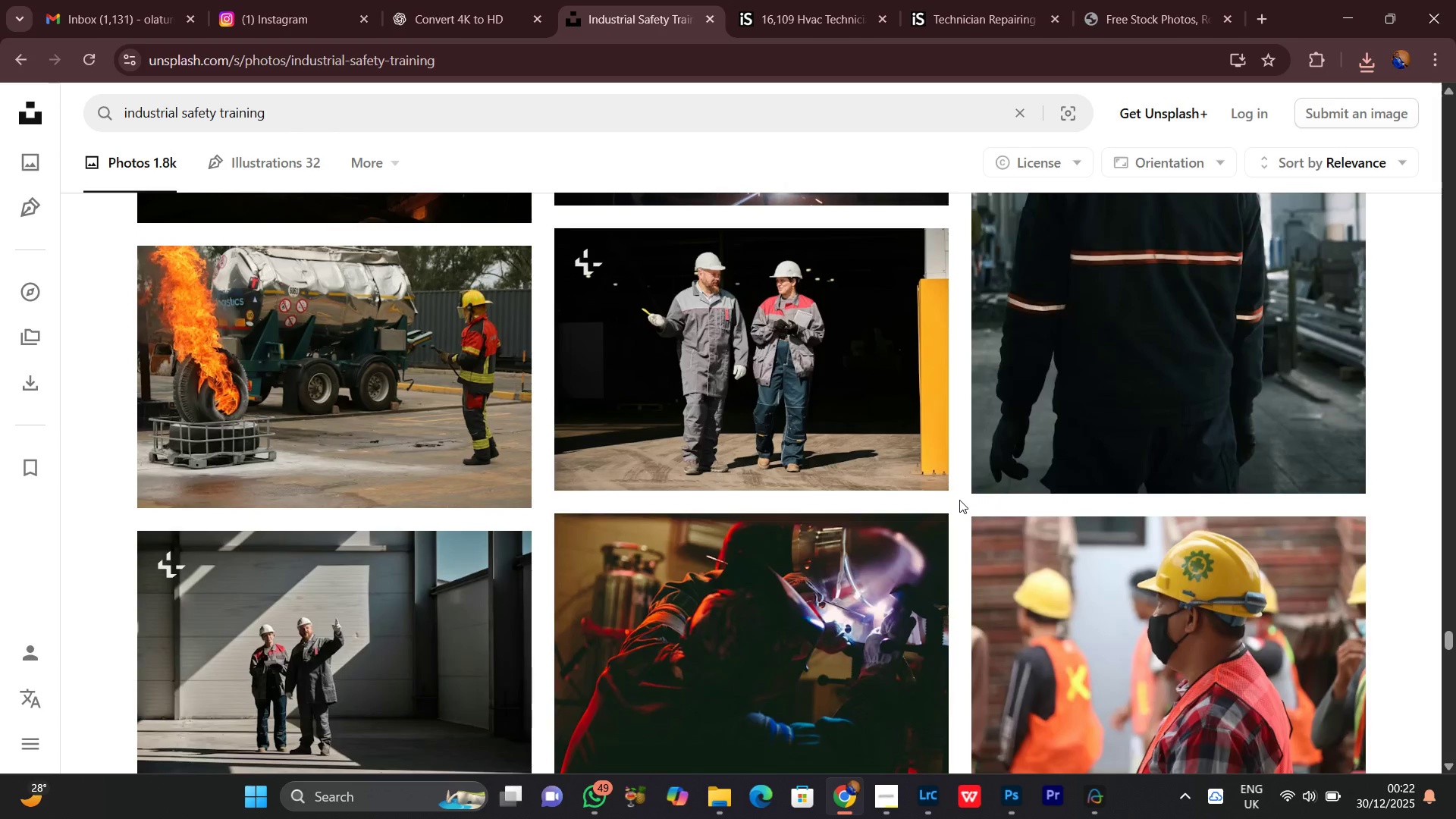 
middle_click([959, 500])
 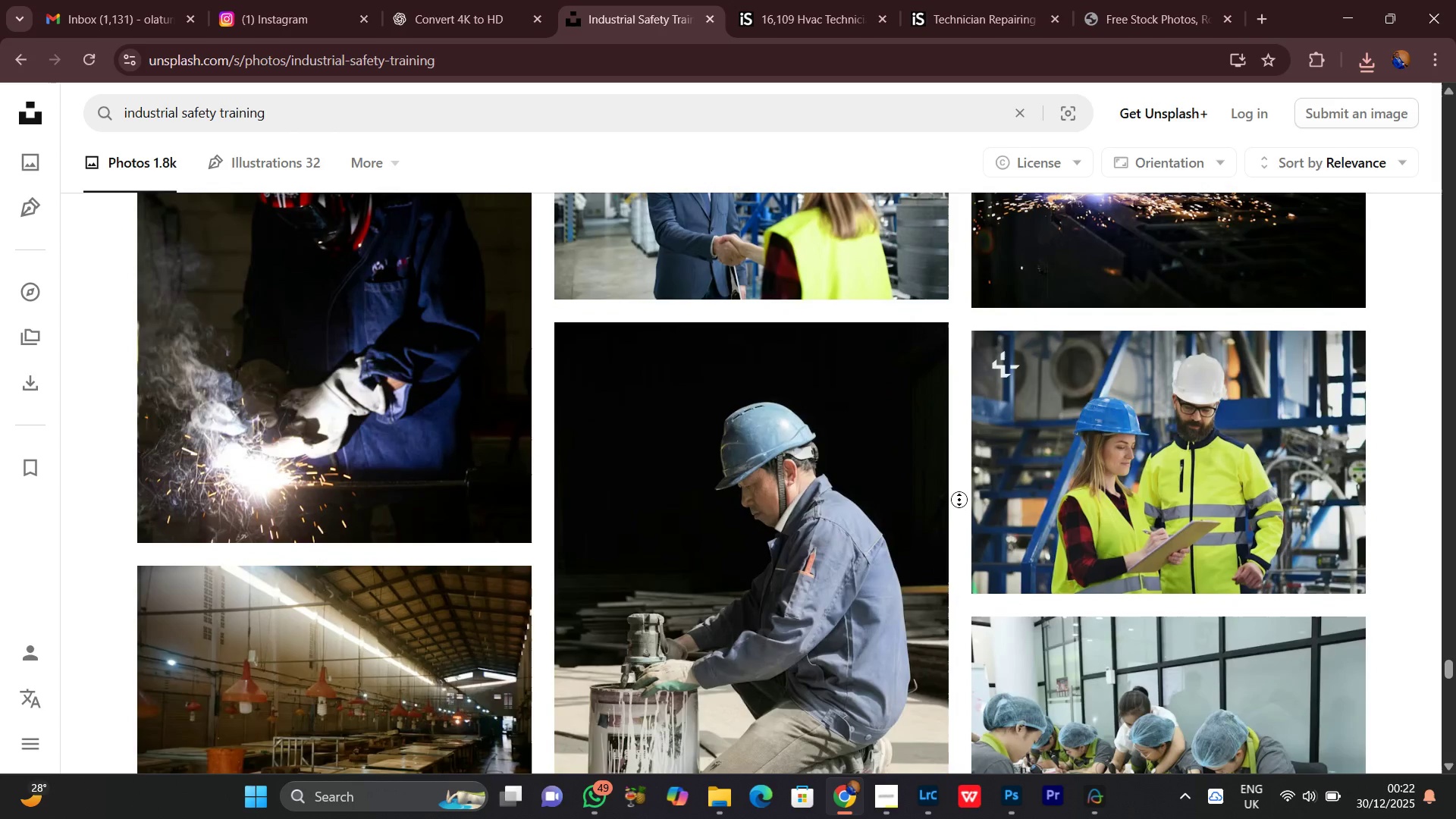 
scroll: coordinate [959, 500], scroll_direction: up, amount: 1.0
 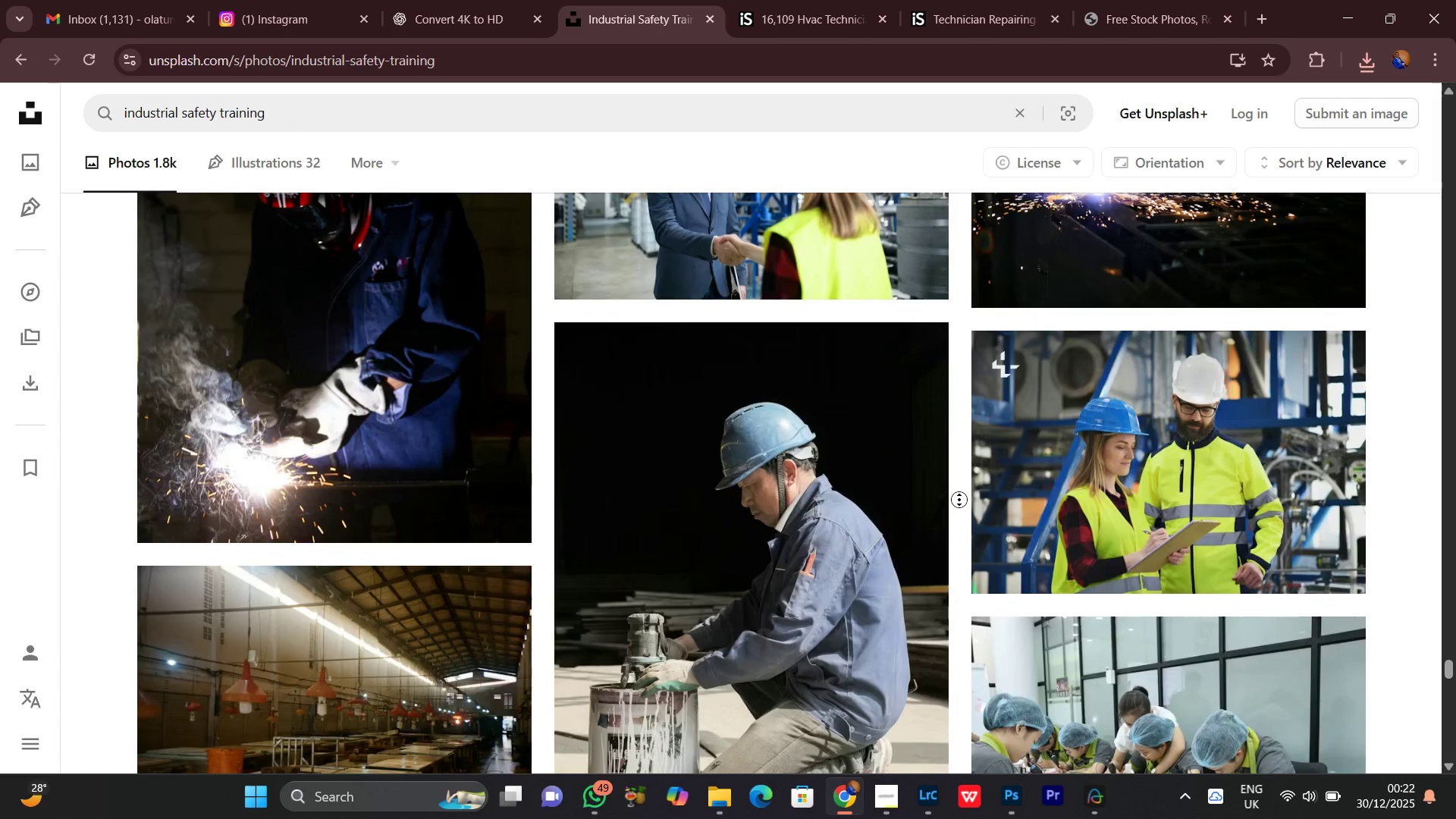 
scroll: coordinate [959, 500], scroll_direction: down, amount: 2.0
 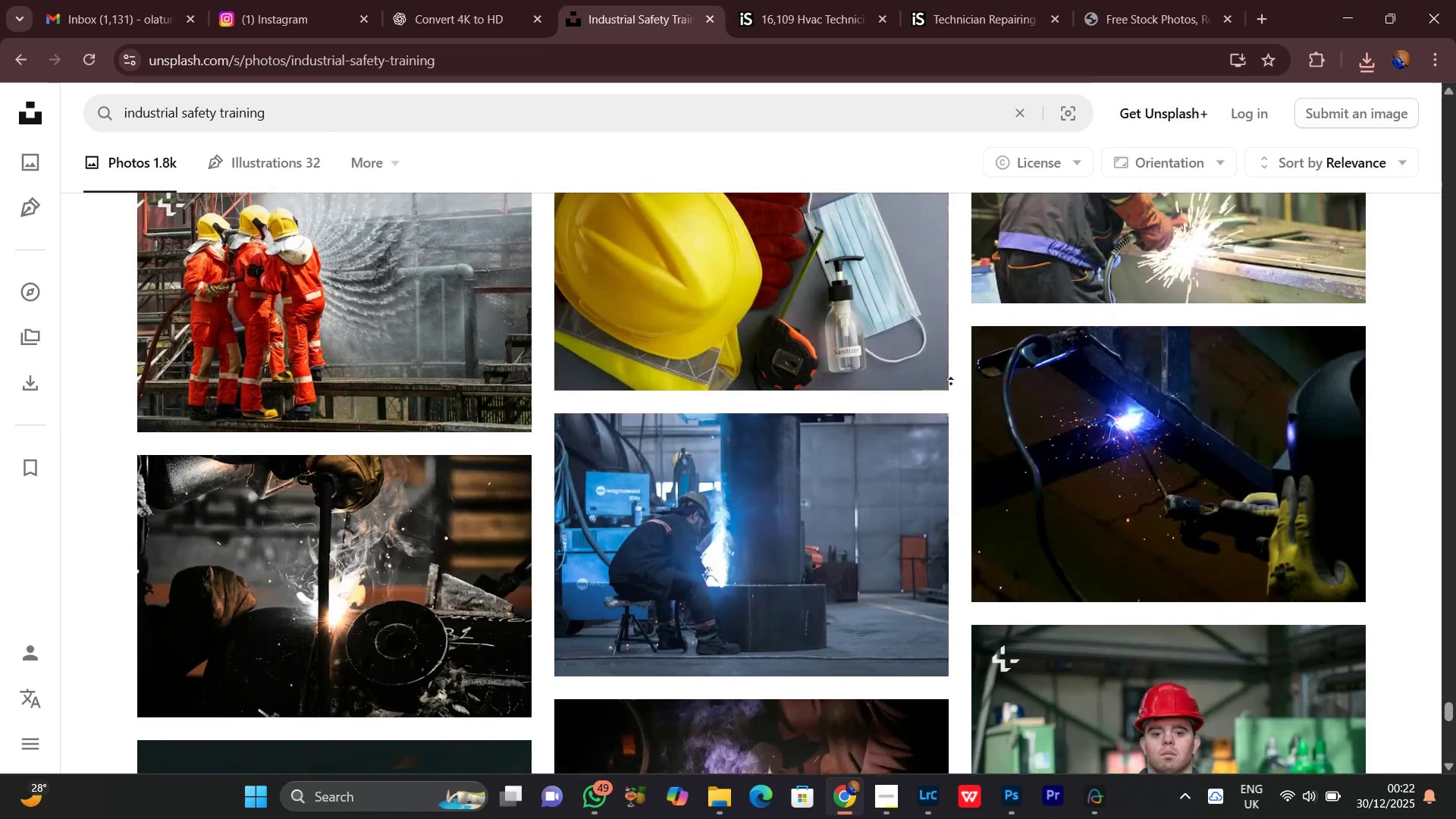 
middle_click([959, 494])
 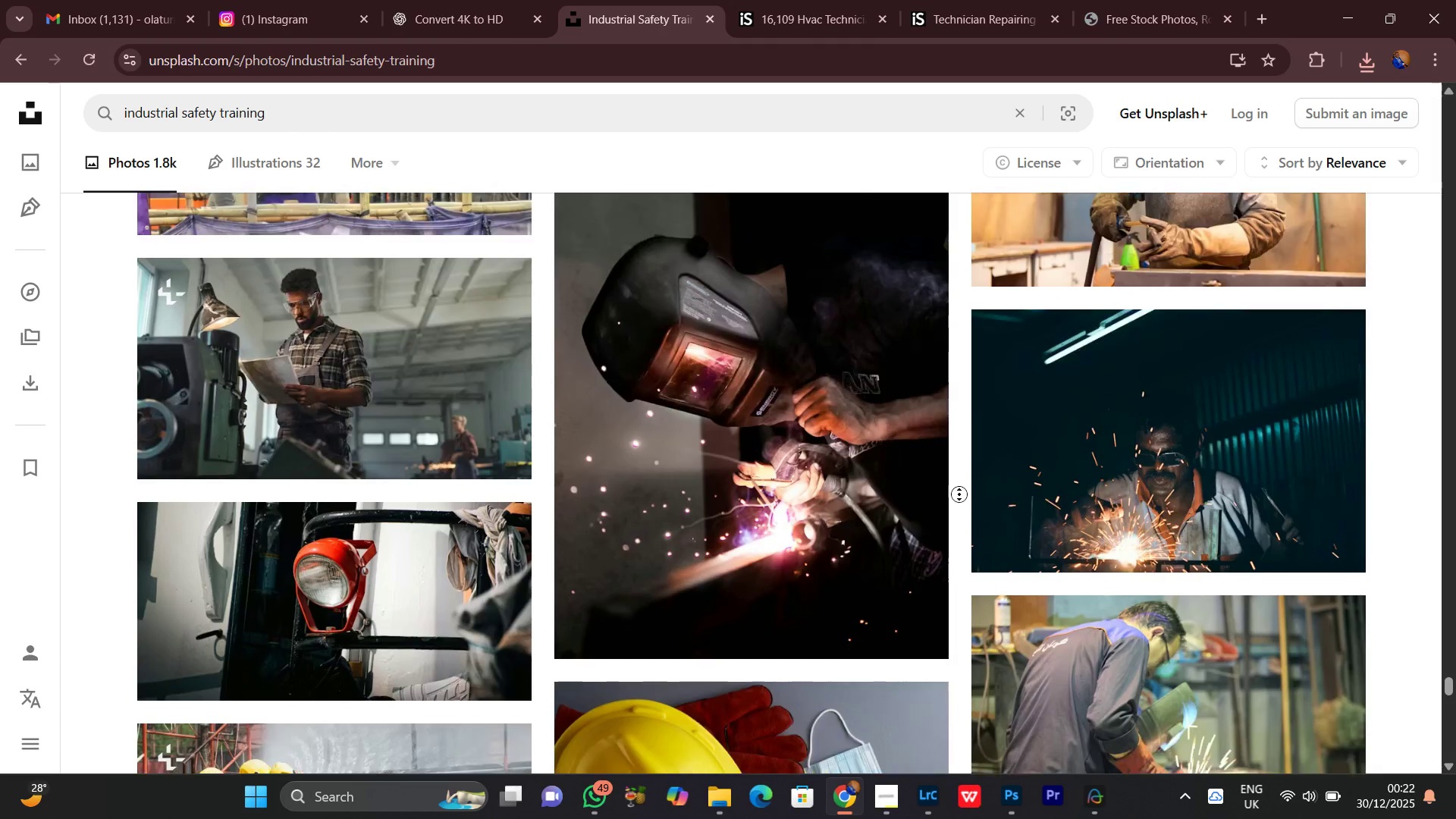 
scroll: coordinate [959, 494], scroll_direction: down, amount: 2.0
 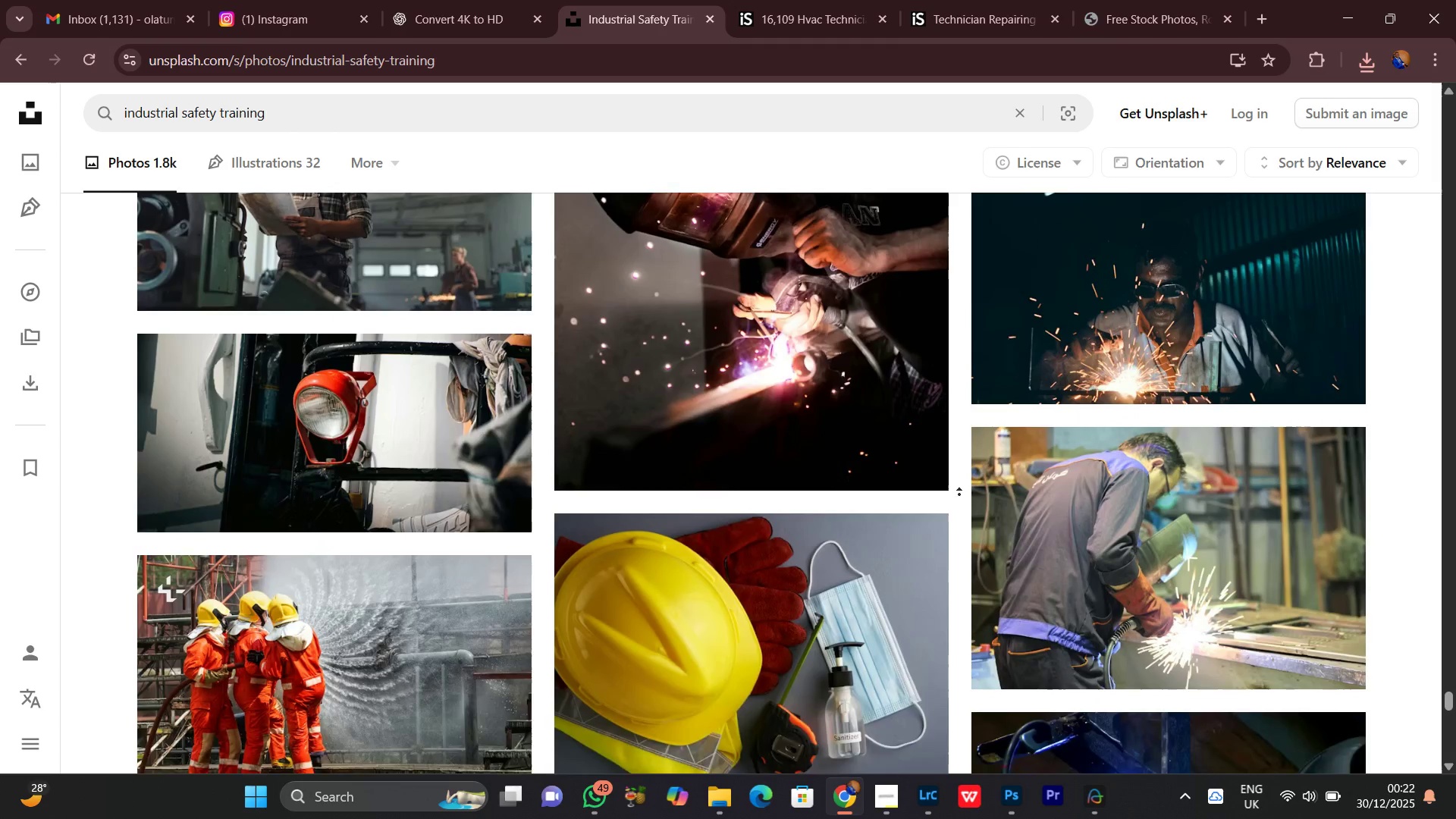 
middle_click([959, 494])
 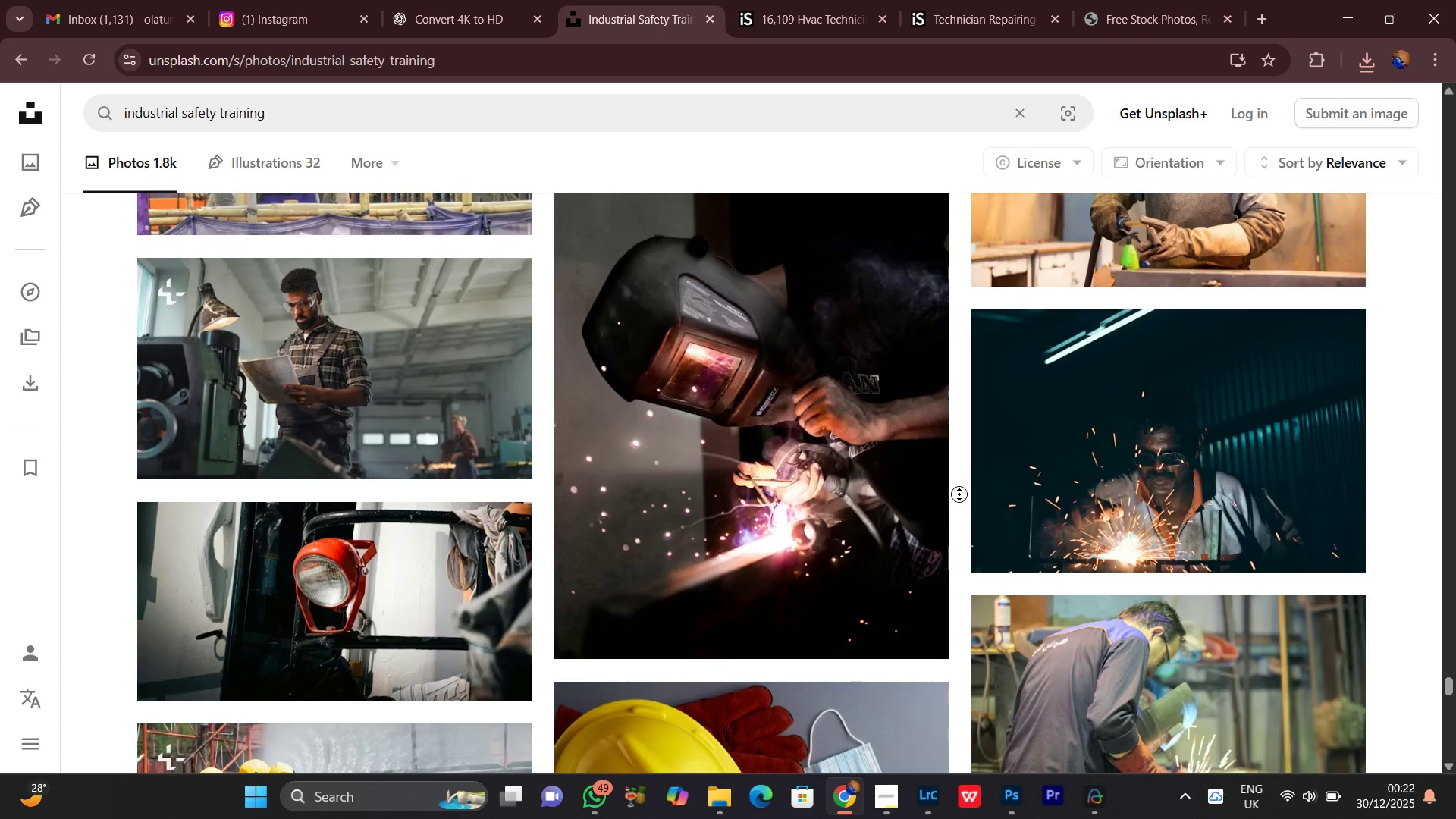 
middle_click([959, 494])
 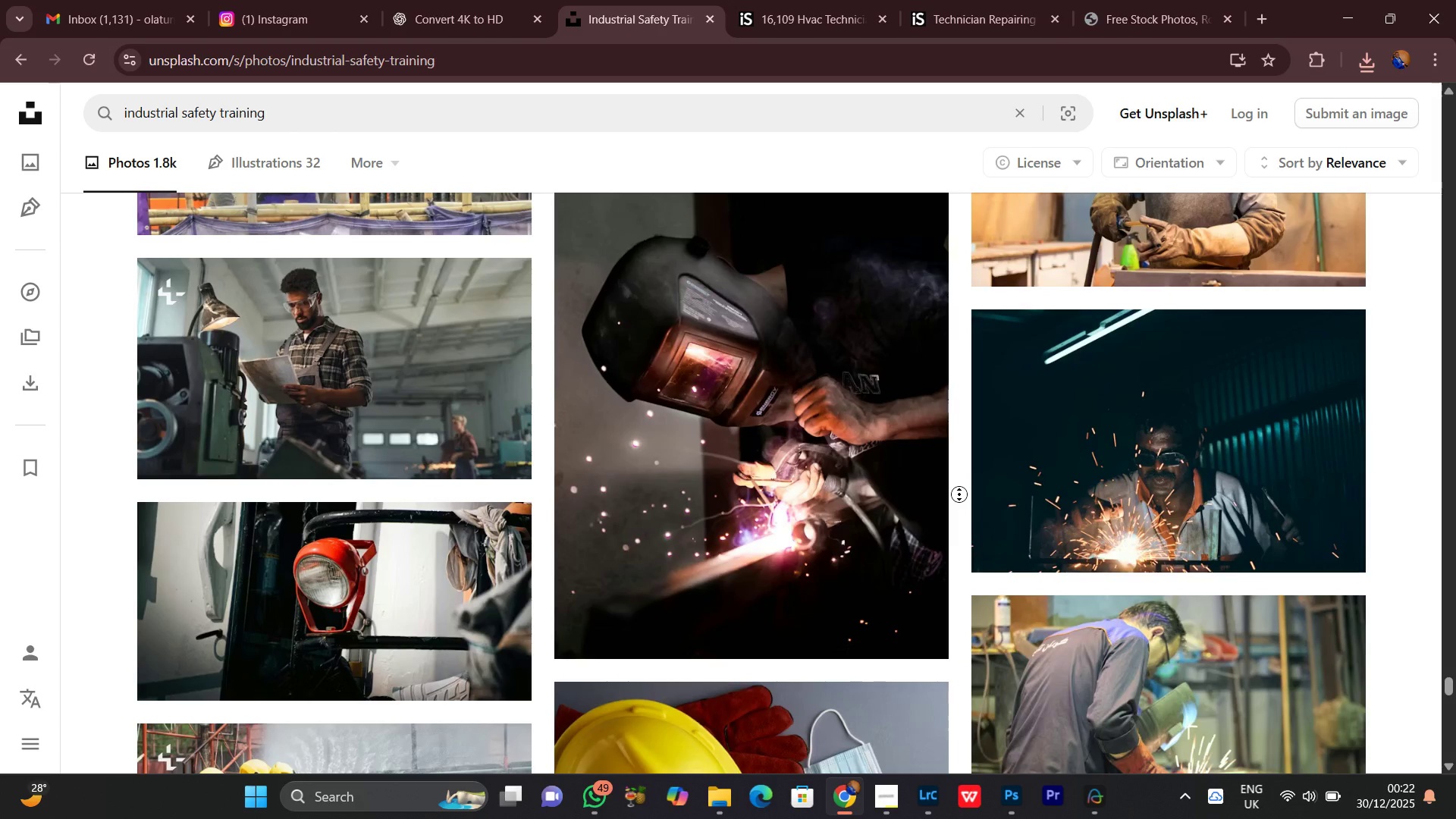 
double_click([959, 494])
 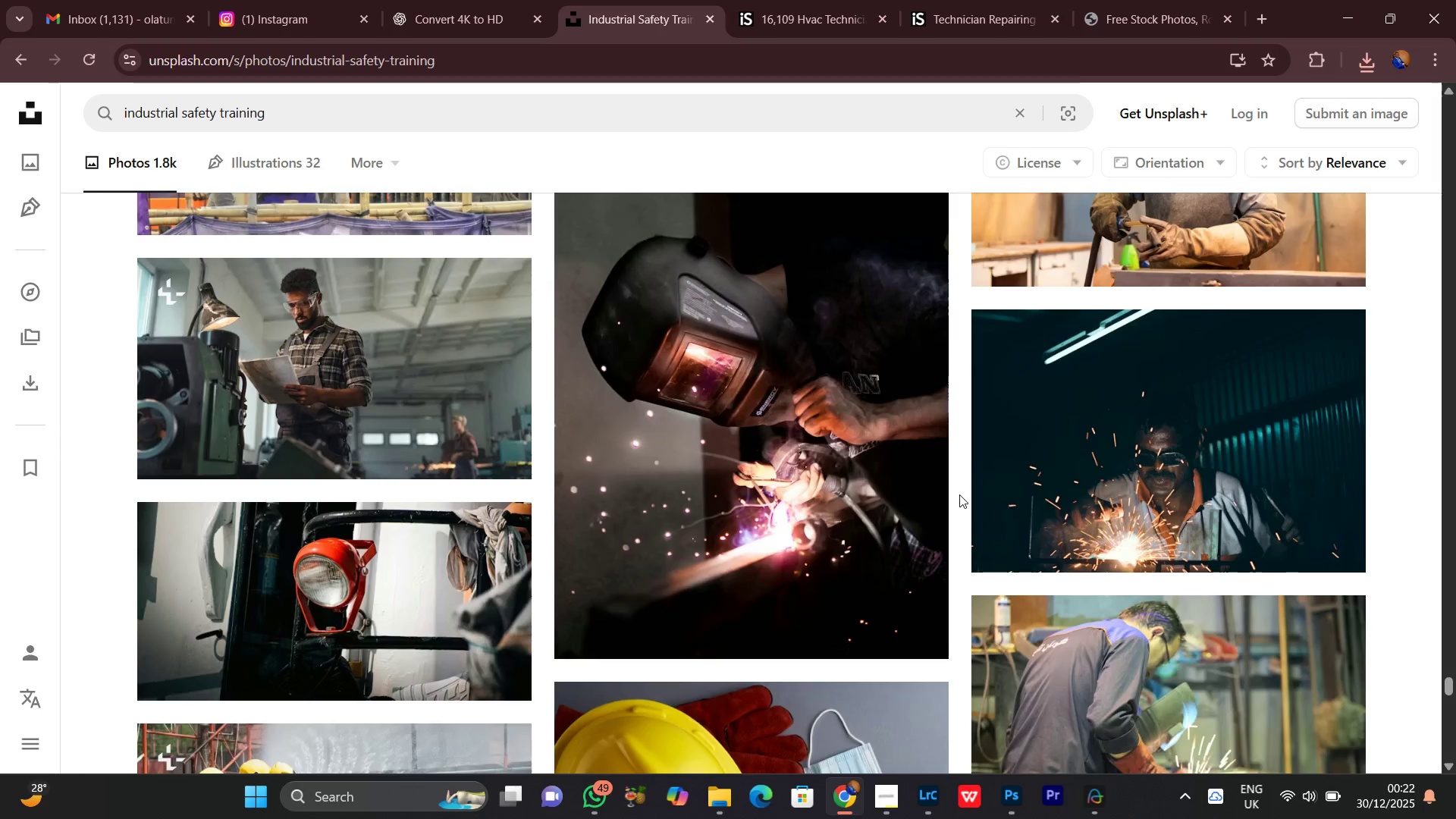 
scroll: coordinate [959, 494], scroll_direction: up, amount: 4.0
 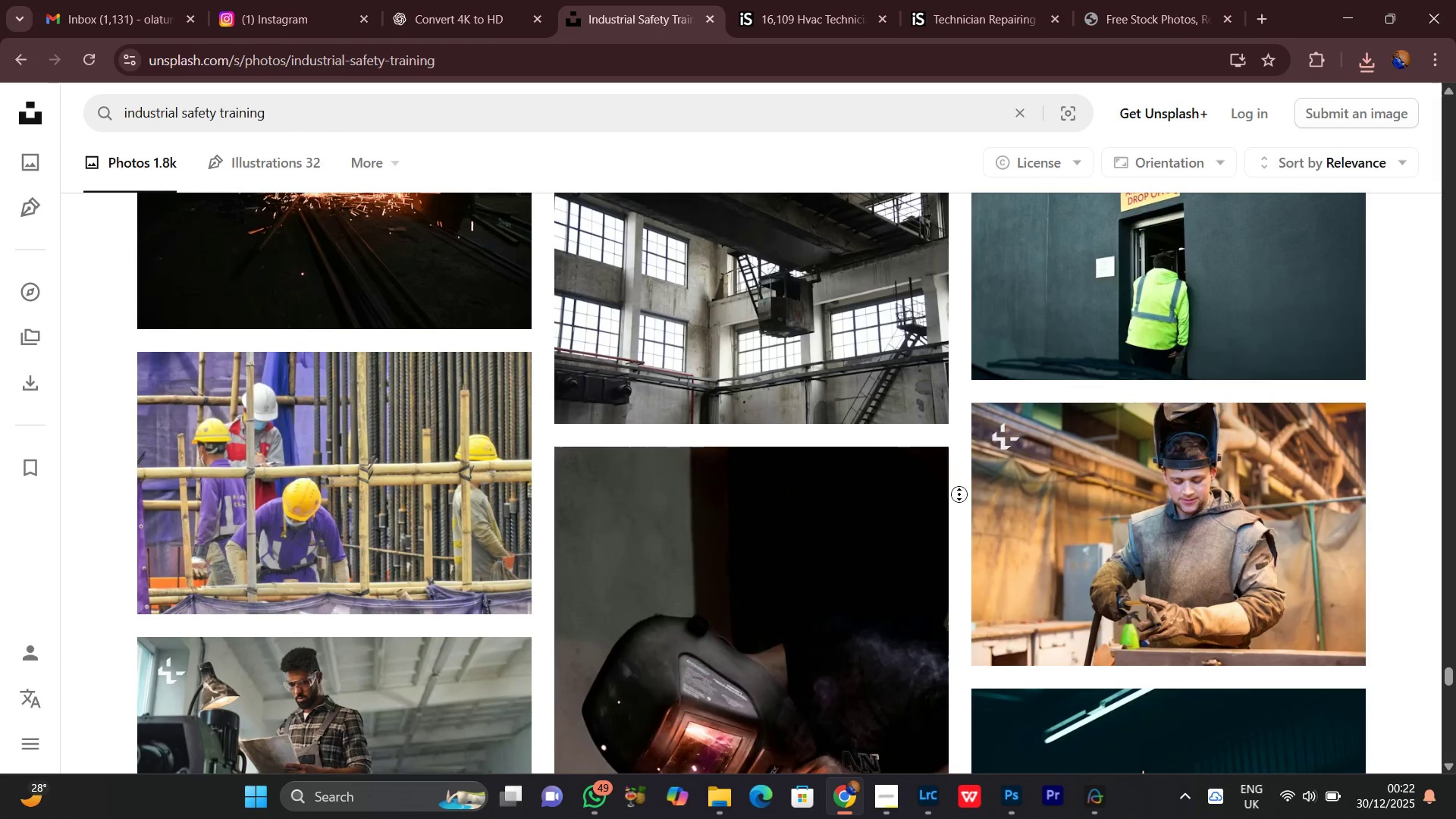 
middle_click([959, 494])
 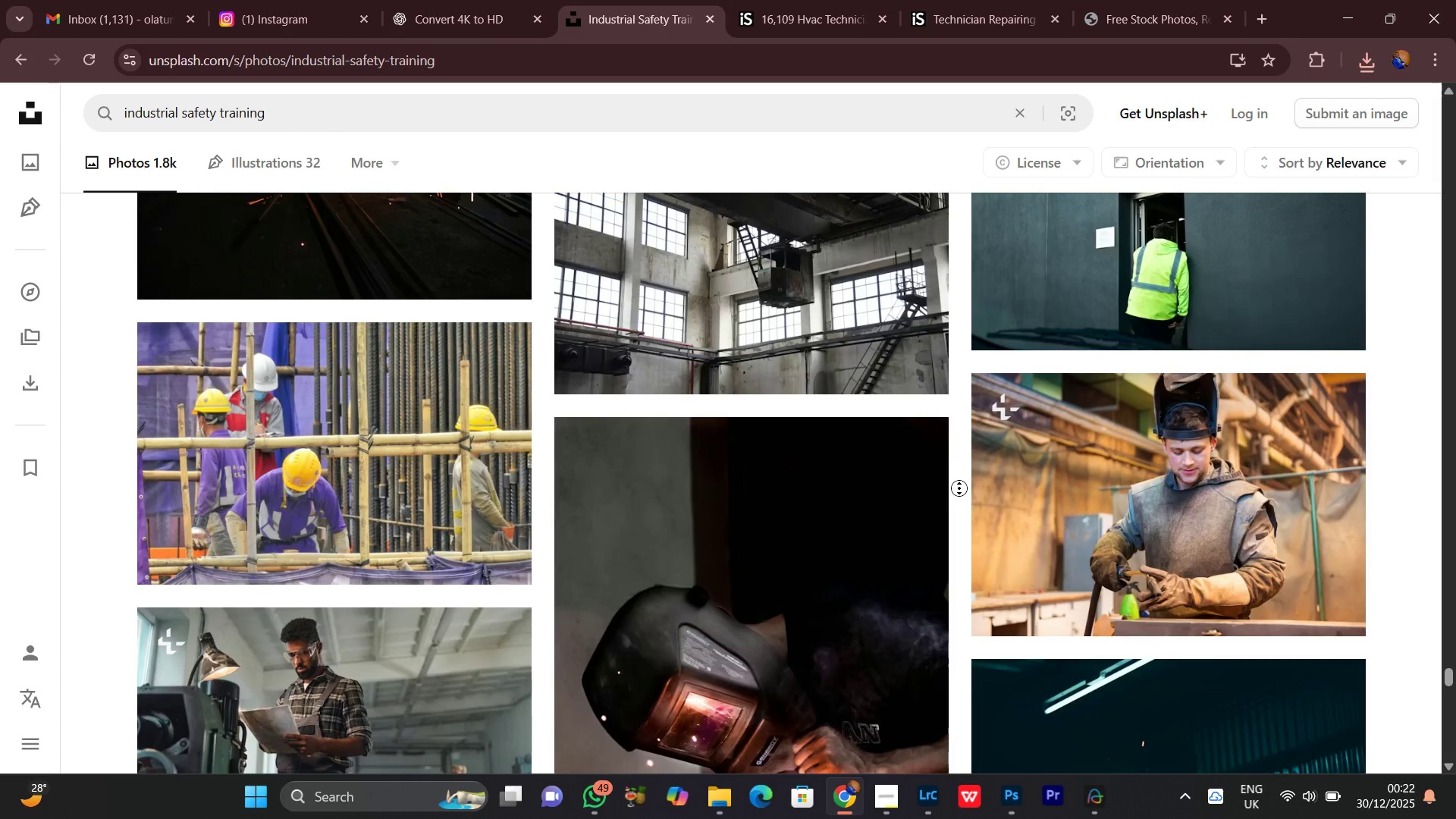 
middle_click([959, 488])
 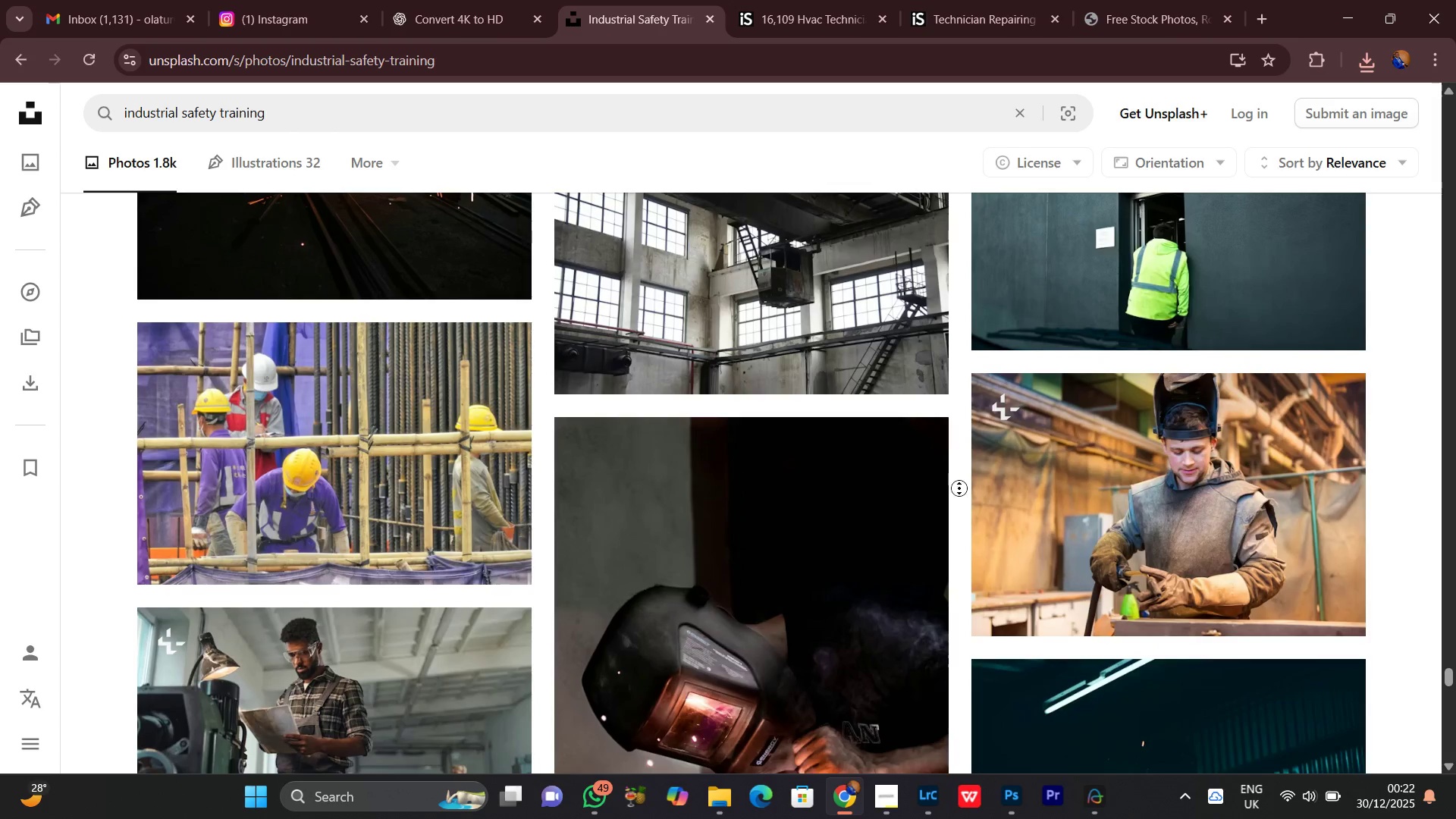 
middle_click([959, 488])
 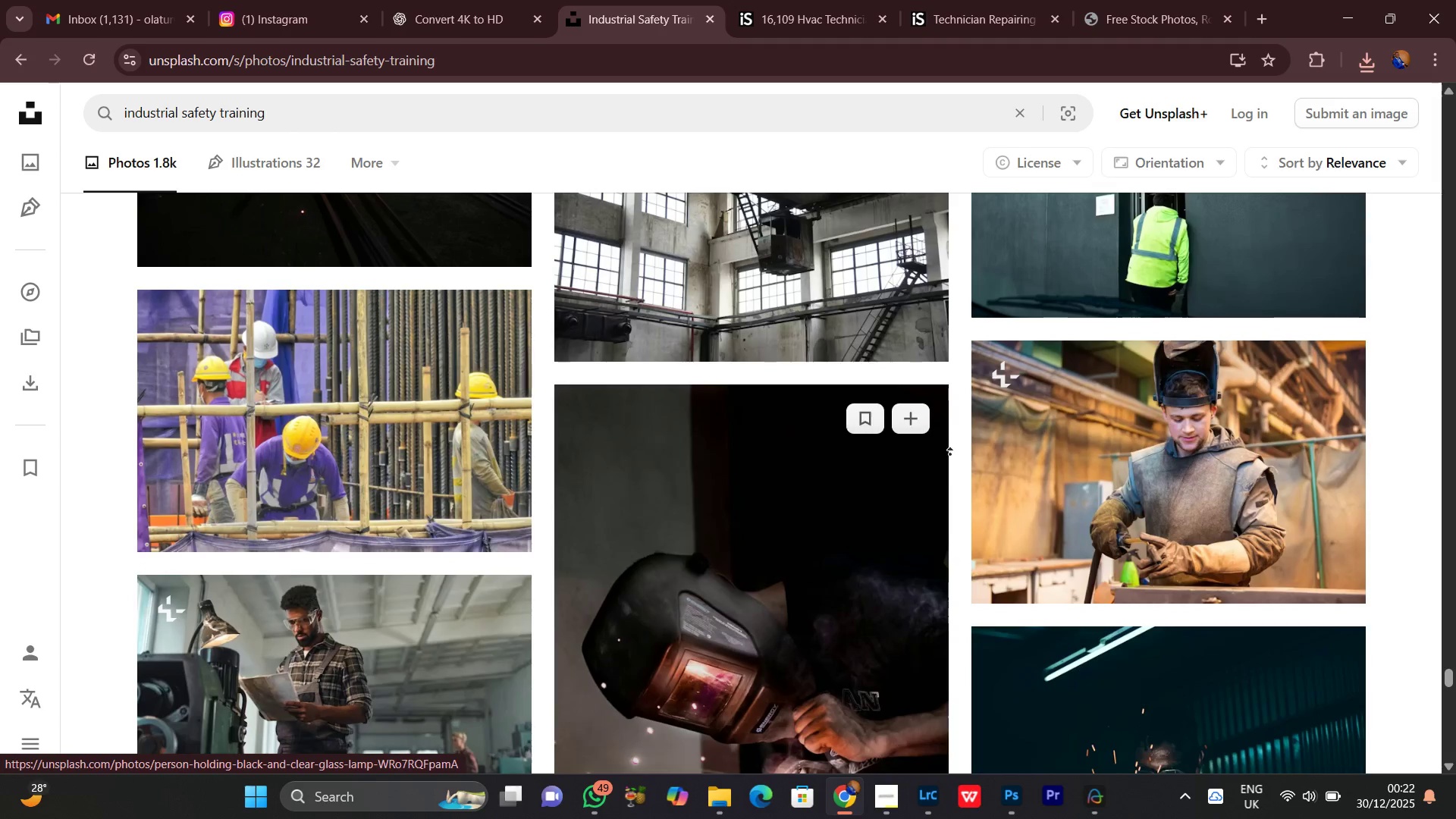 
wait(13.16)
 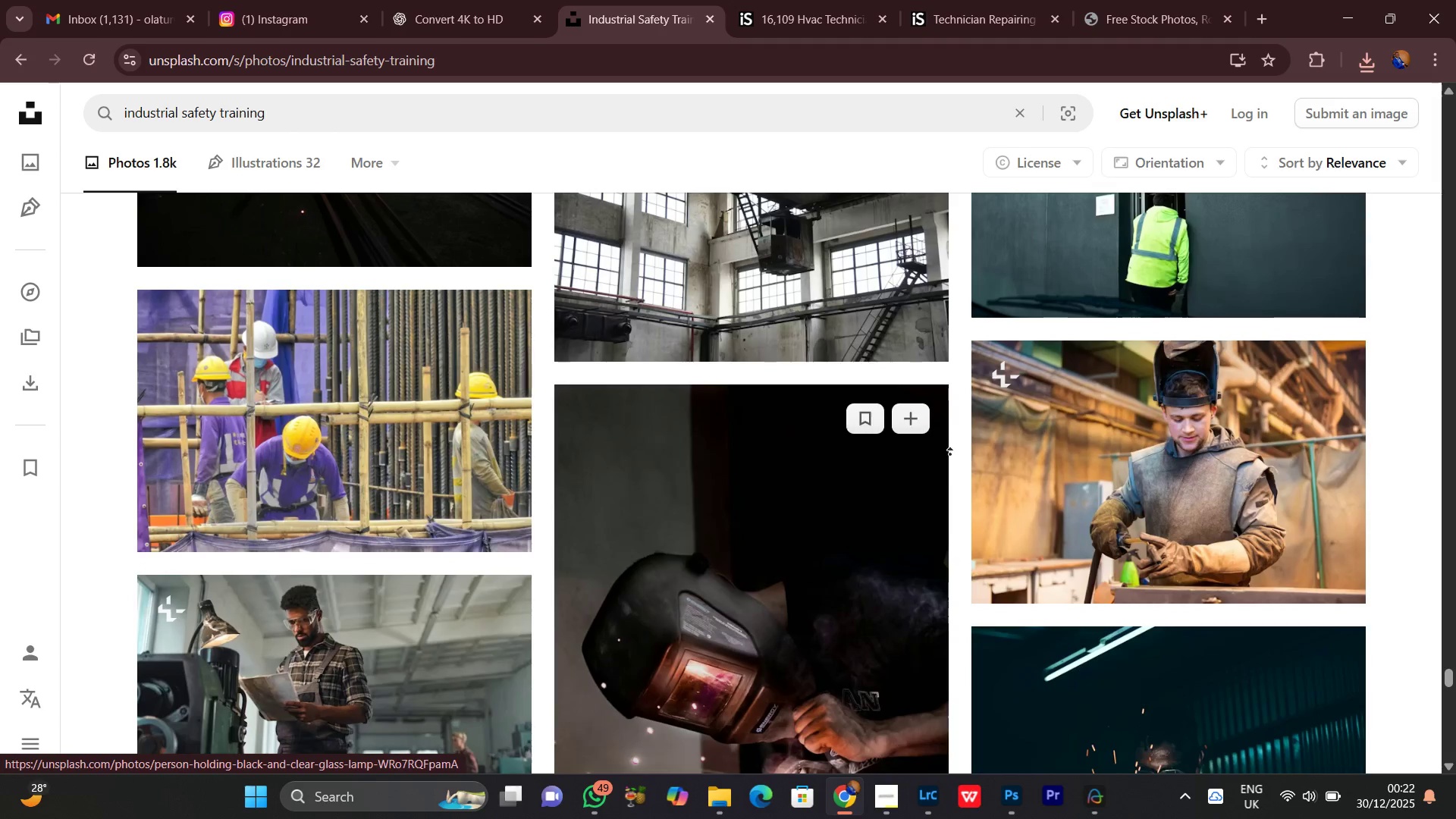 
left_click([970, 448])
 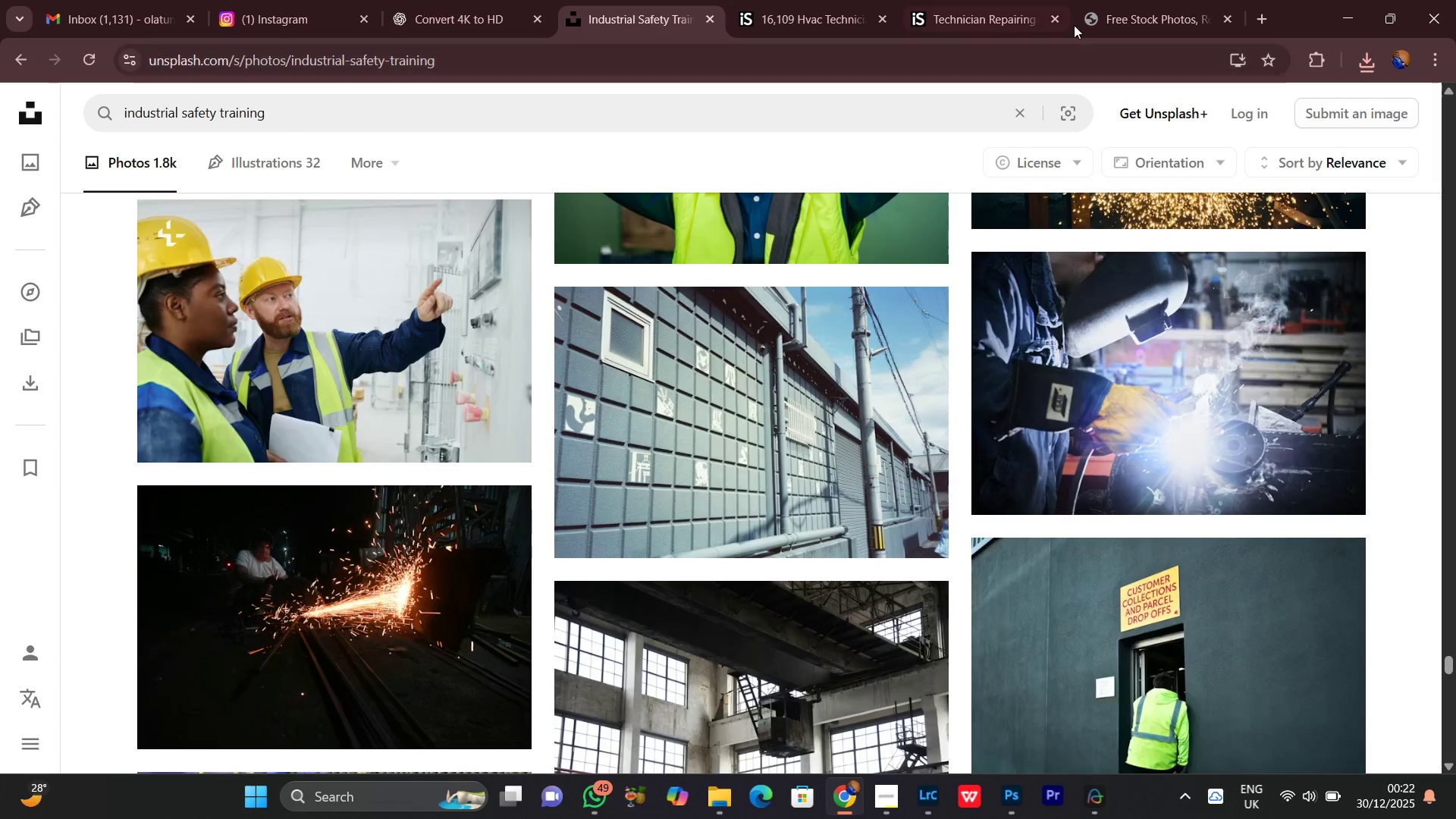 
left_click([1090, 8])
 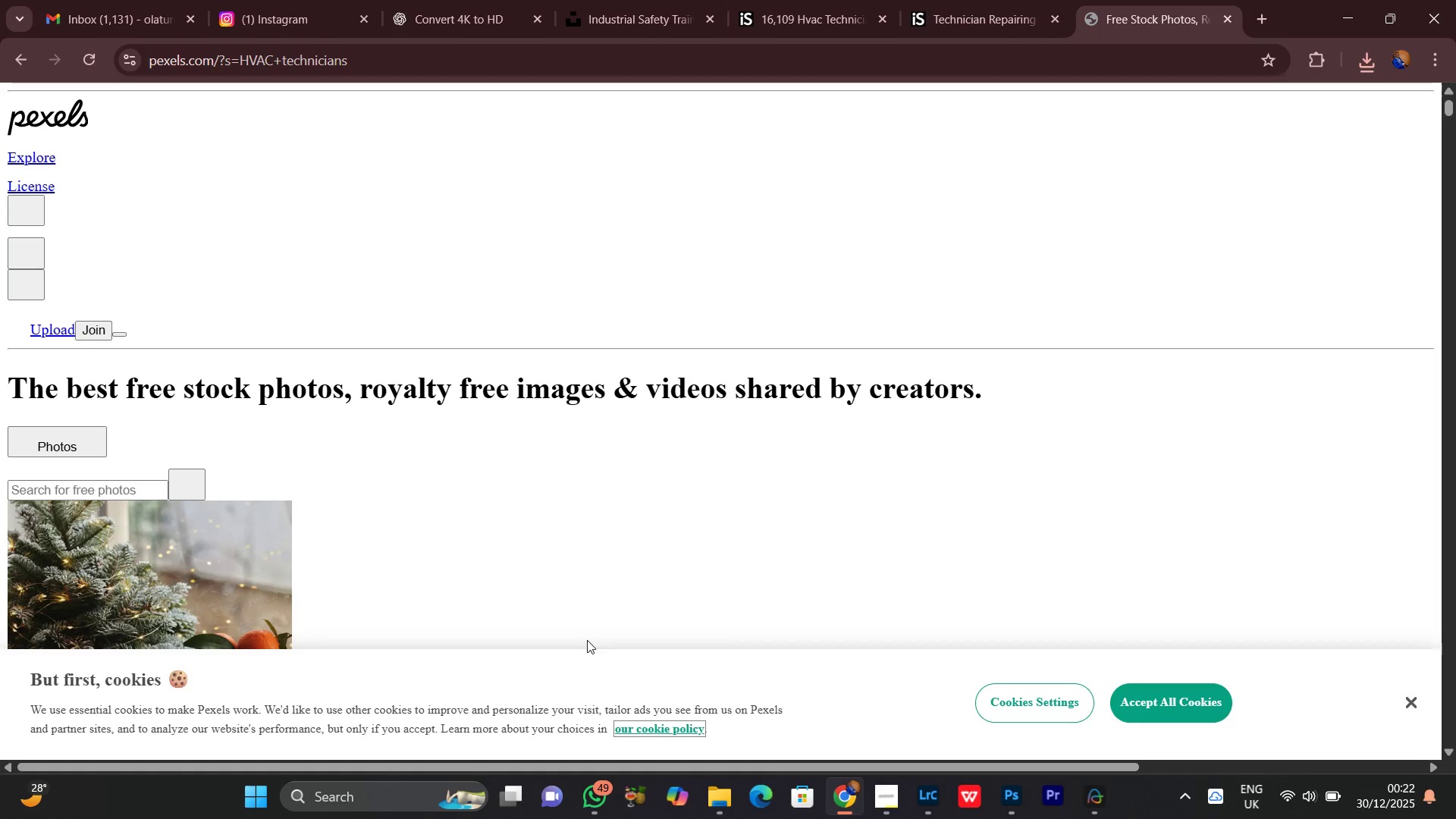 
scroll: coordinate [577, 585], scroll_direction: down, amount: 28.0
 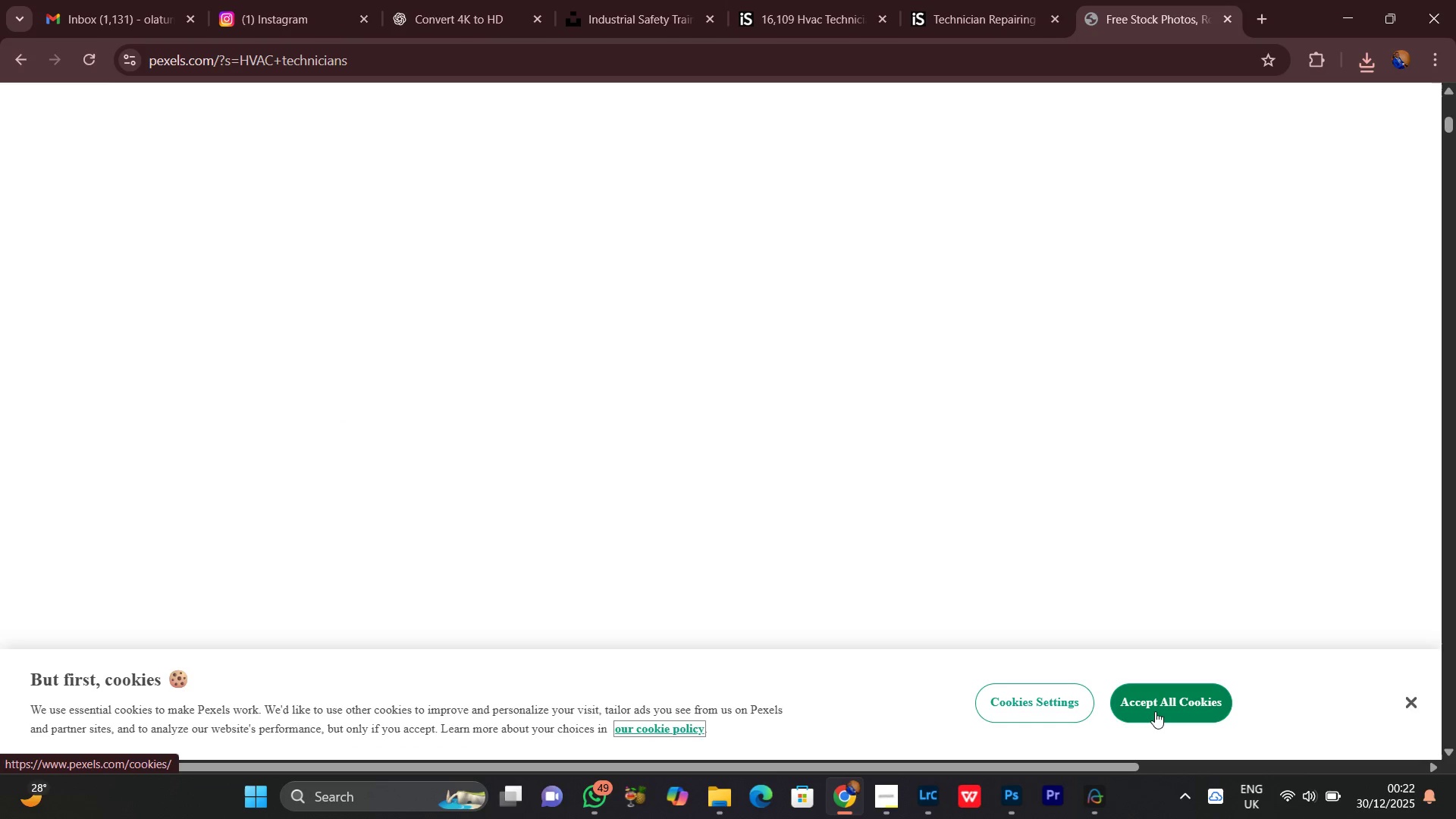 
left_click([1155, 711])
 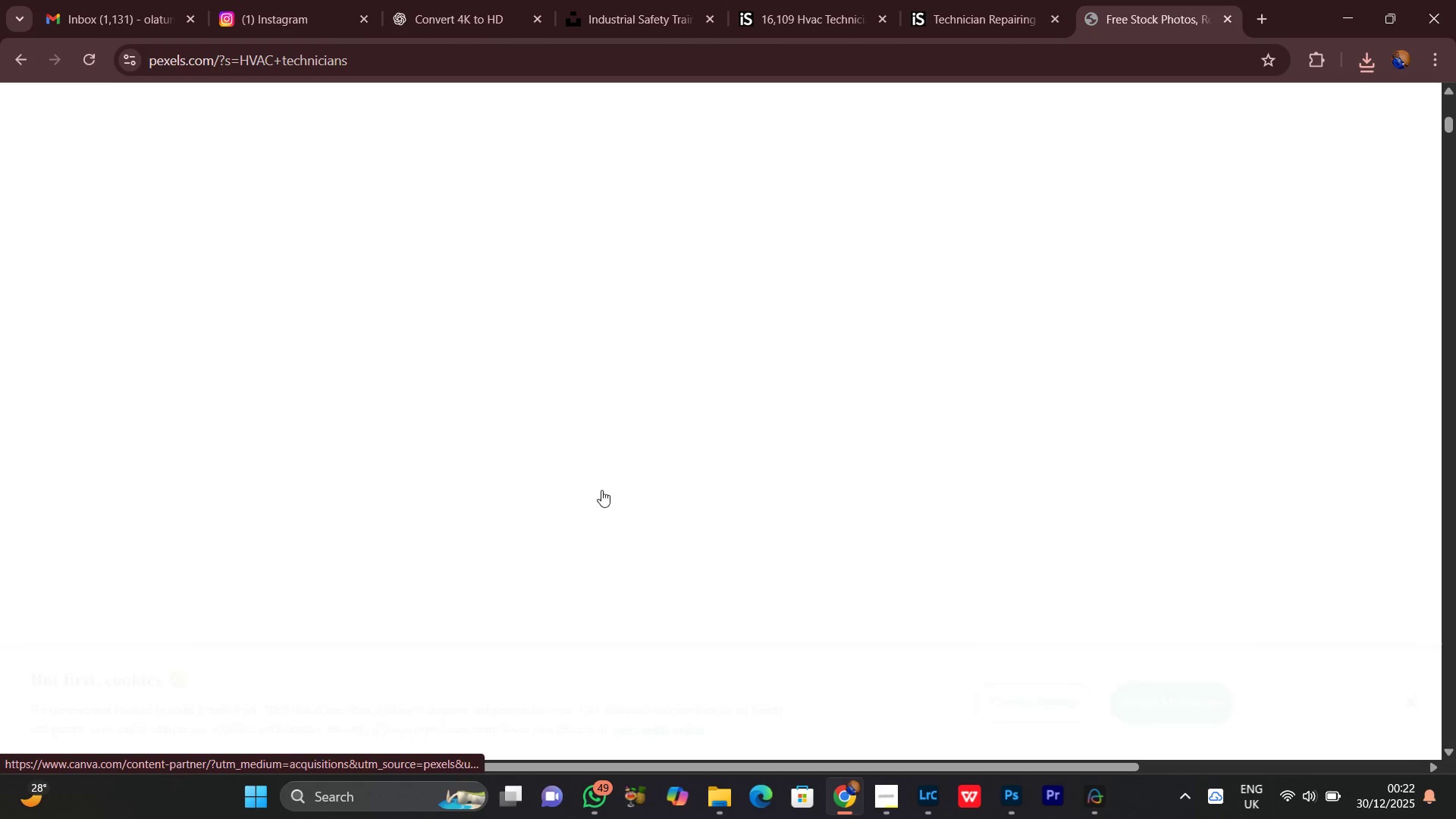 
scroll: coordinate [602, 488], scroll_direction: up, amount: 4.0
 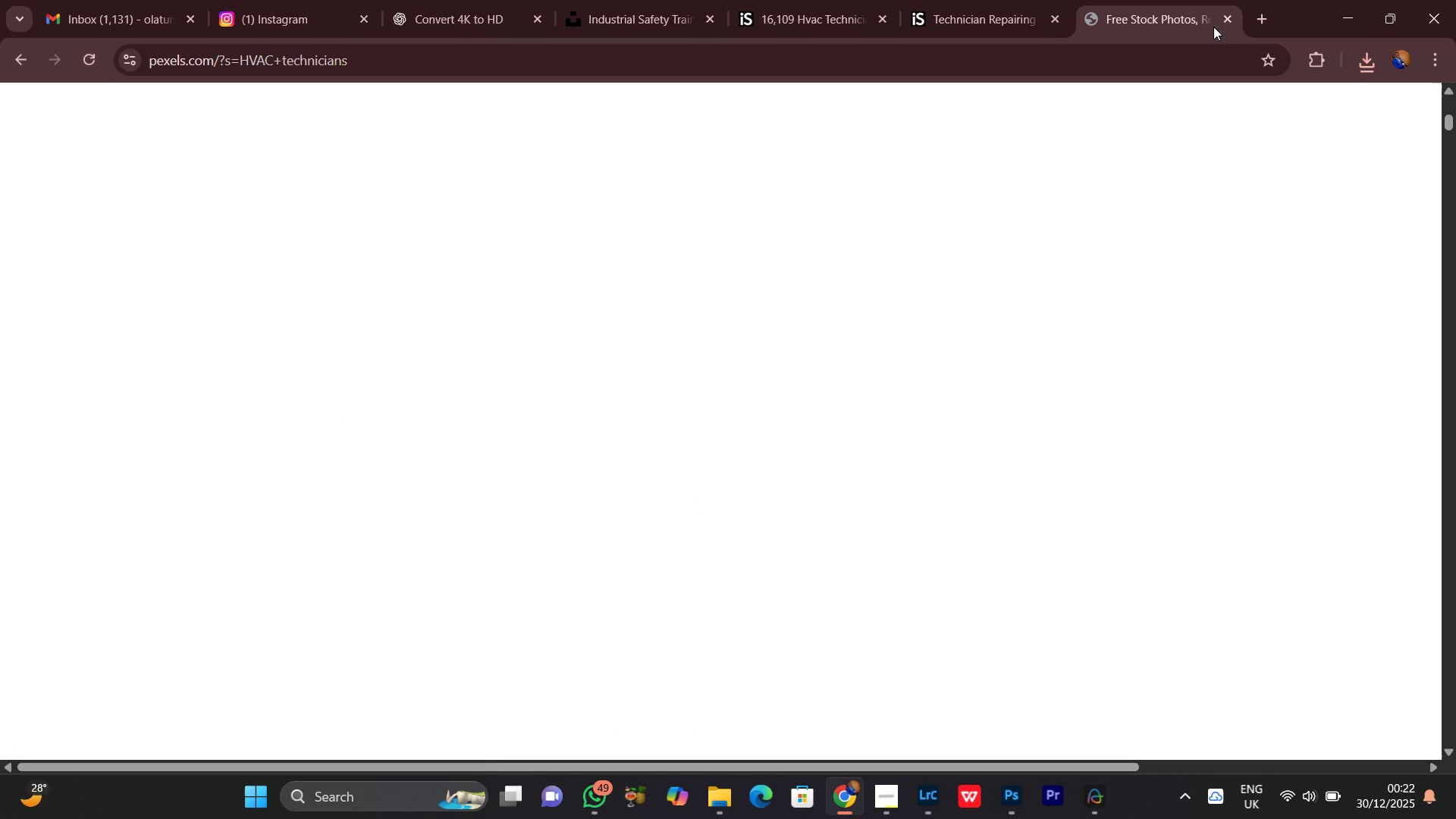 
left_click([1225, 24])
 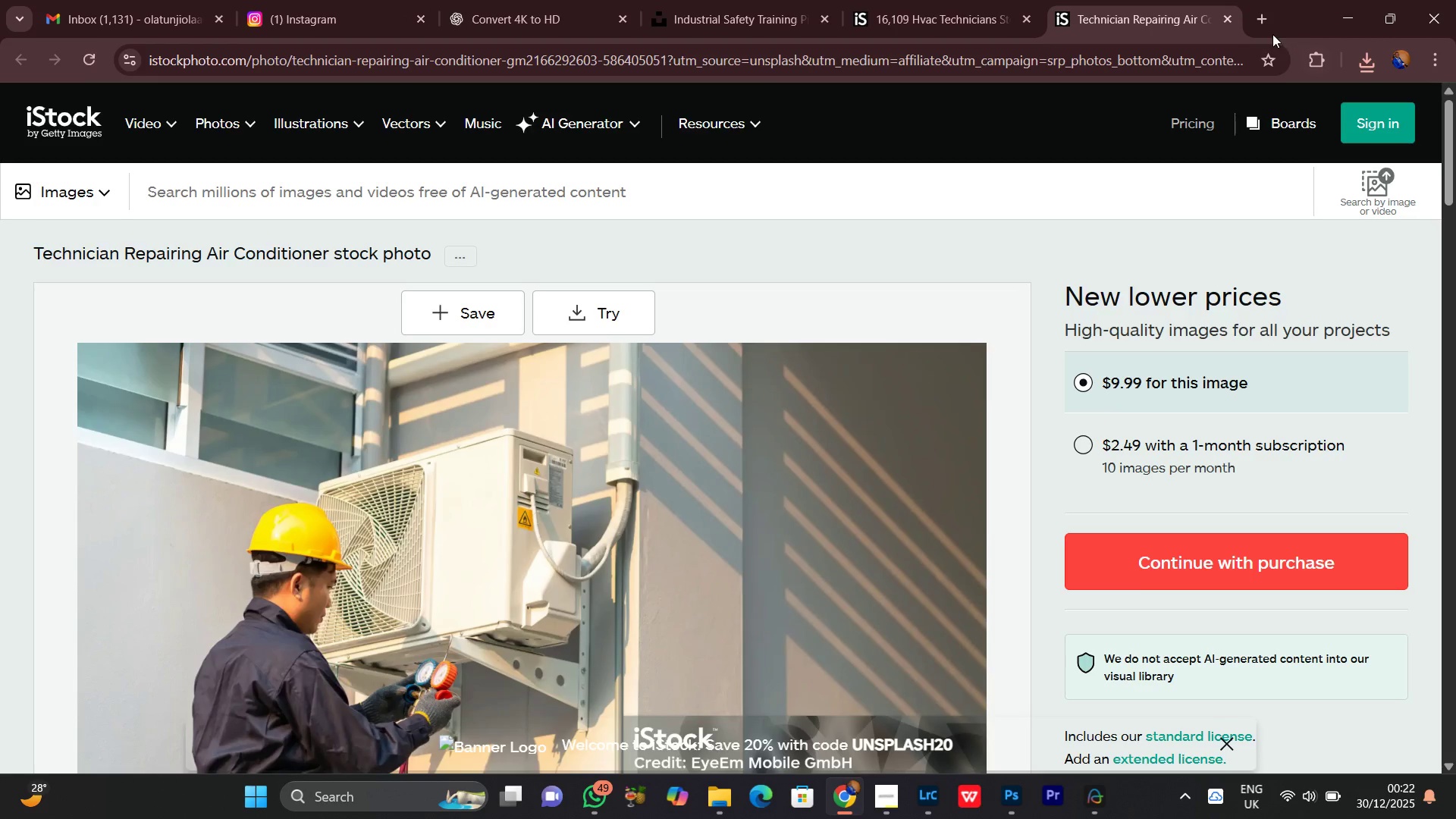 
left_click([1259, 22])
 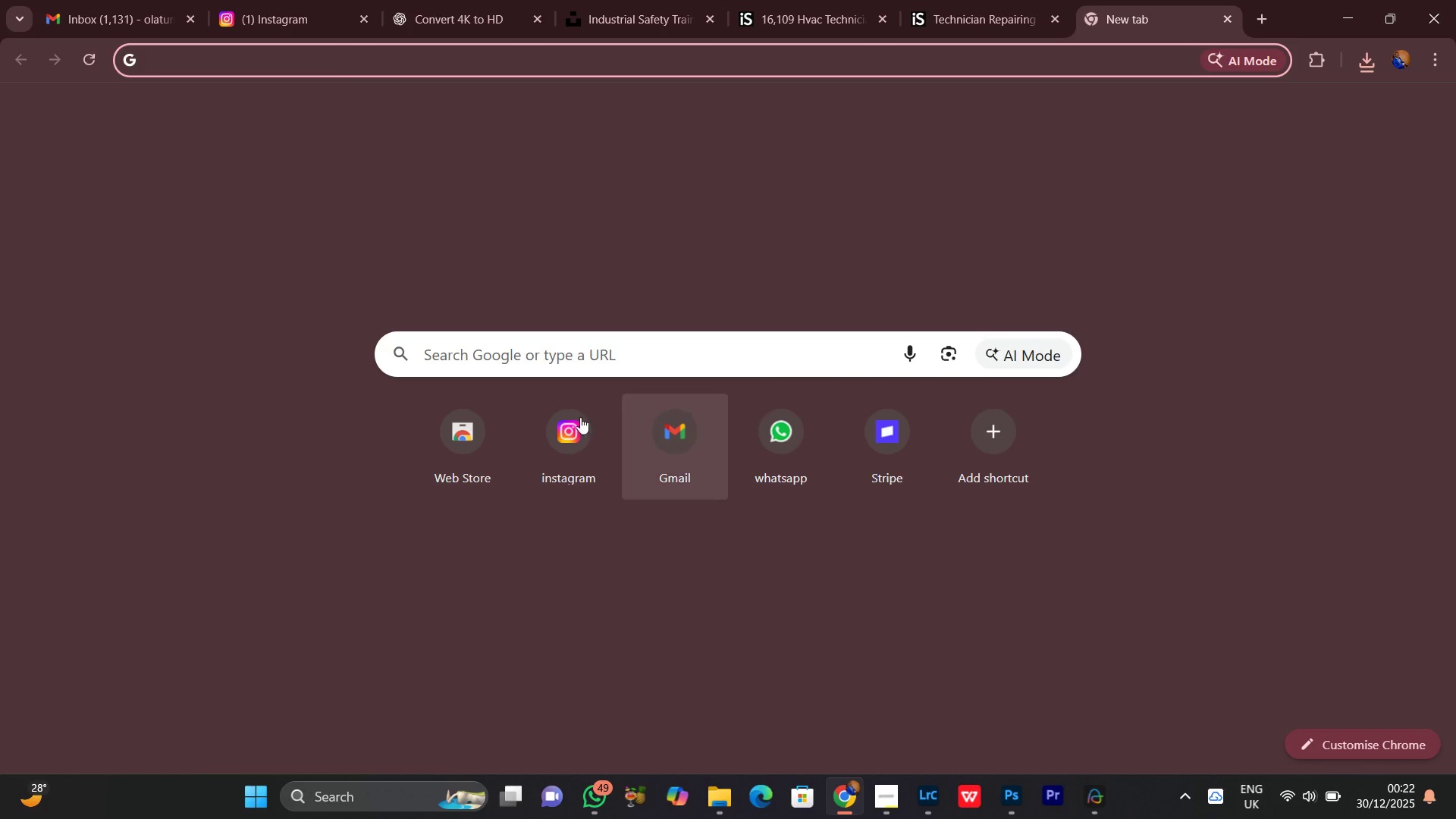 
left_click([546, 363])
 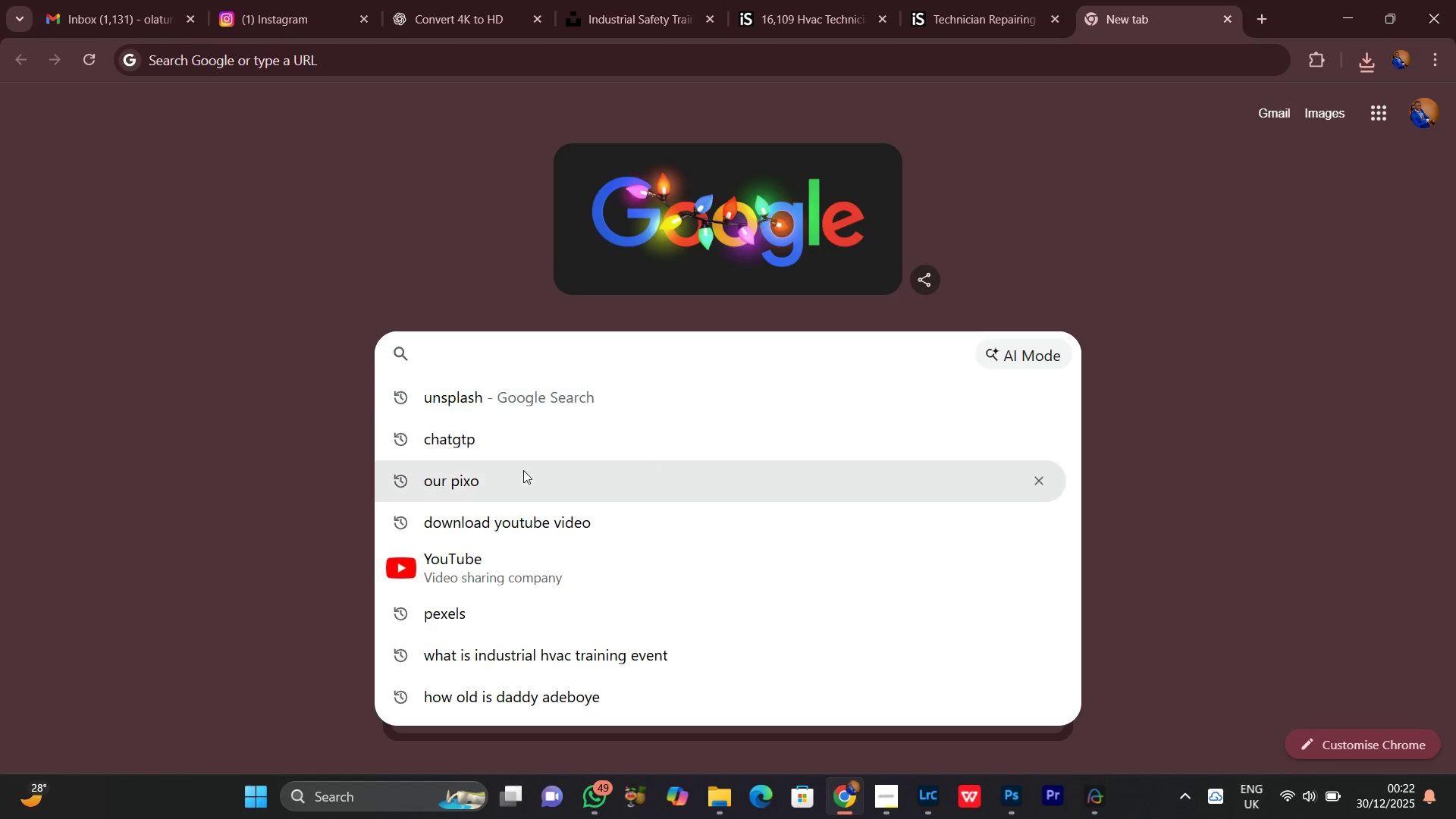 
left_click([513, 488])
 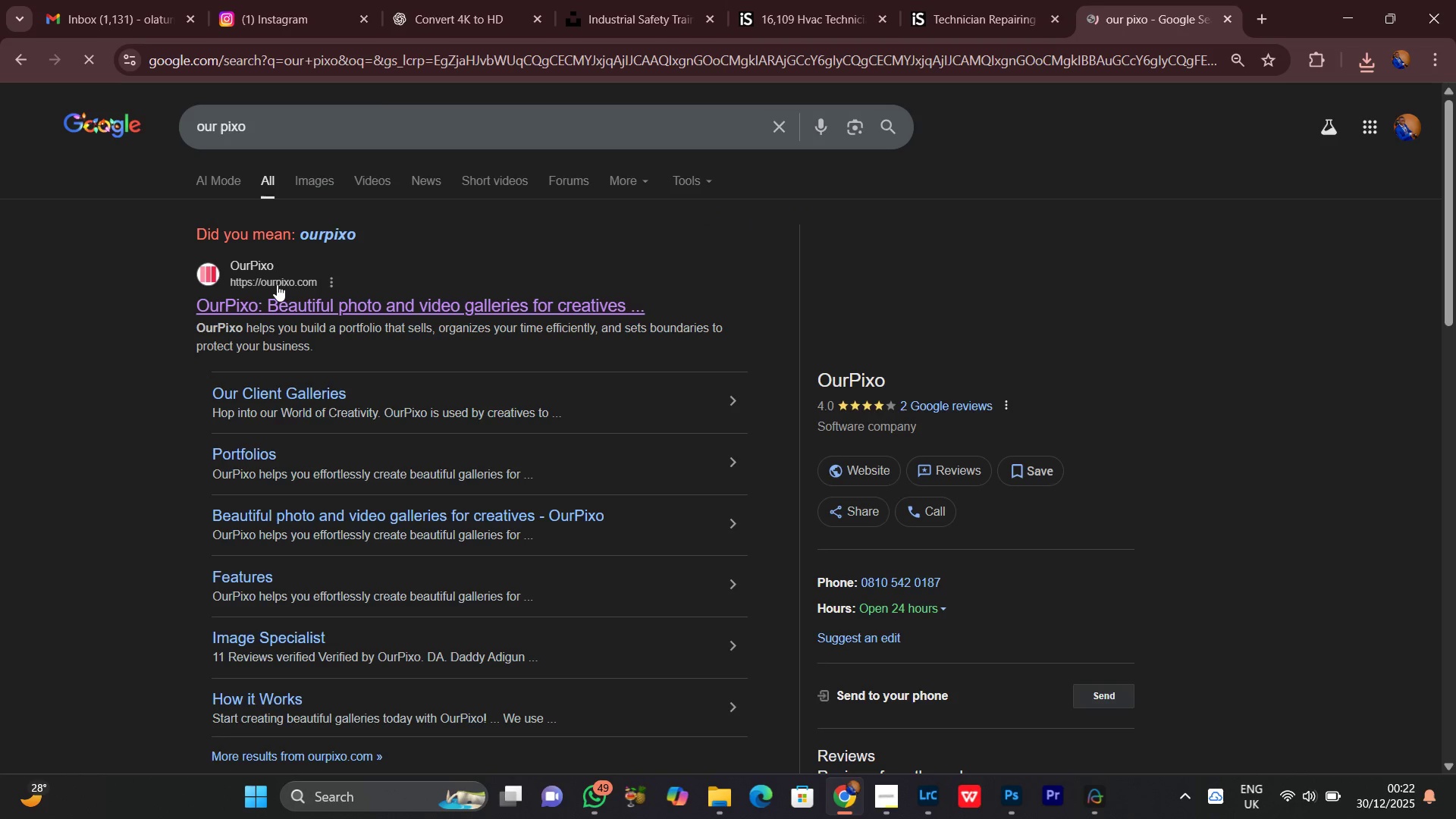 
left_click([261, 304])
 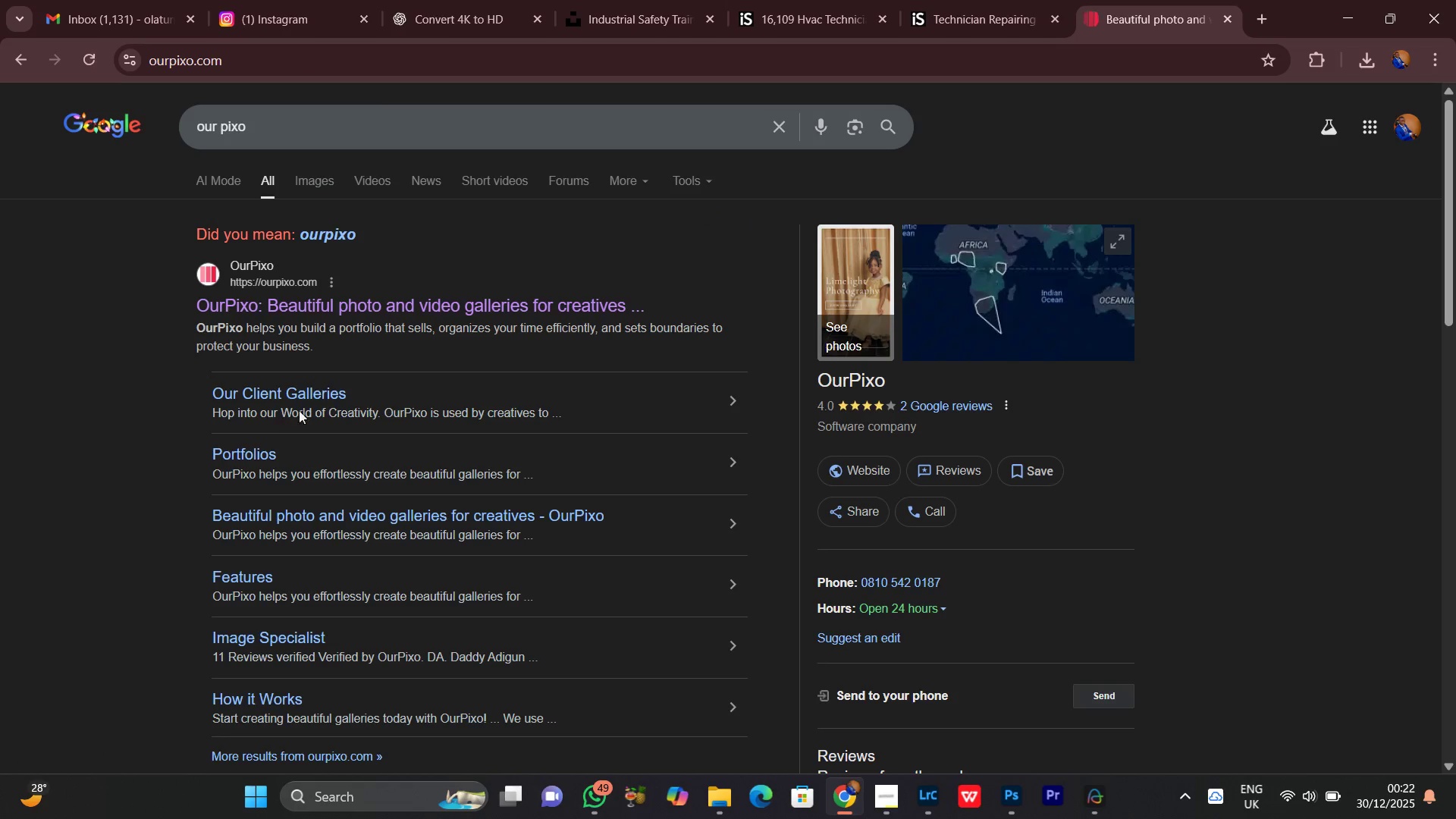 
left_click([334, 0])
 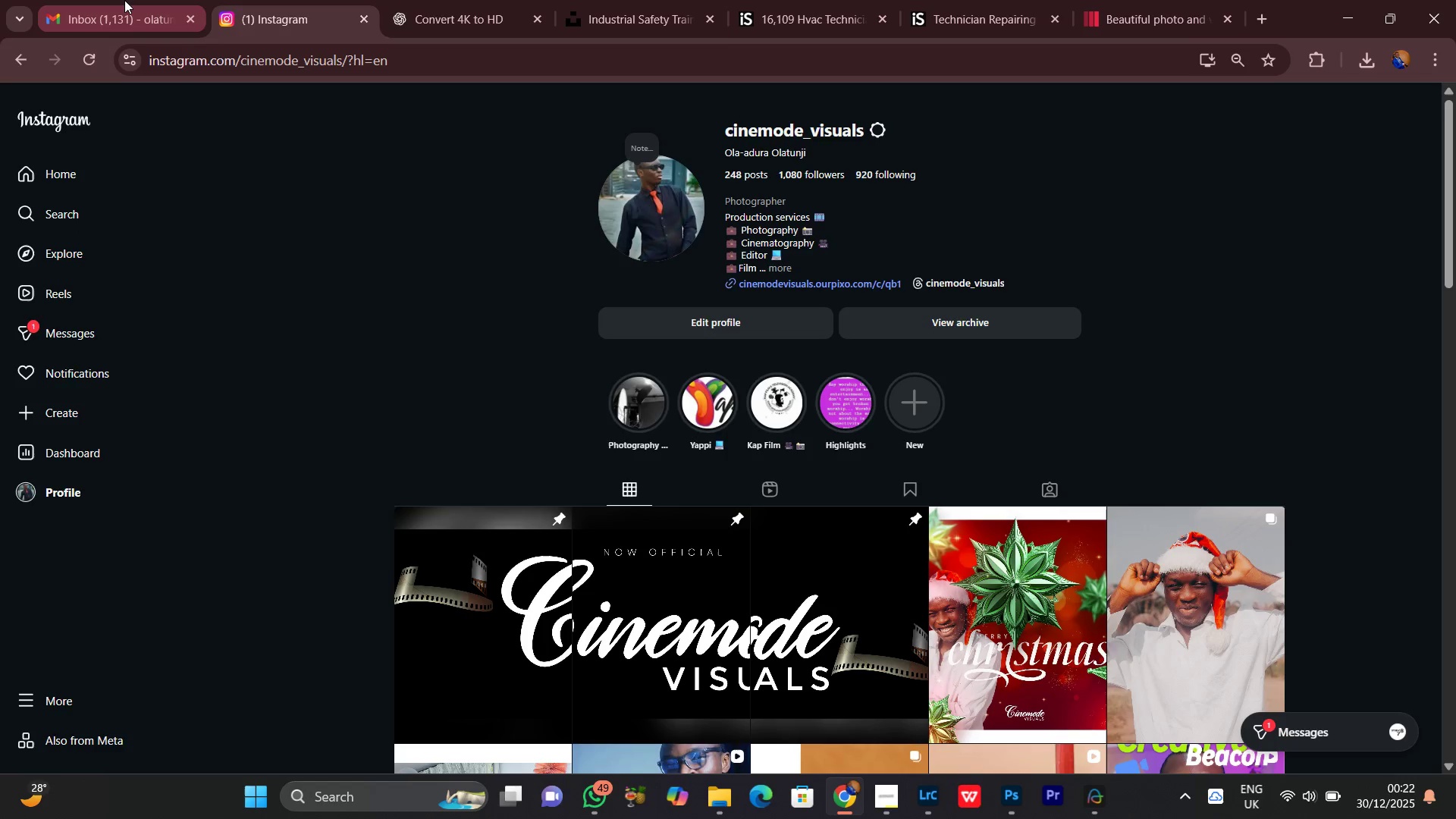 
left_click([124, 0])
 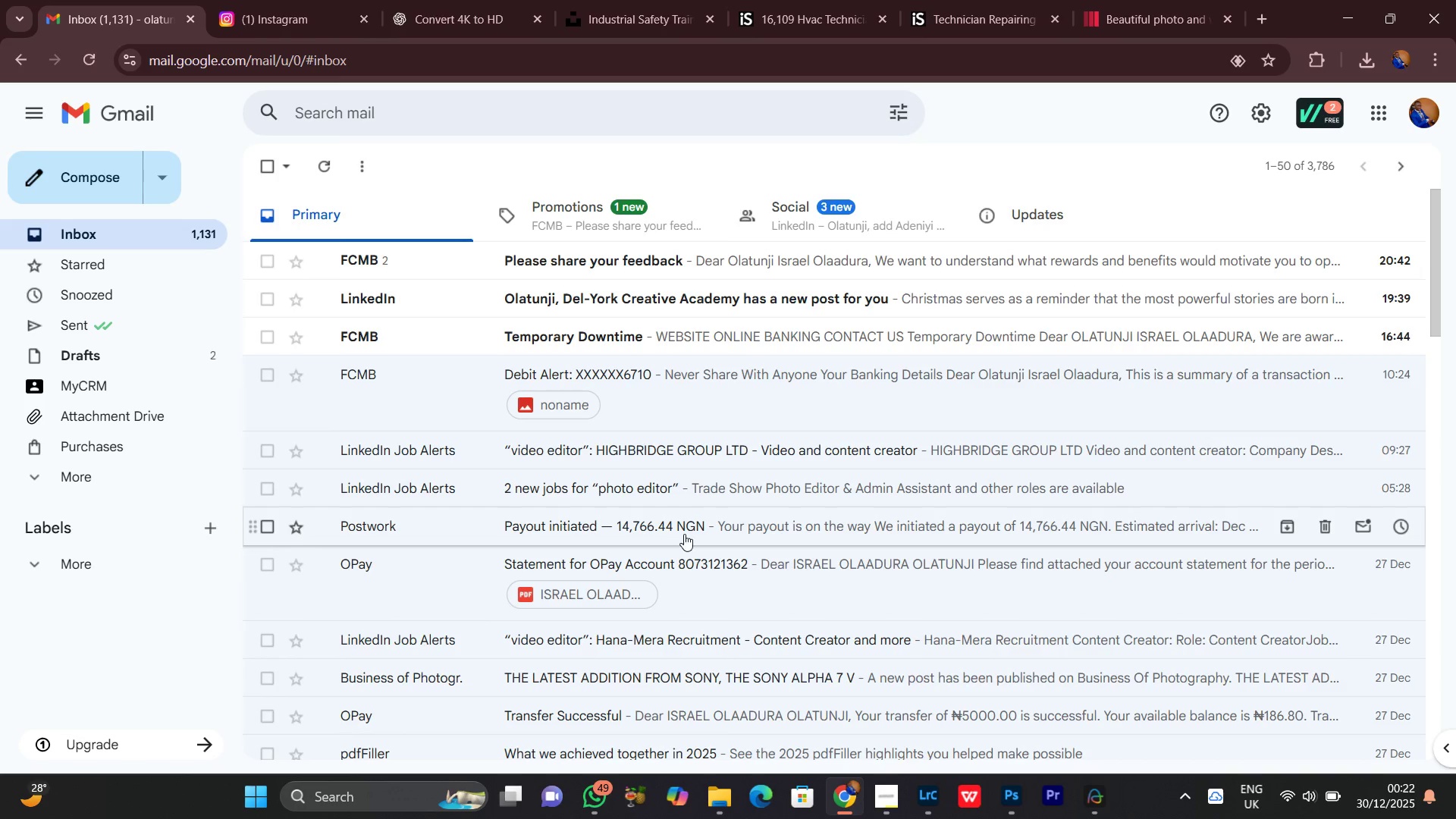 
wait(9.7)
 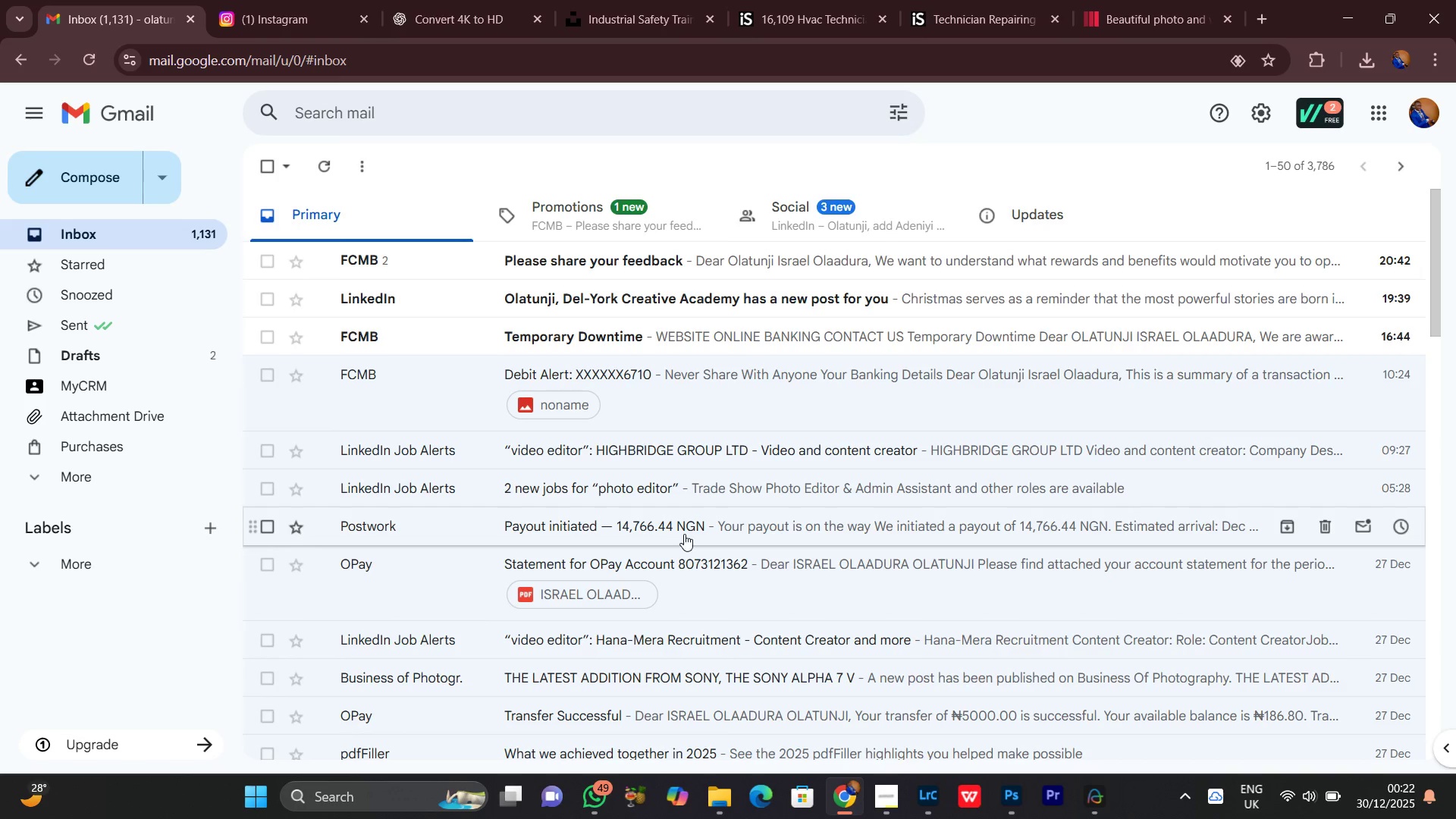 
left_click([615, 199])
 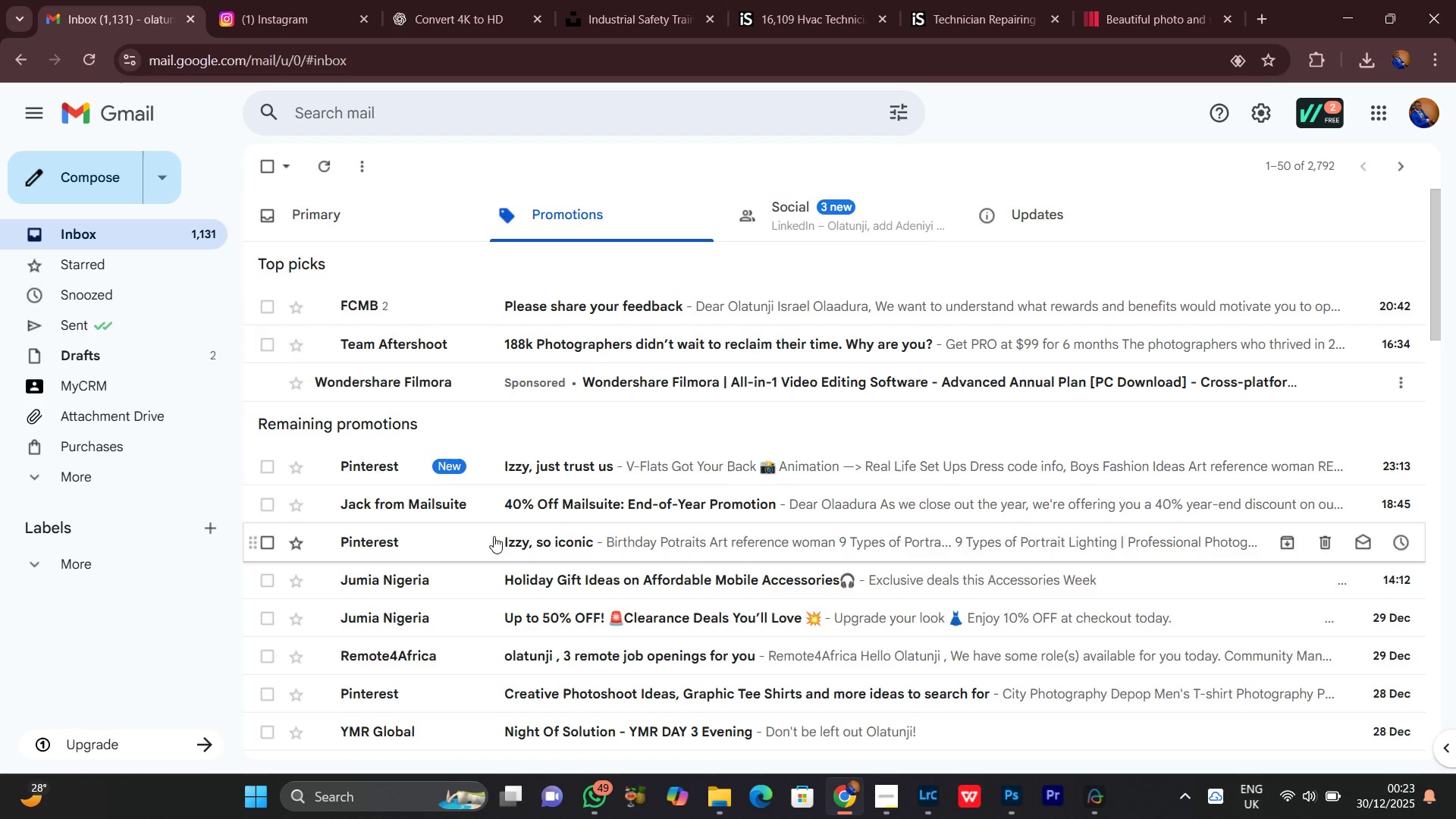 
scroll: coordinate [586, 571], scroll_direction: down, amount: 5.0
 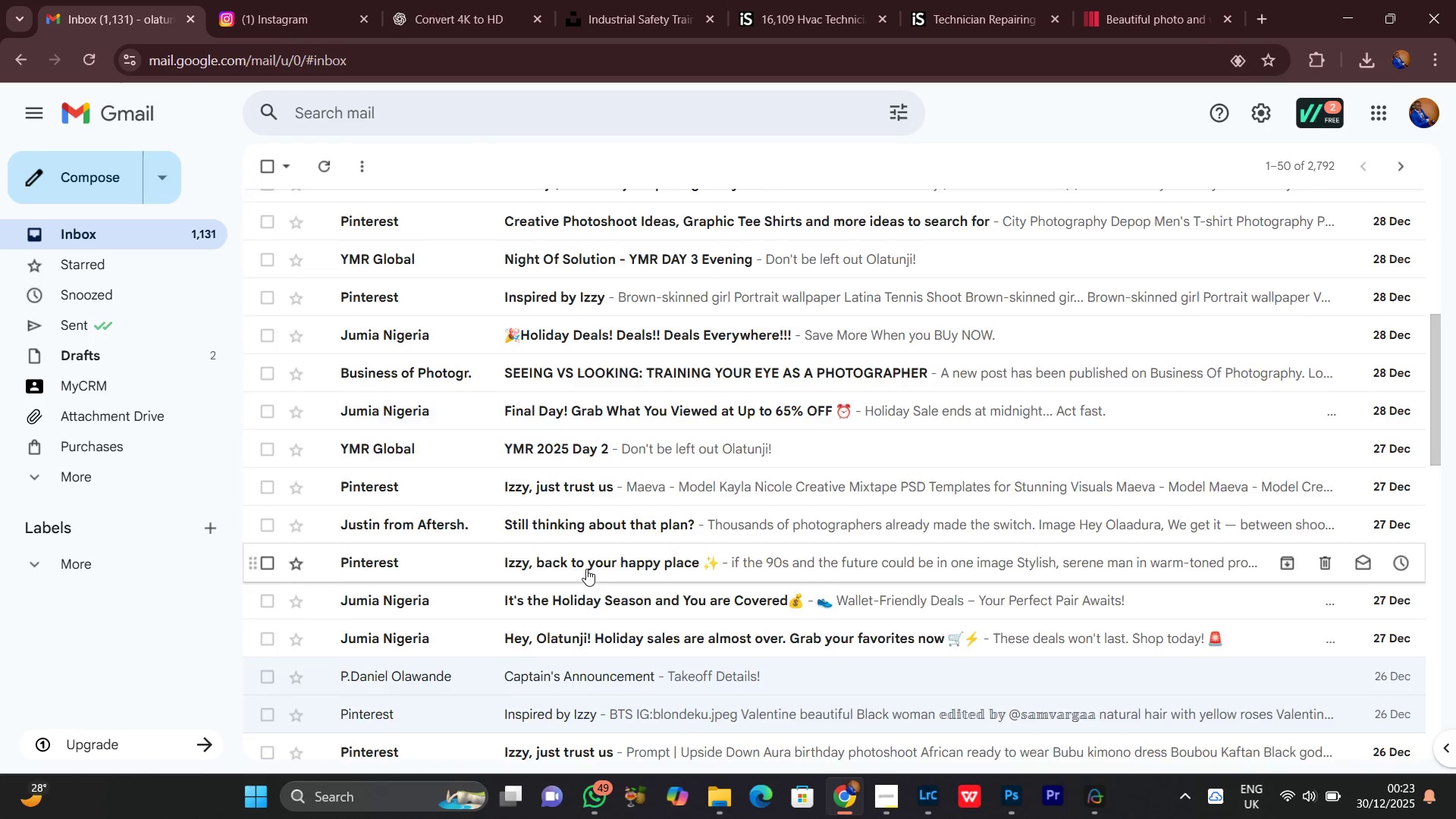 
scroll: coordinate [566, 548], scroll_direction: up, amount: 9.0
 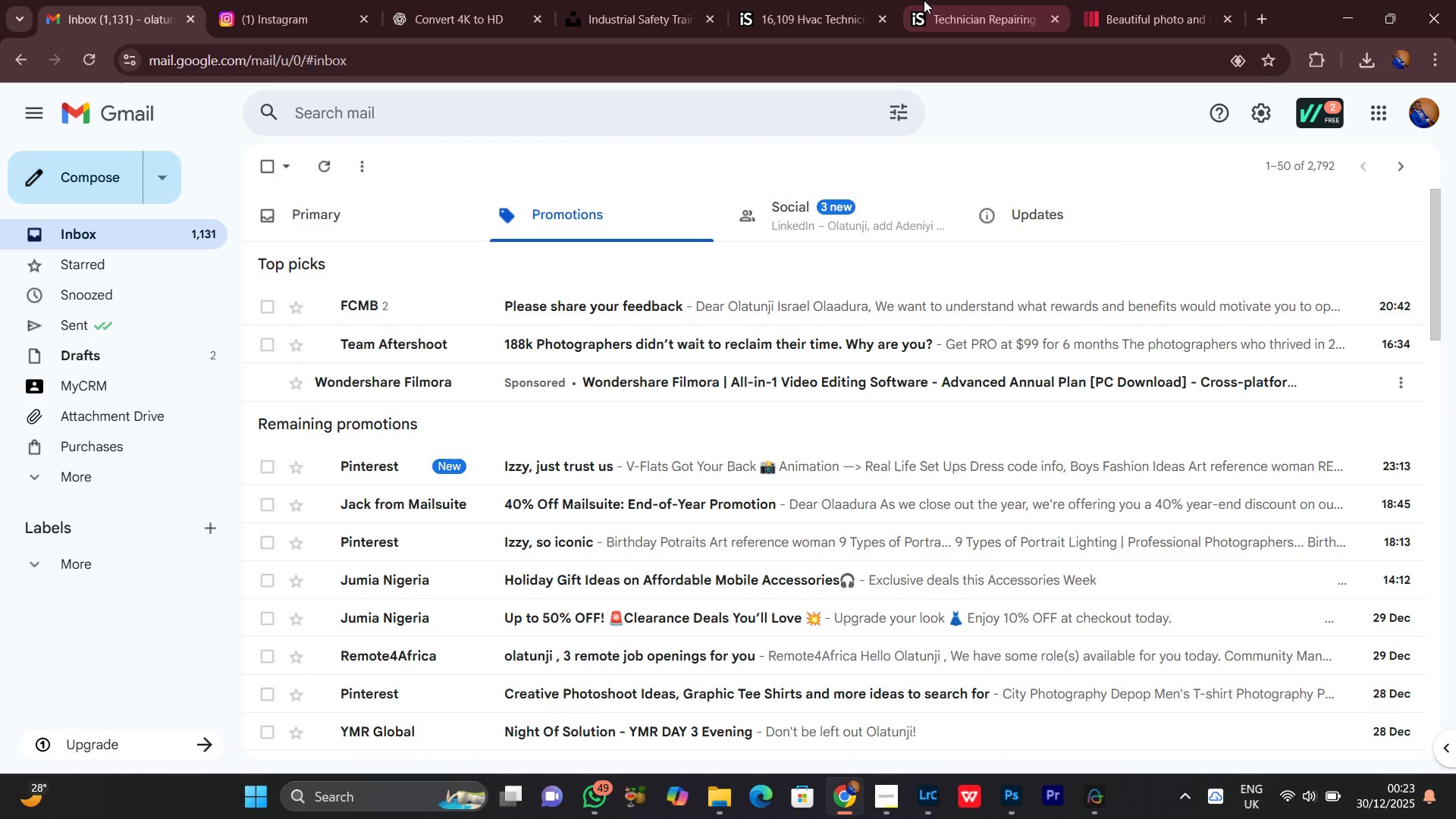 
left_click([941, 0])
 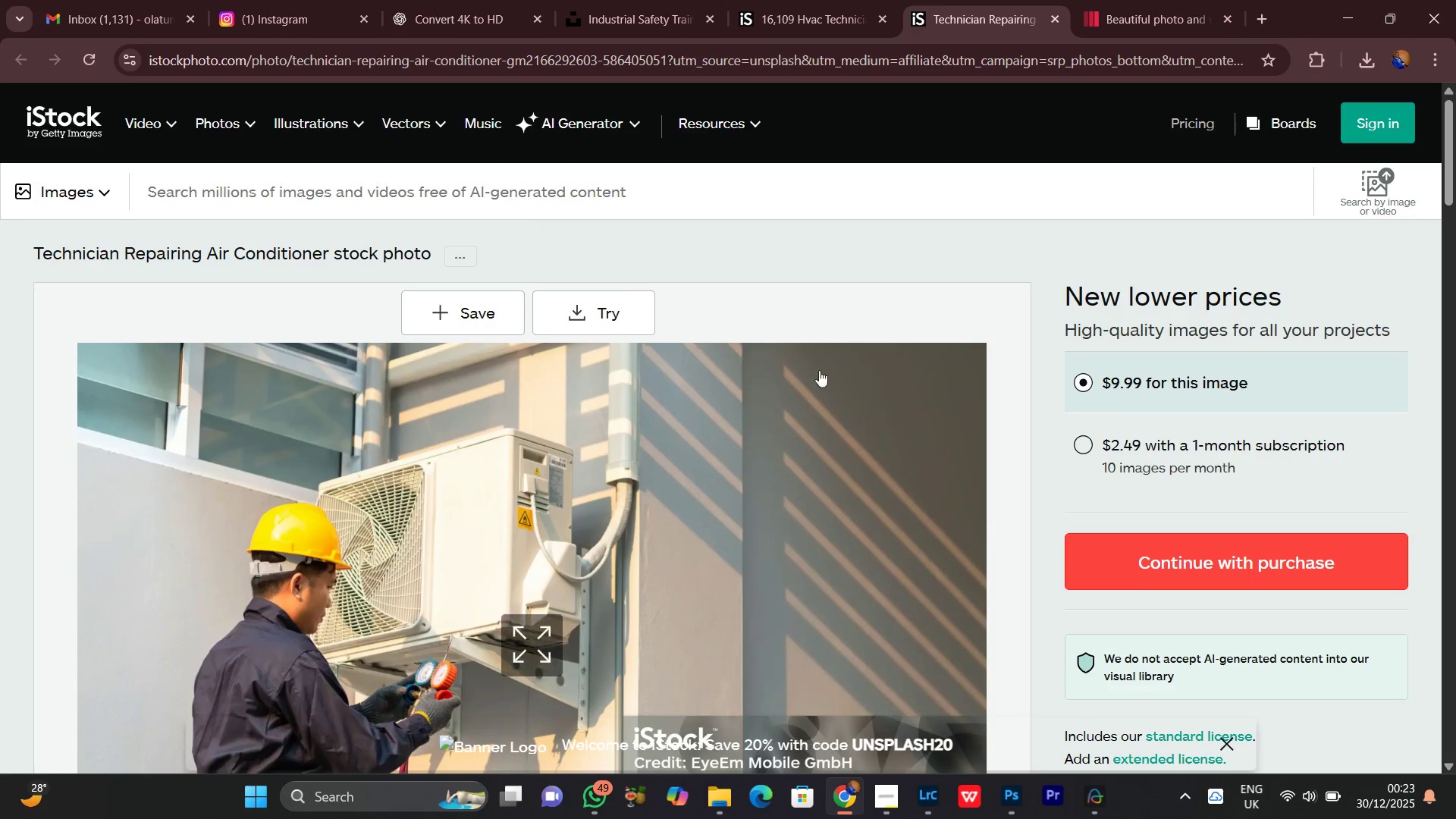 
scroll: coordinate [810, 373], scroll_direction: up, amount: 1.0
 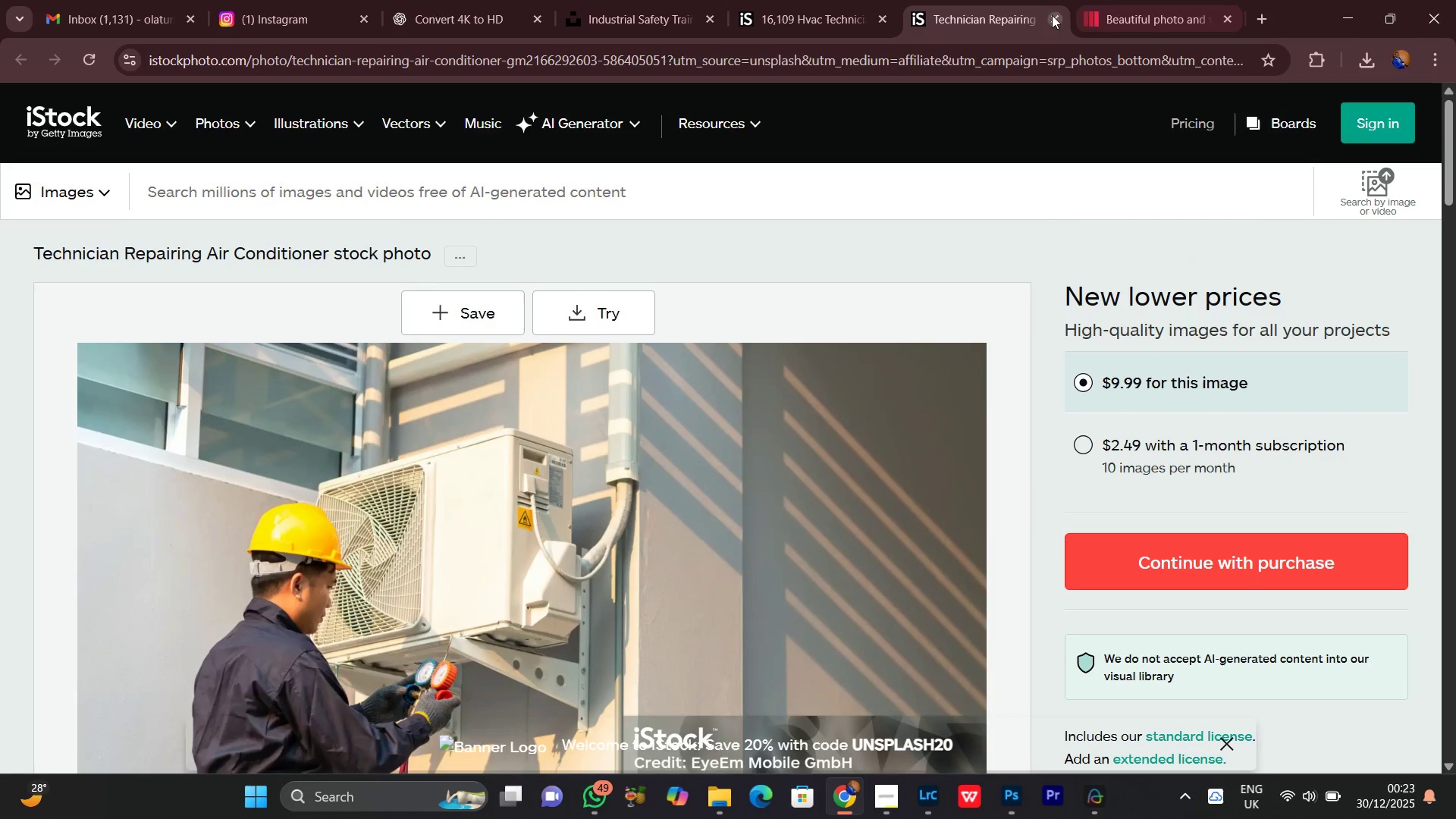 
left_click([1048, 15])
 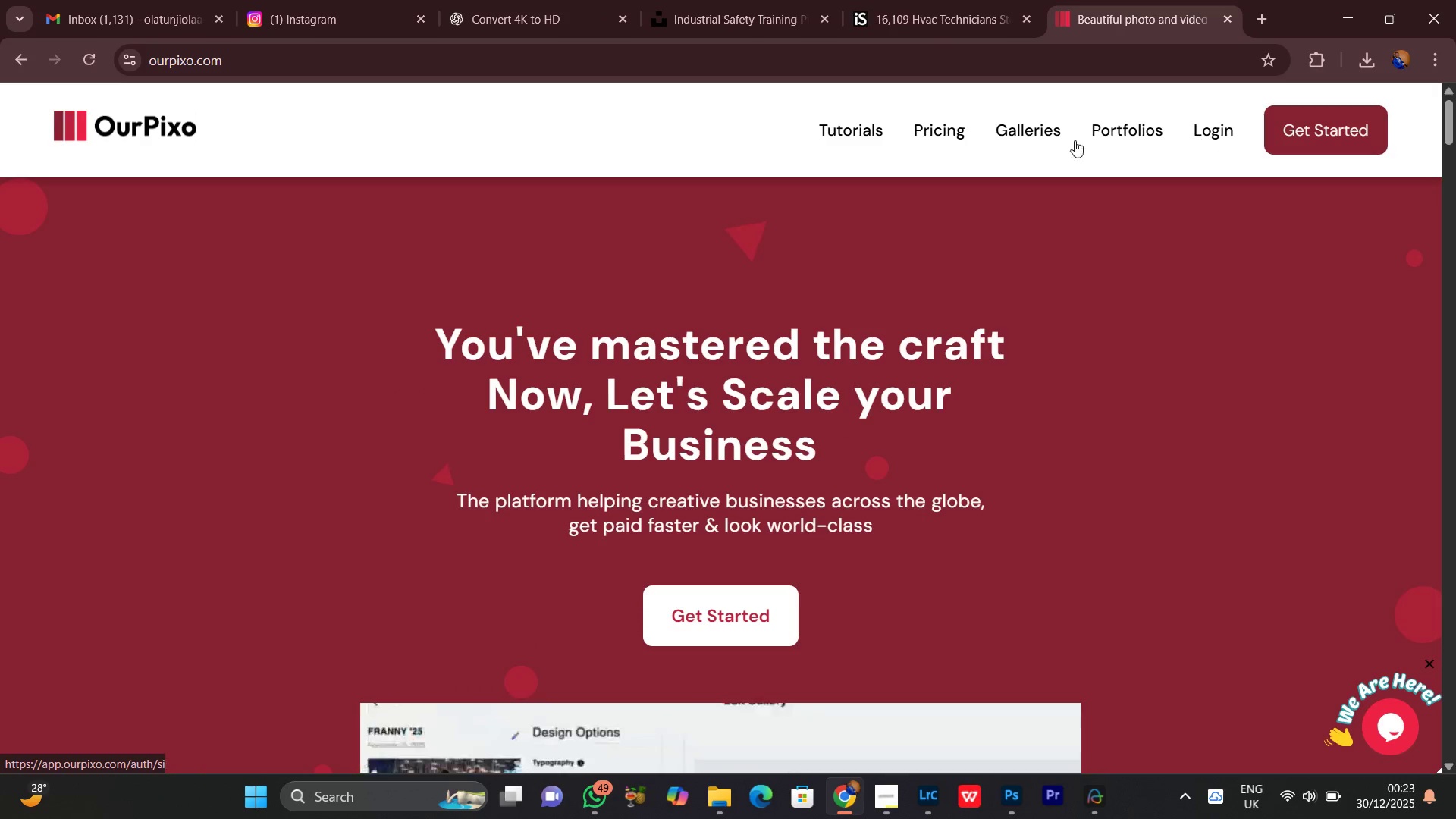 
left_click([1025, 126])
 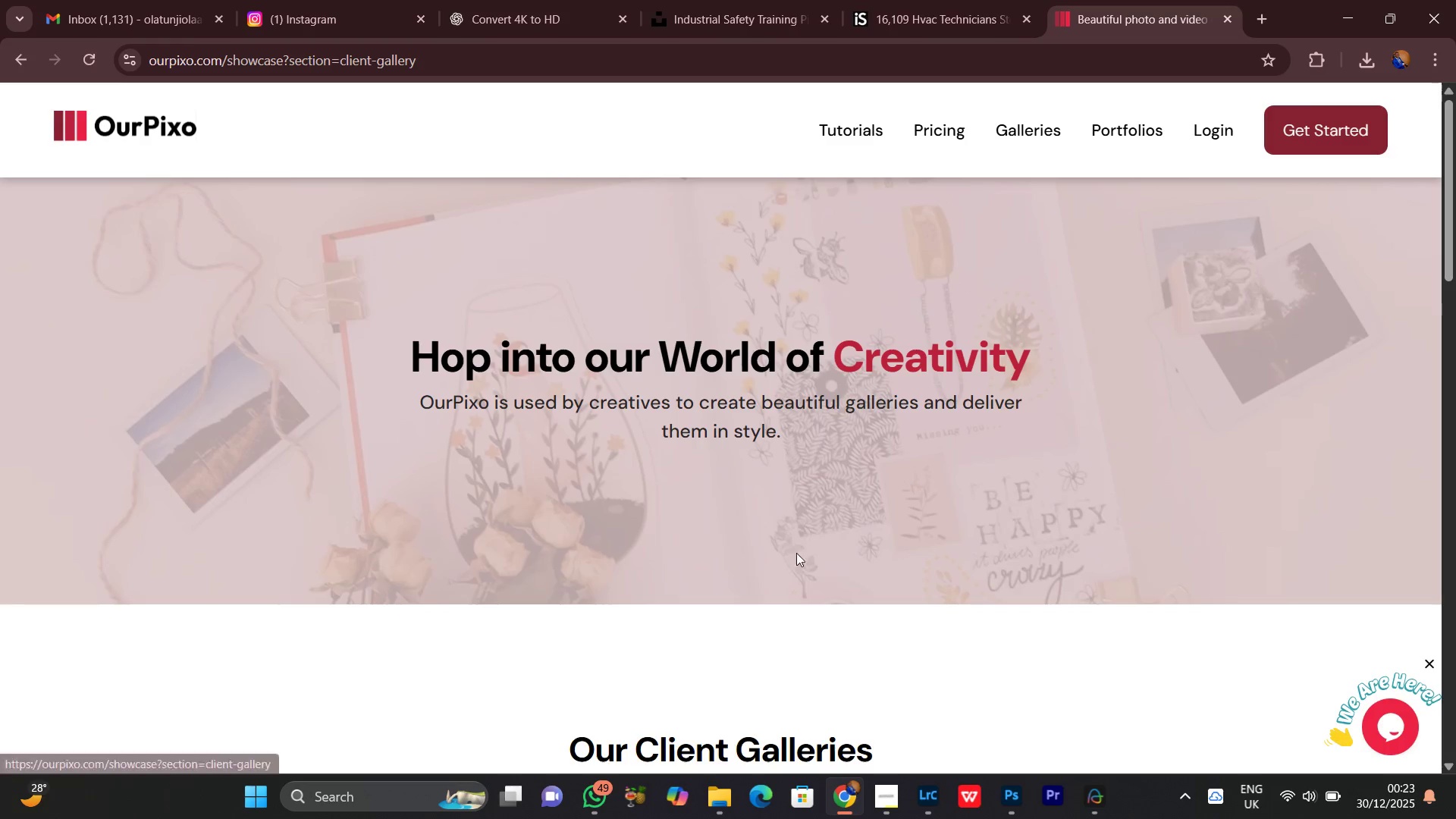 
scroll: coordinate [802, 487], scroll_direction: down, amount: 6.0
 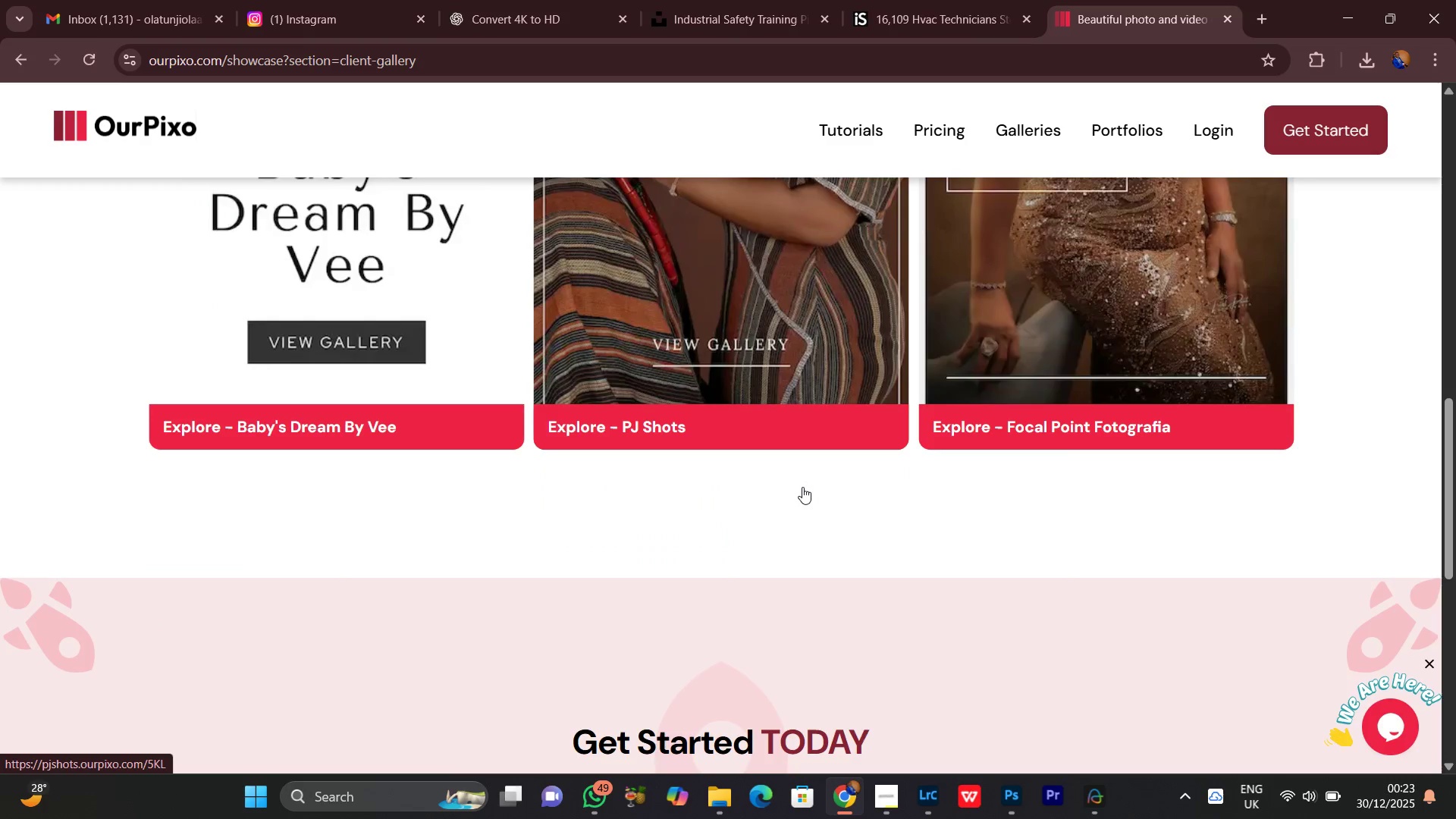 
scroll: coordinate [719, 483], scroll_direction: up, amount: 9.0
 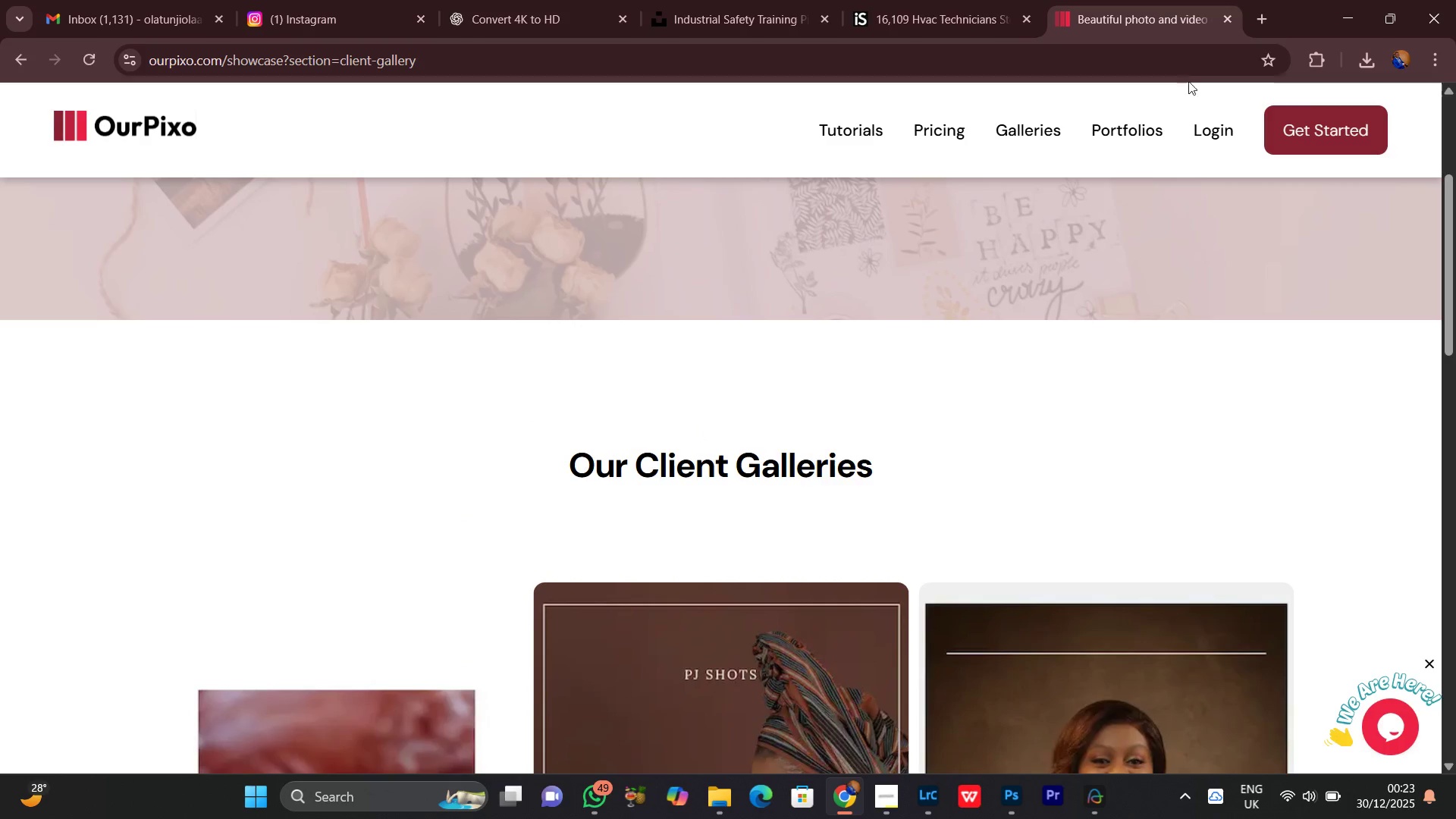 
left_click([1206, 130])
 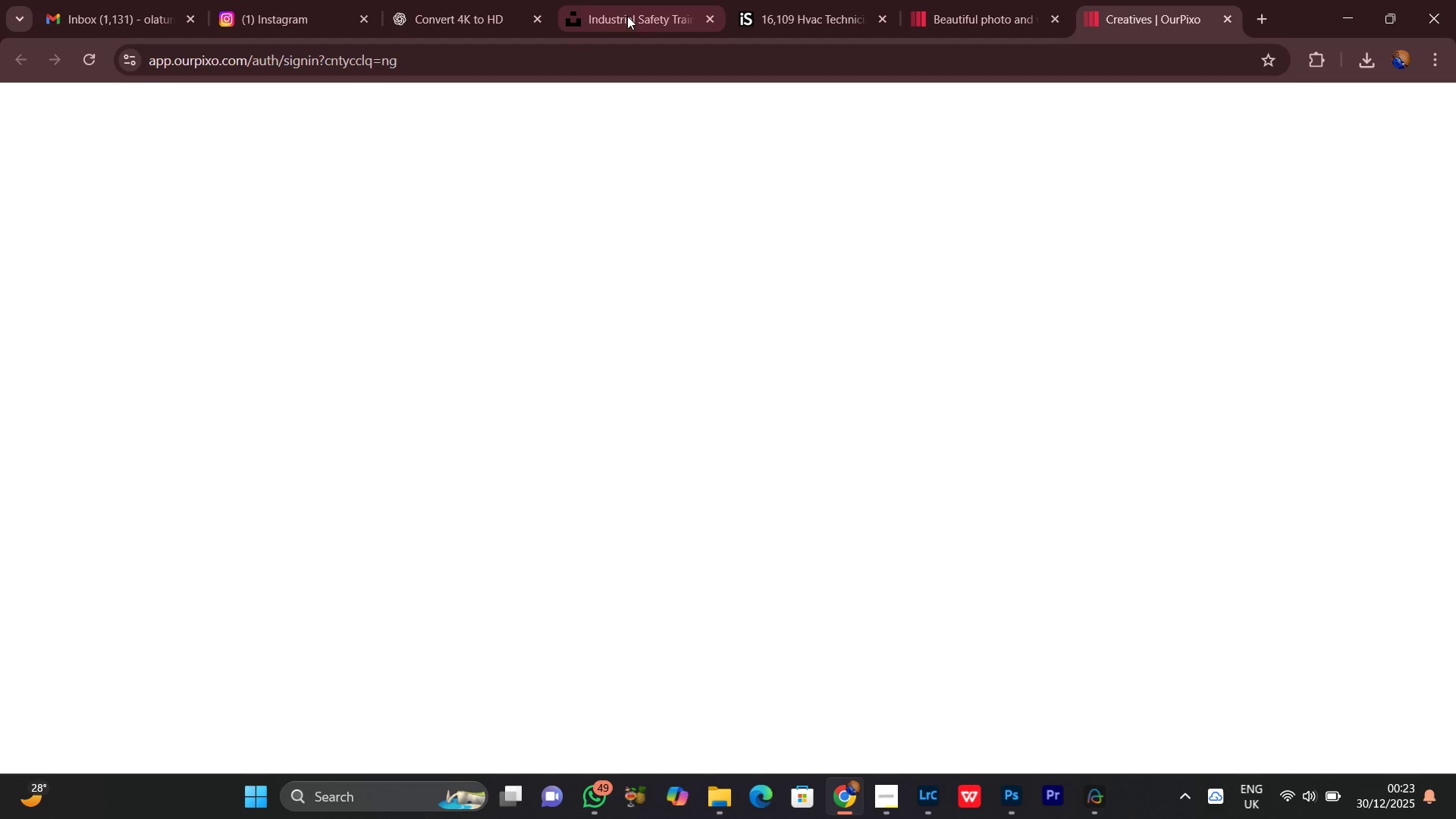 
double_click([494, 0])
 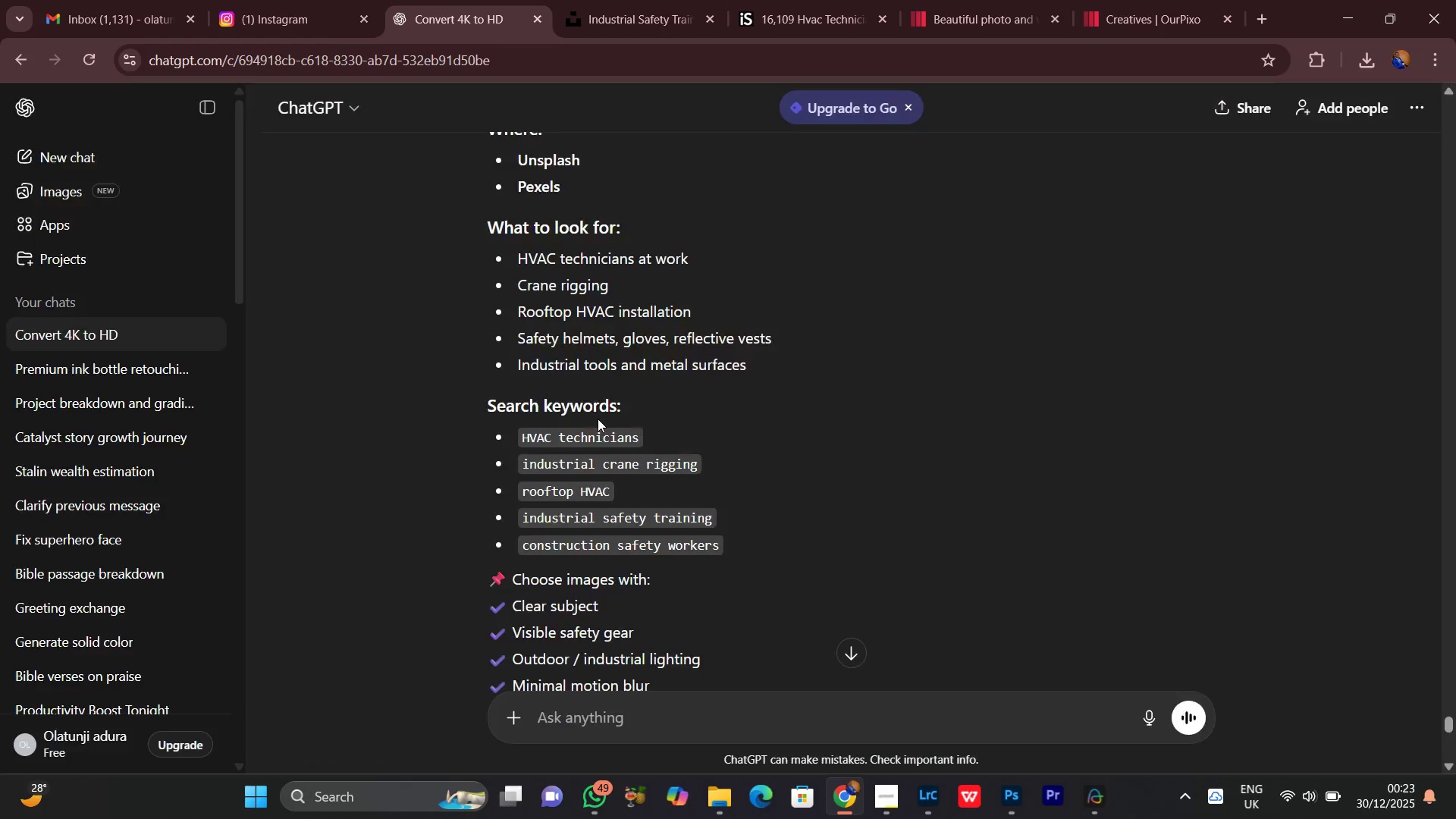 
scroll: coordinate [598, 419], scroll_direction: down, amount: 1.0
 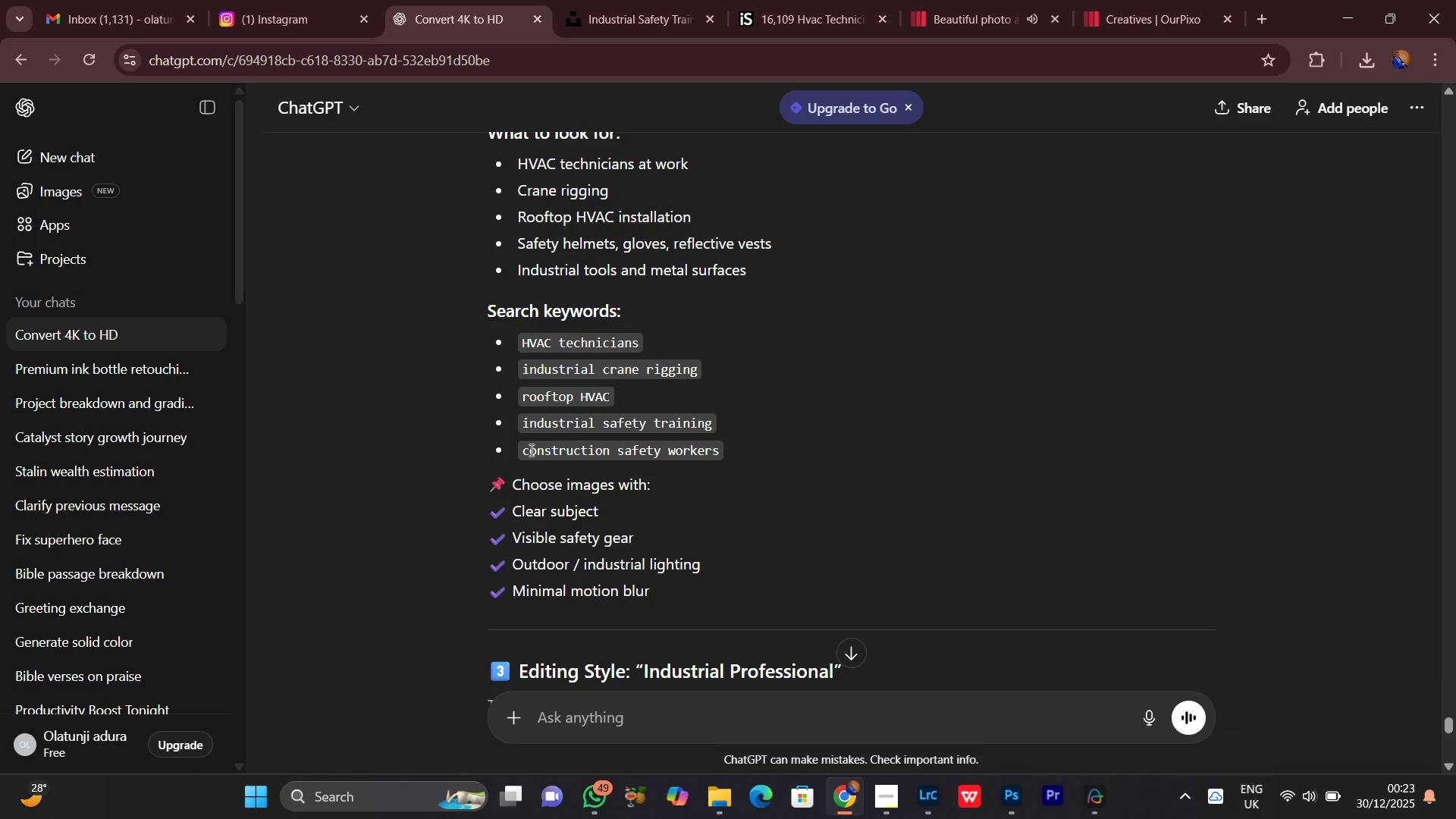 
left_click_drag(start_coordinate=[528, 450], to_coordinate=[576, 449])
 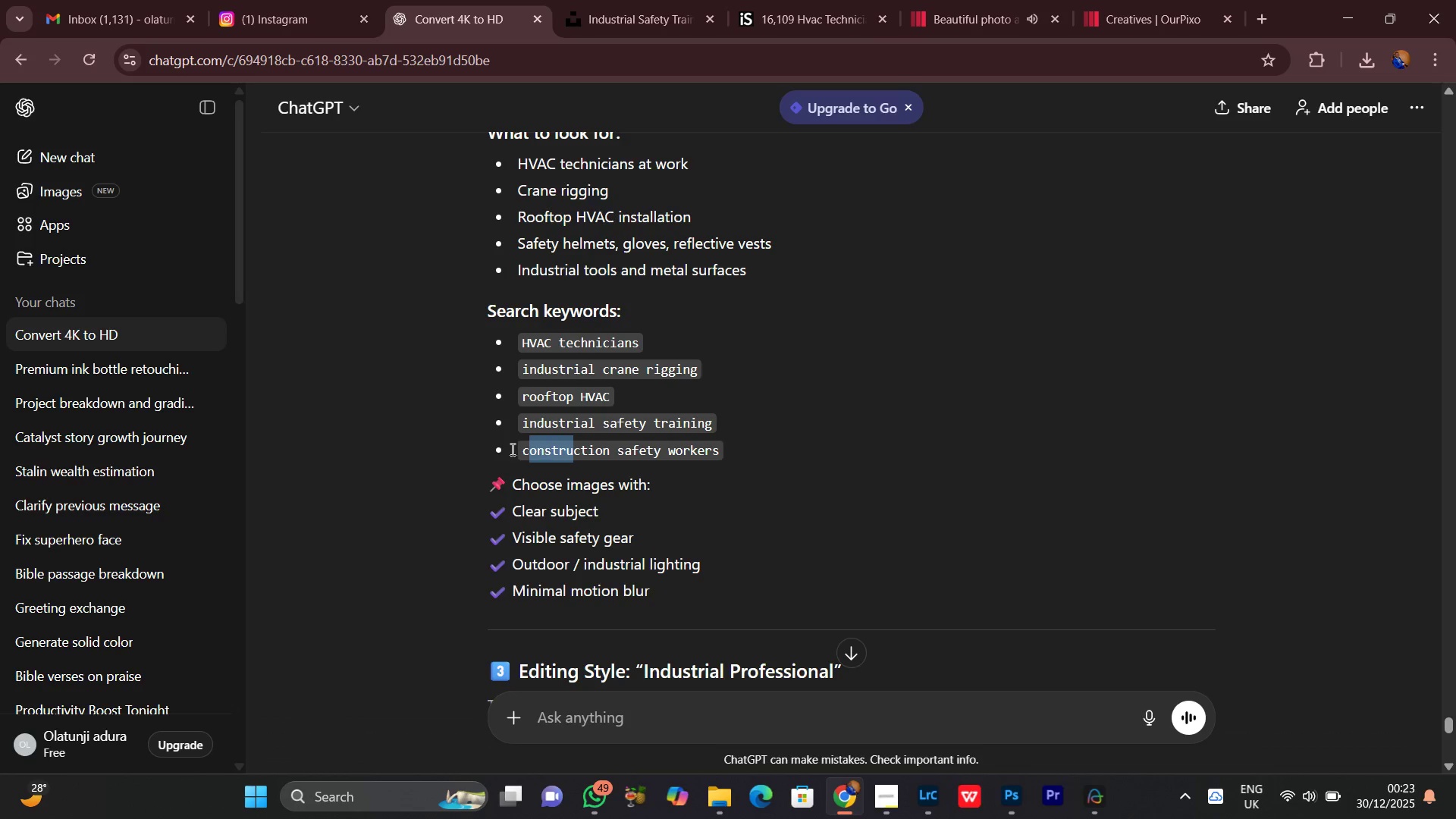 
left_click([511, 449])
 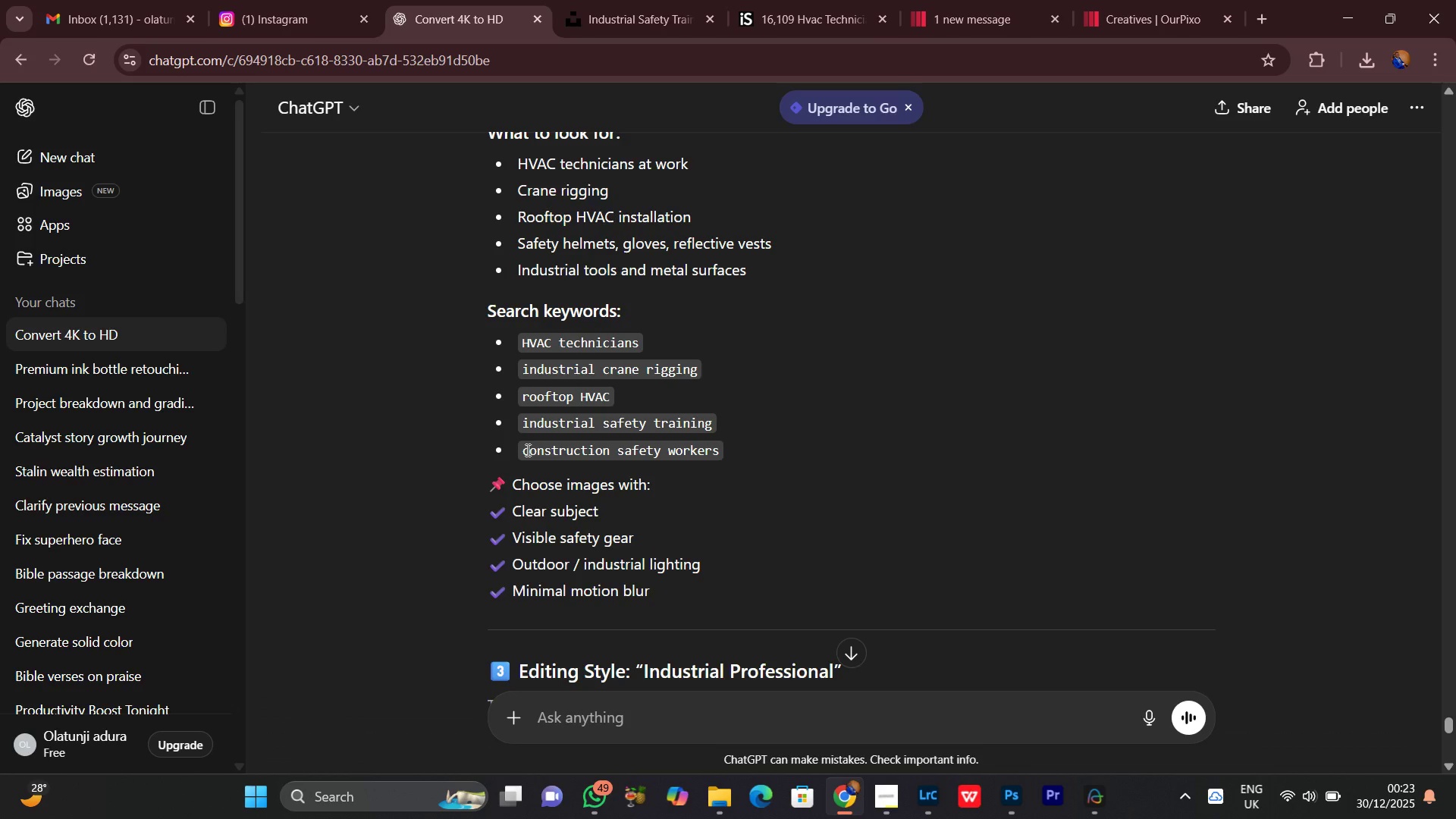 
left_click_drag(start_coordinate=[526, 450], to_coordinate=[663, 460])
 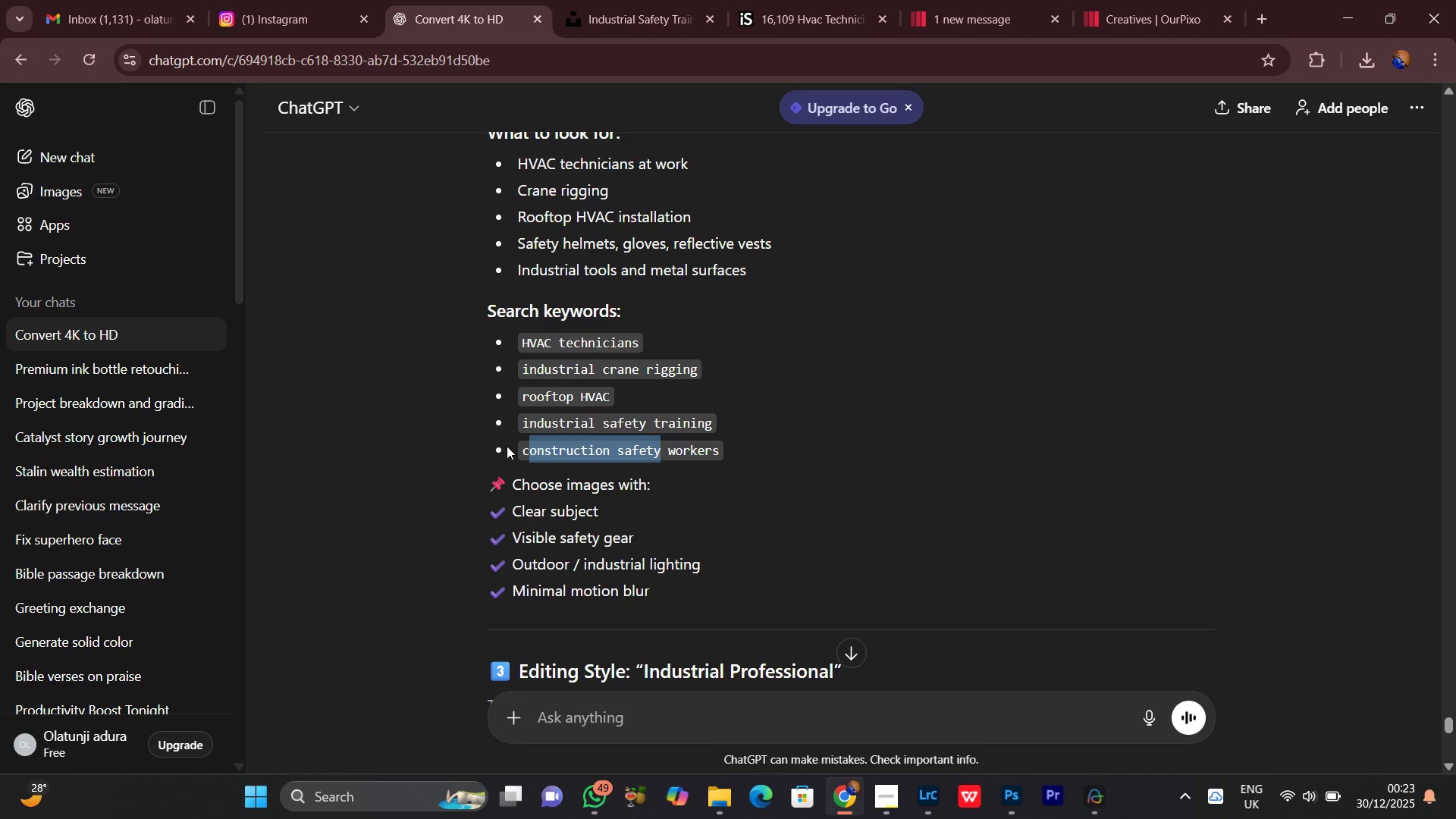 
left_click([507, 446])
 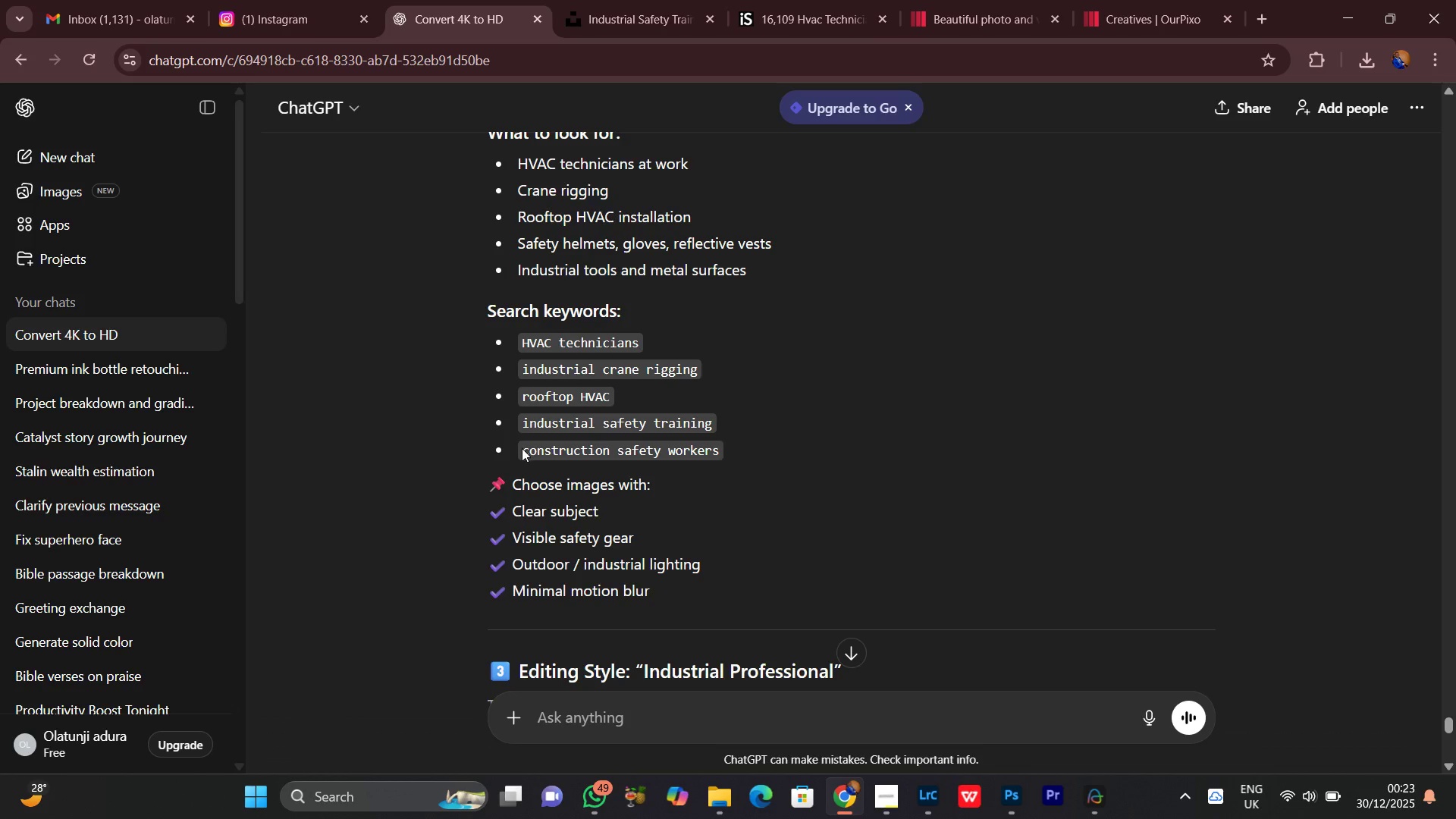 
left_click_drag(start_coordinate=[522, 448], to_coordinate=[739, 459])
 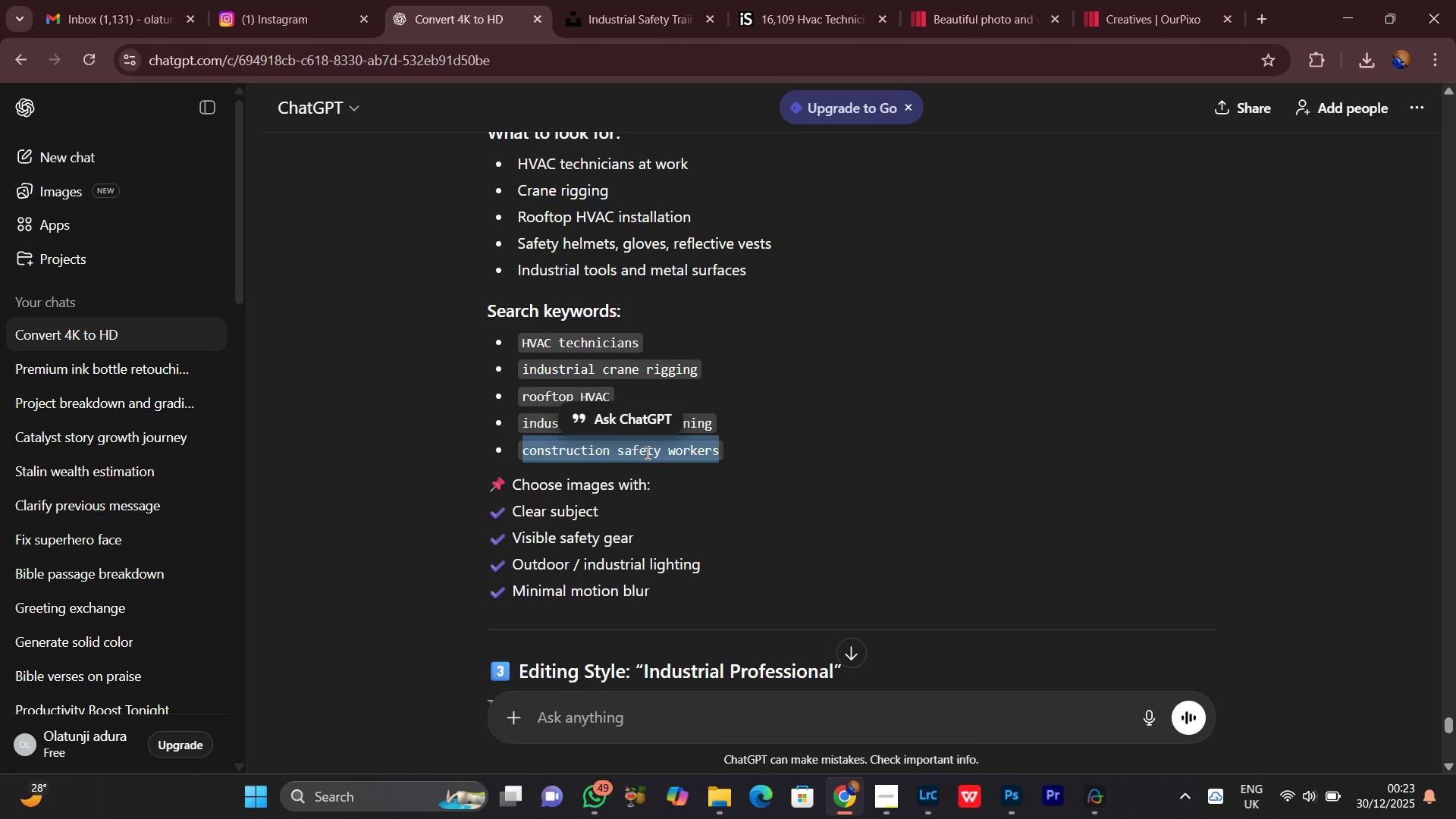 
right_click([646, 453])
 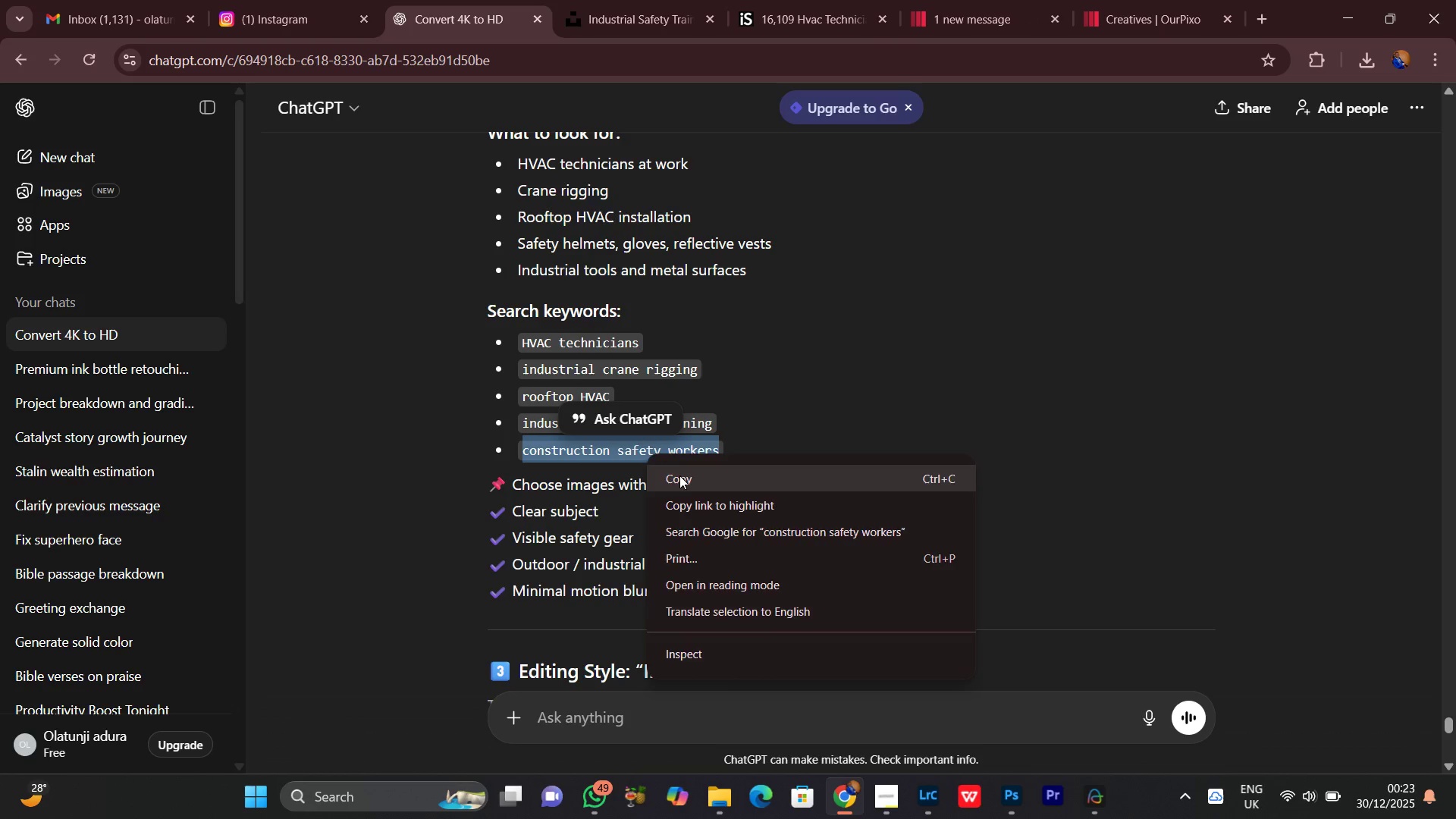 
left_click([679, 475])
 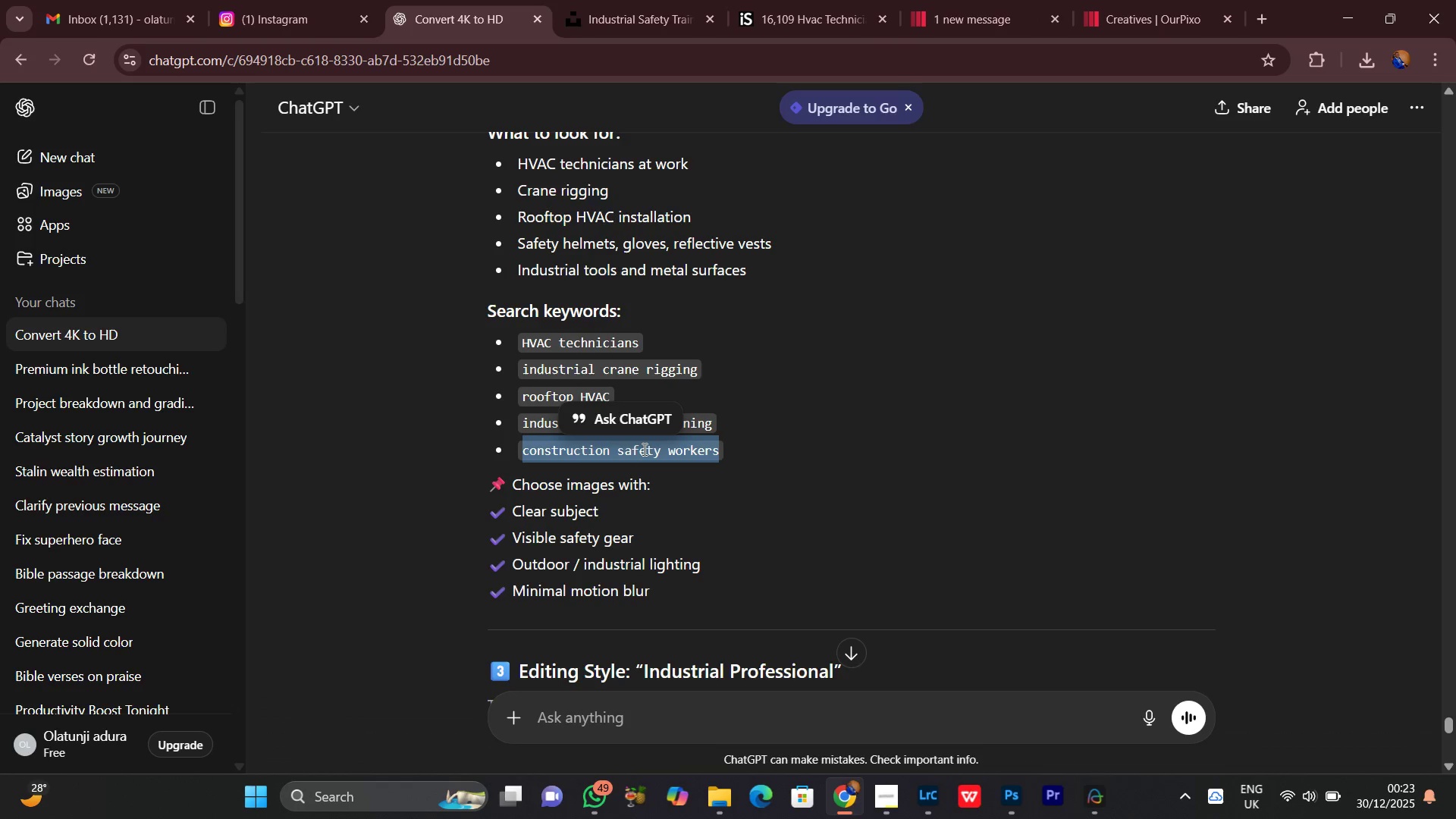 
right_click([643, 449])
 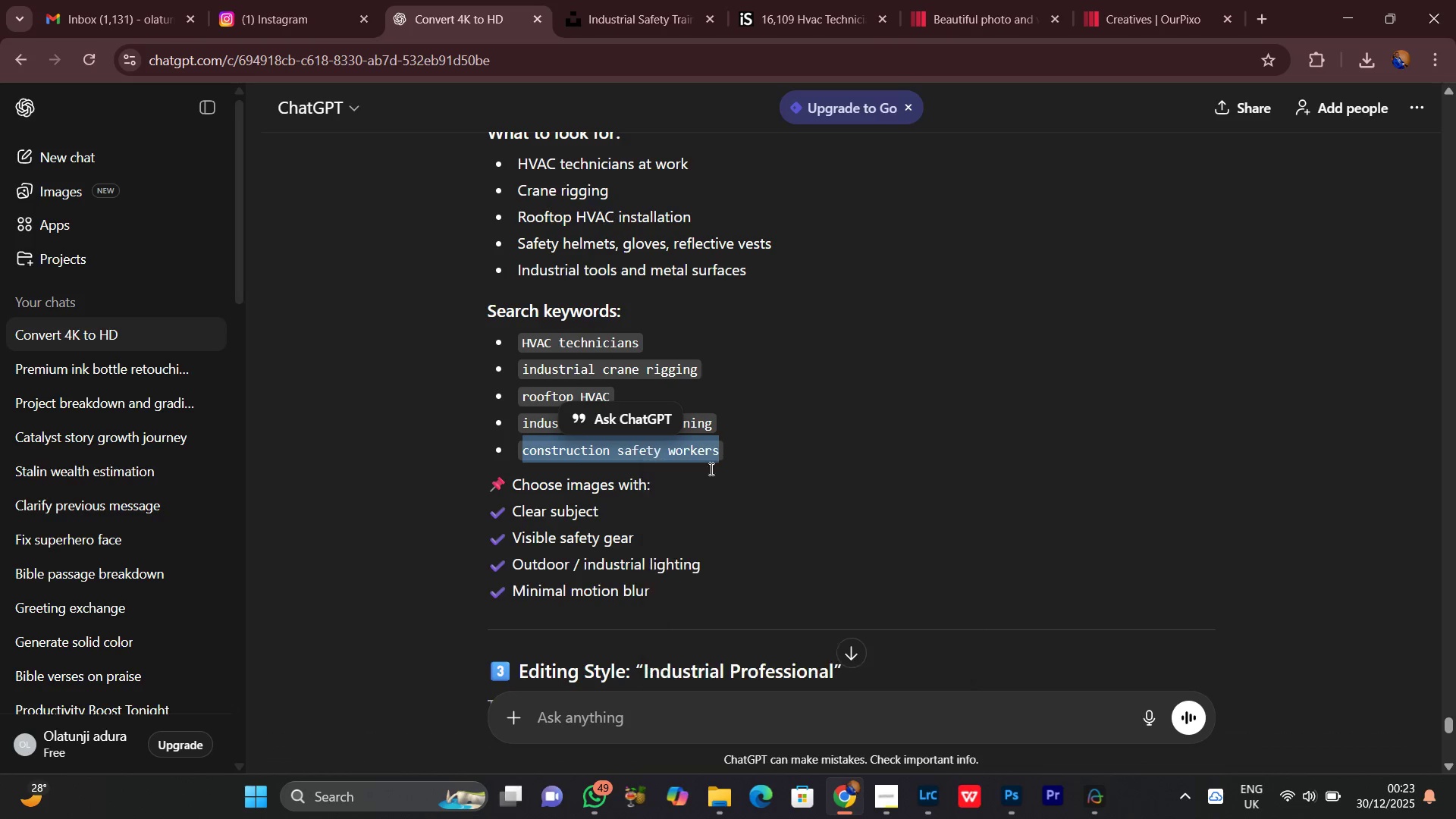 
double_click([787, 433])
 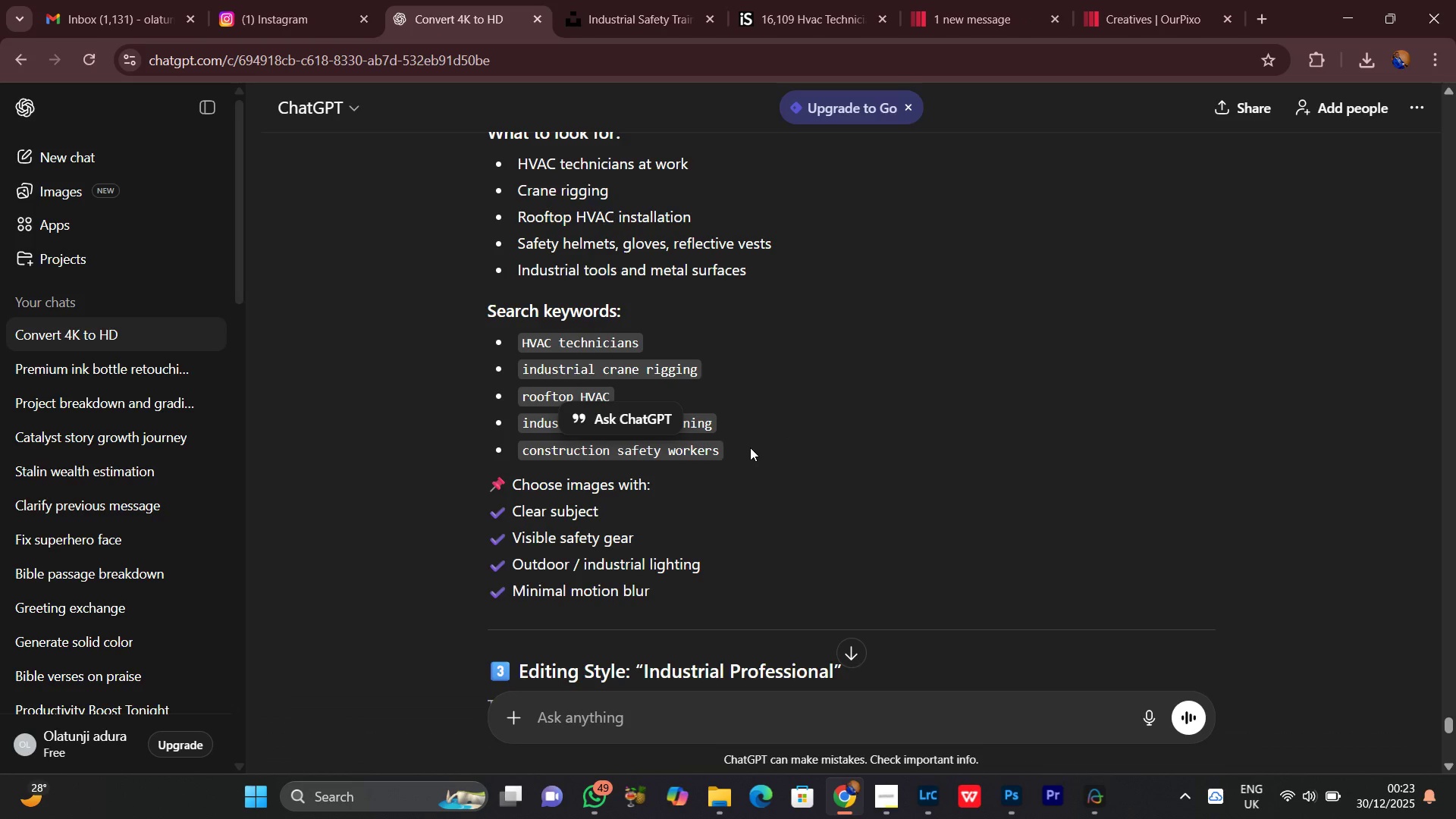 
left_click([750, 447])
 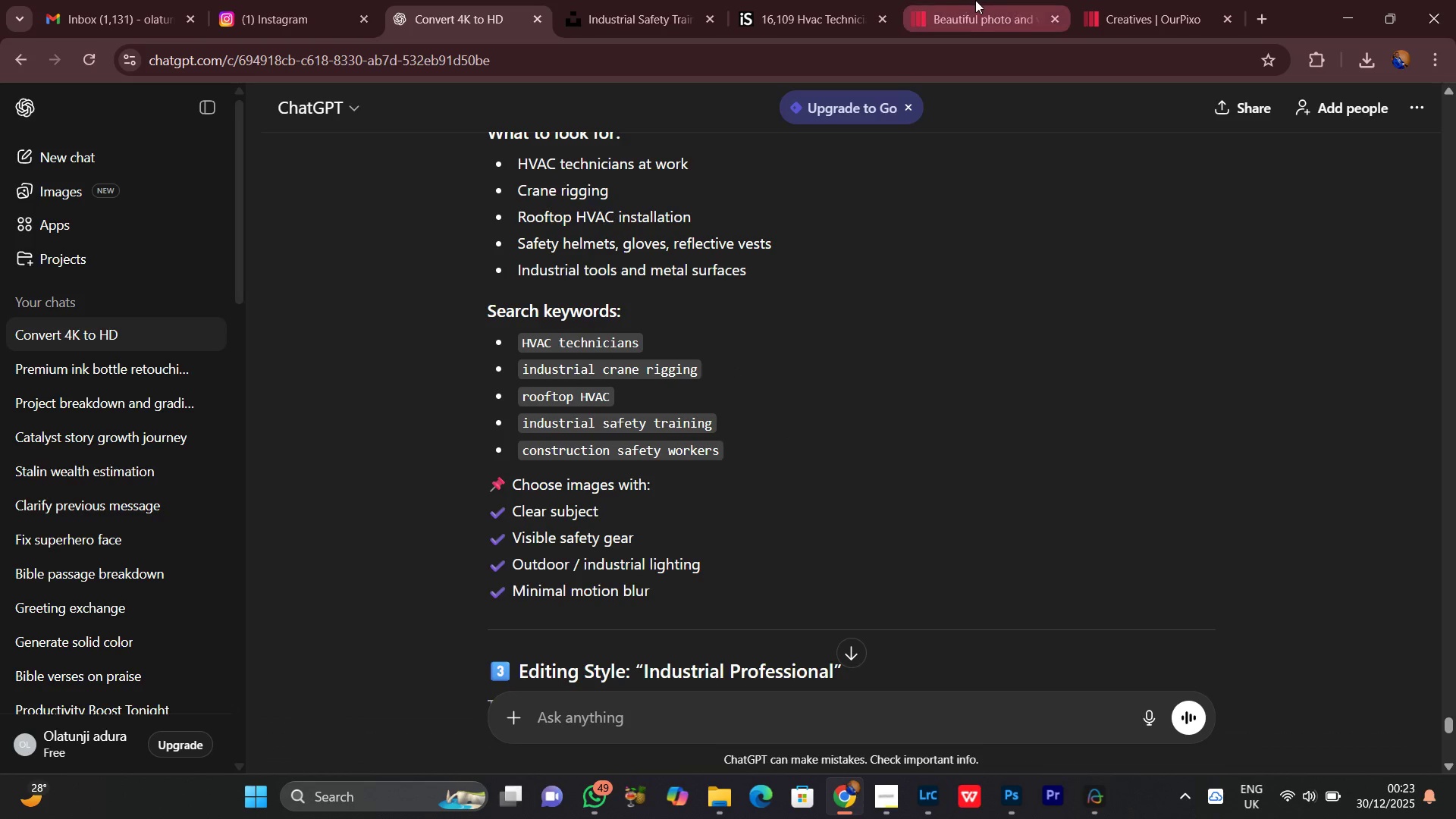 
left_click([975, 0])
 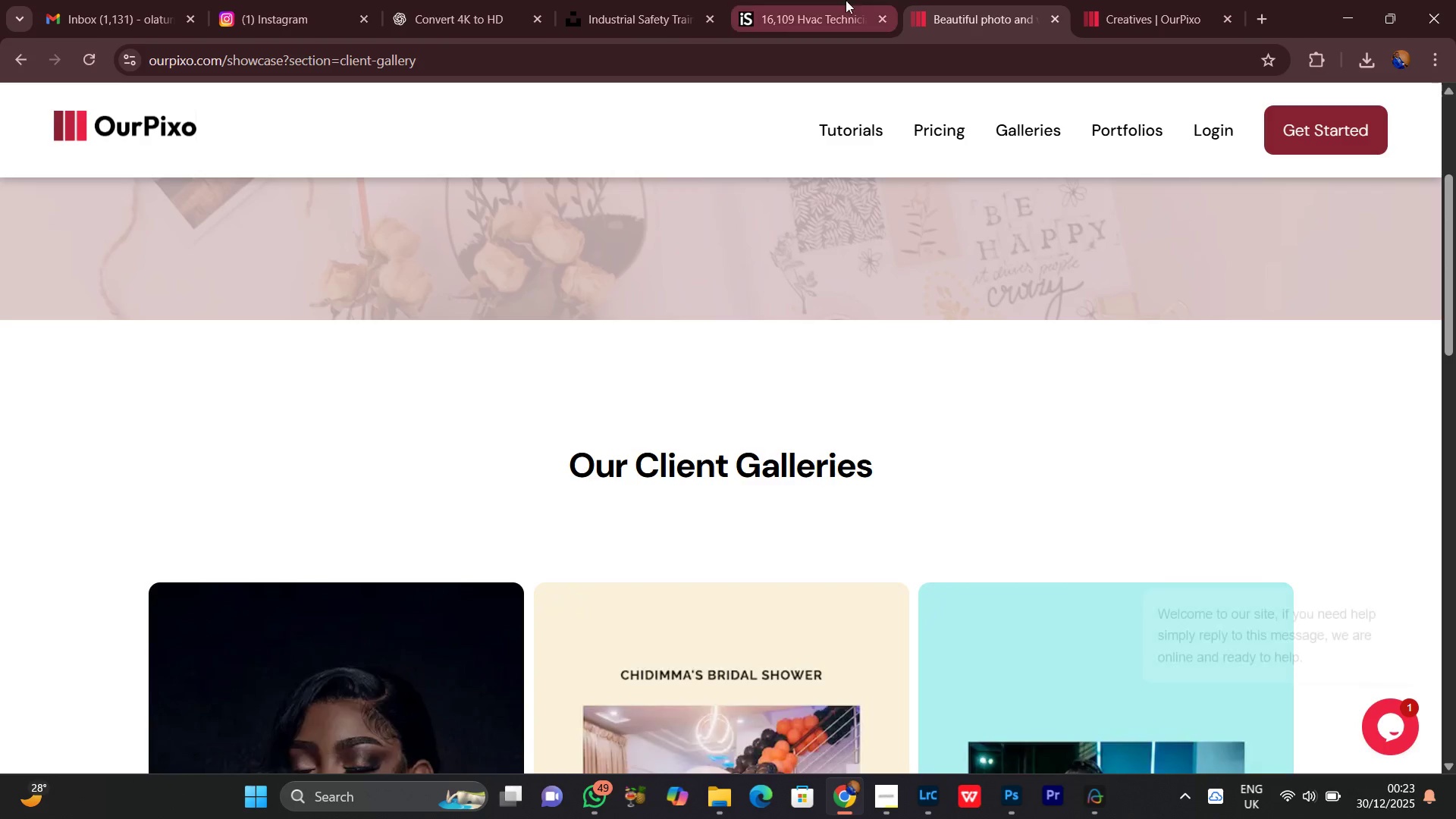 
left_click([839, 0])
 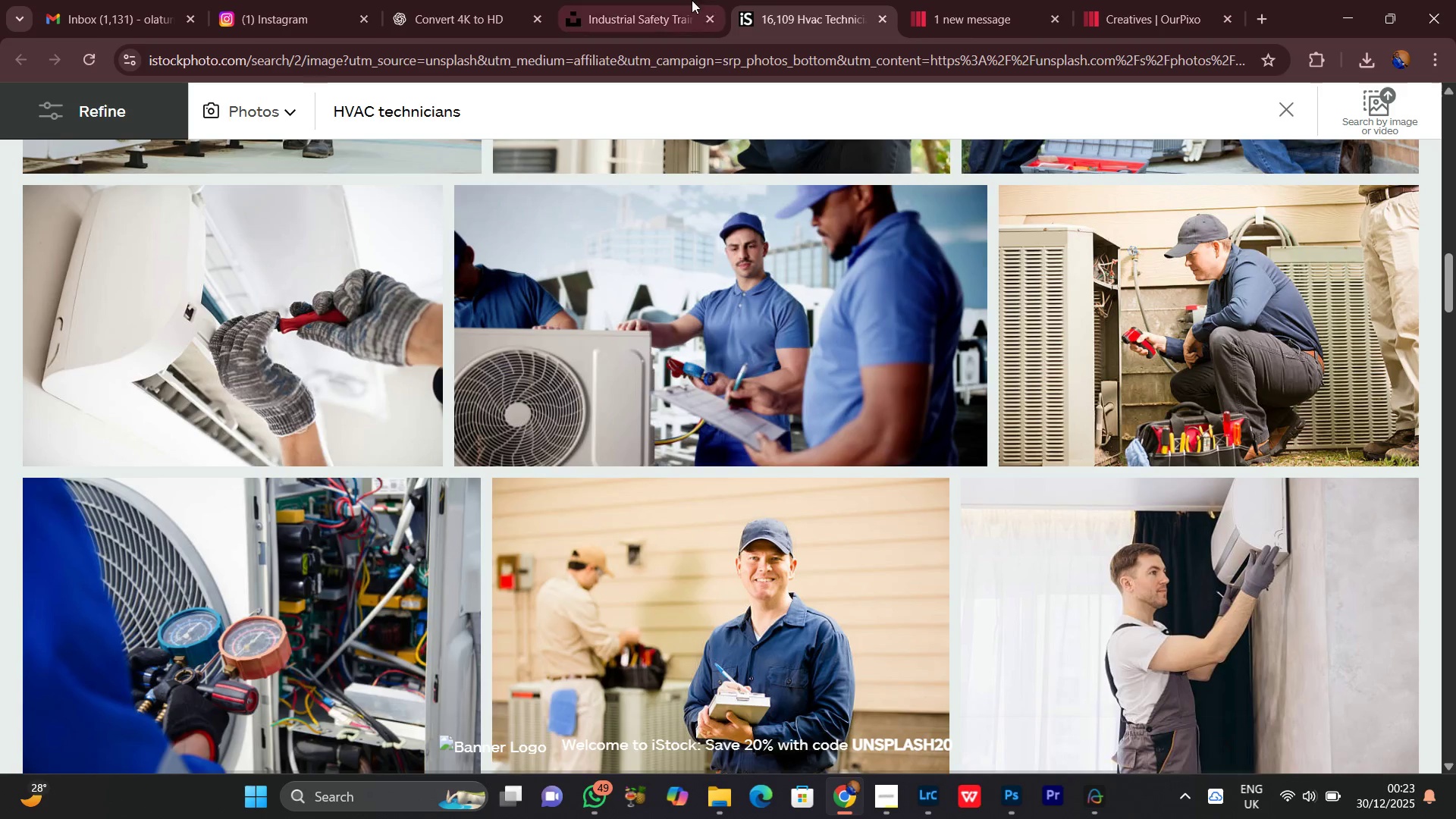 
left_click([667, 0])
 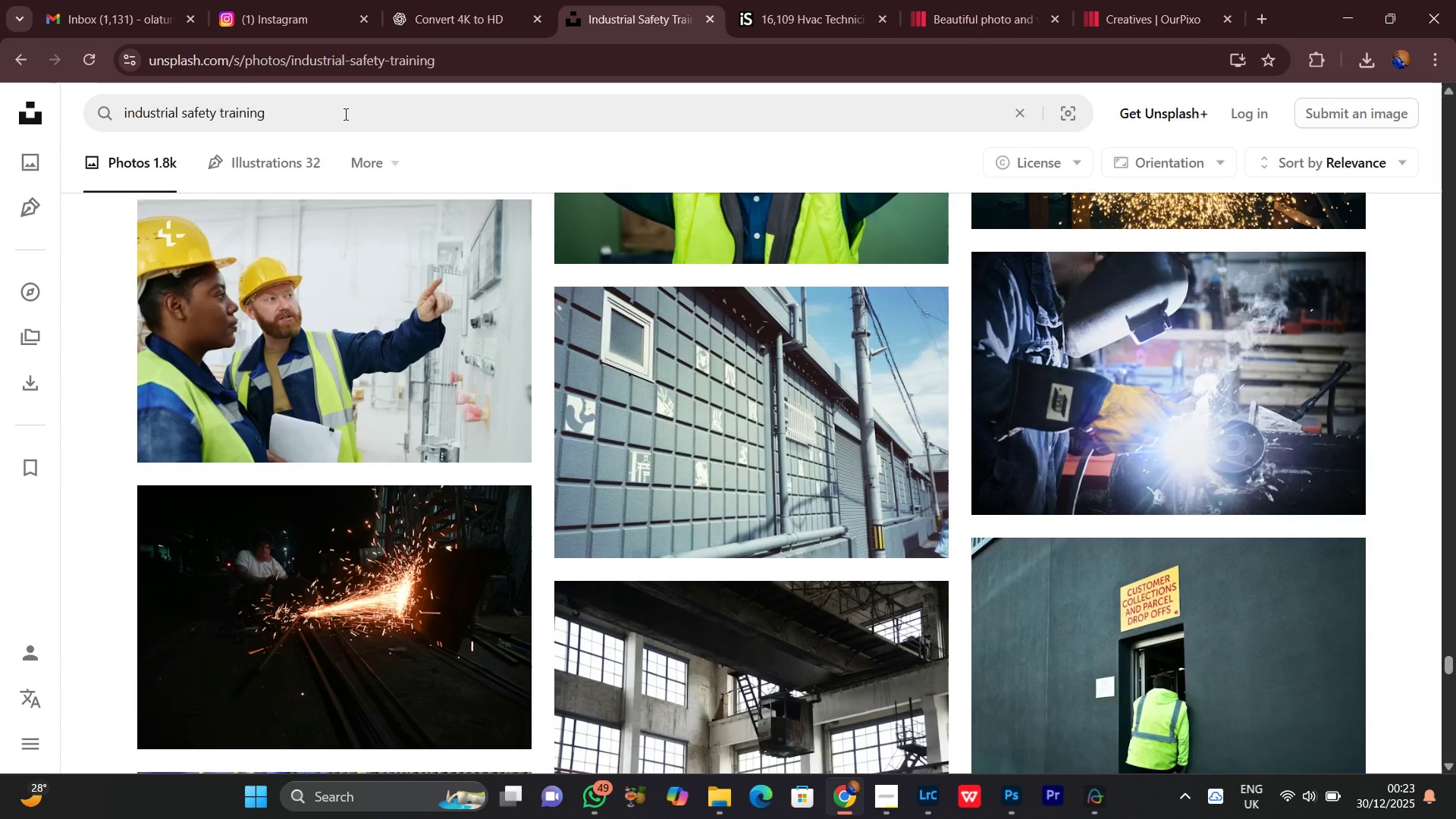 
left_click_drag(start_coordinate=[306, 111], to_coordinate=[78, 124])
 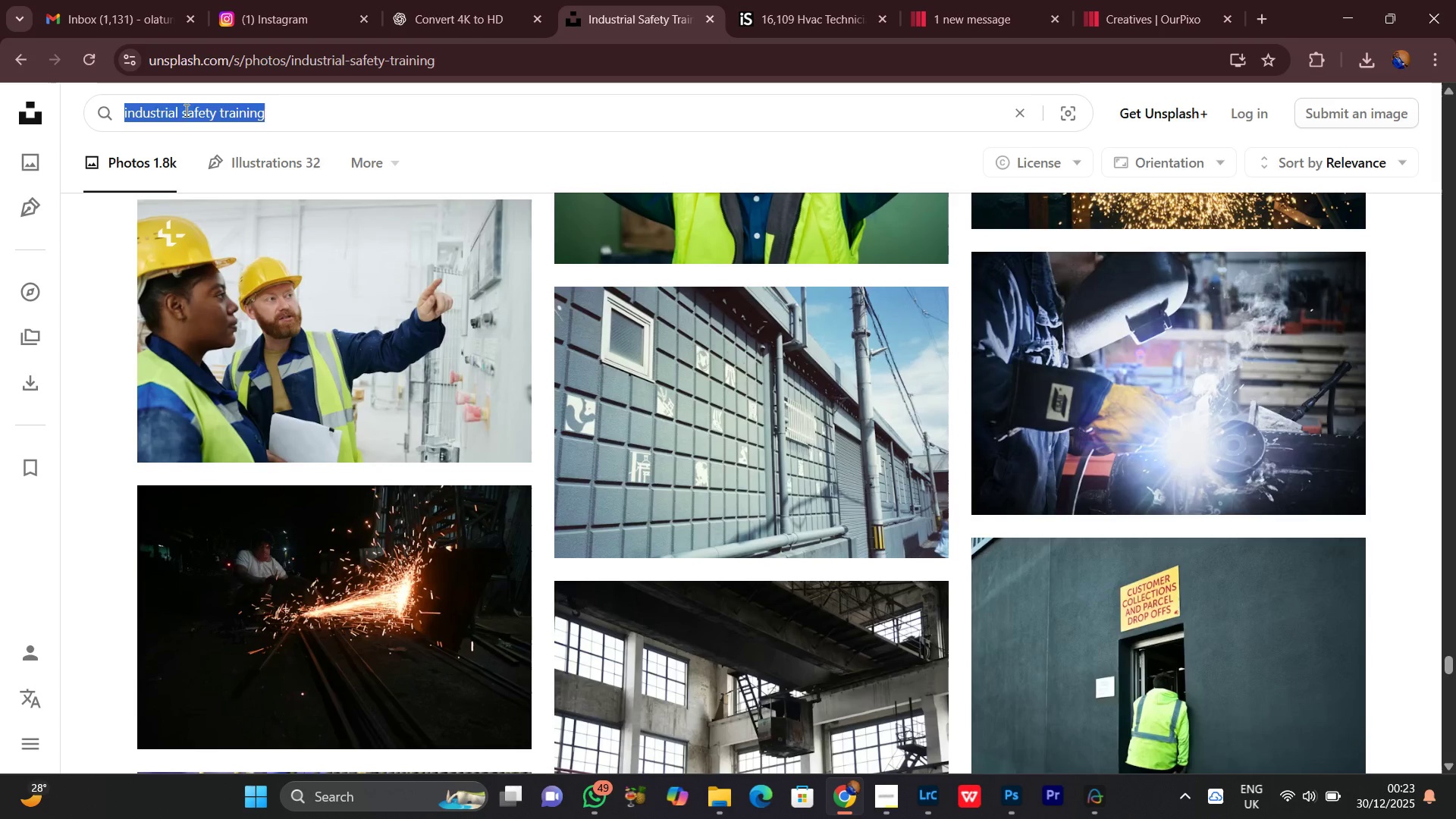 
right_click([185, 110])
 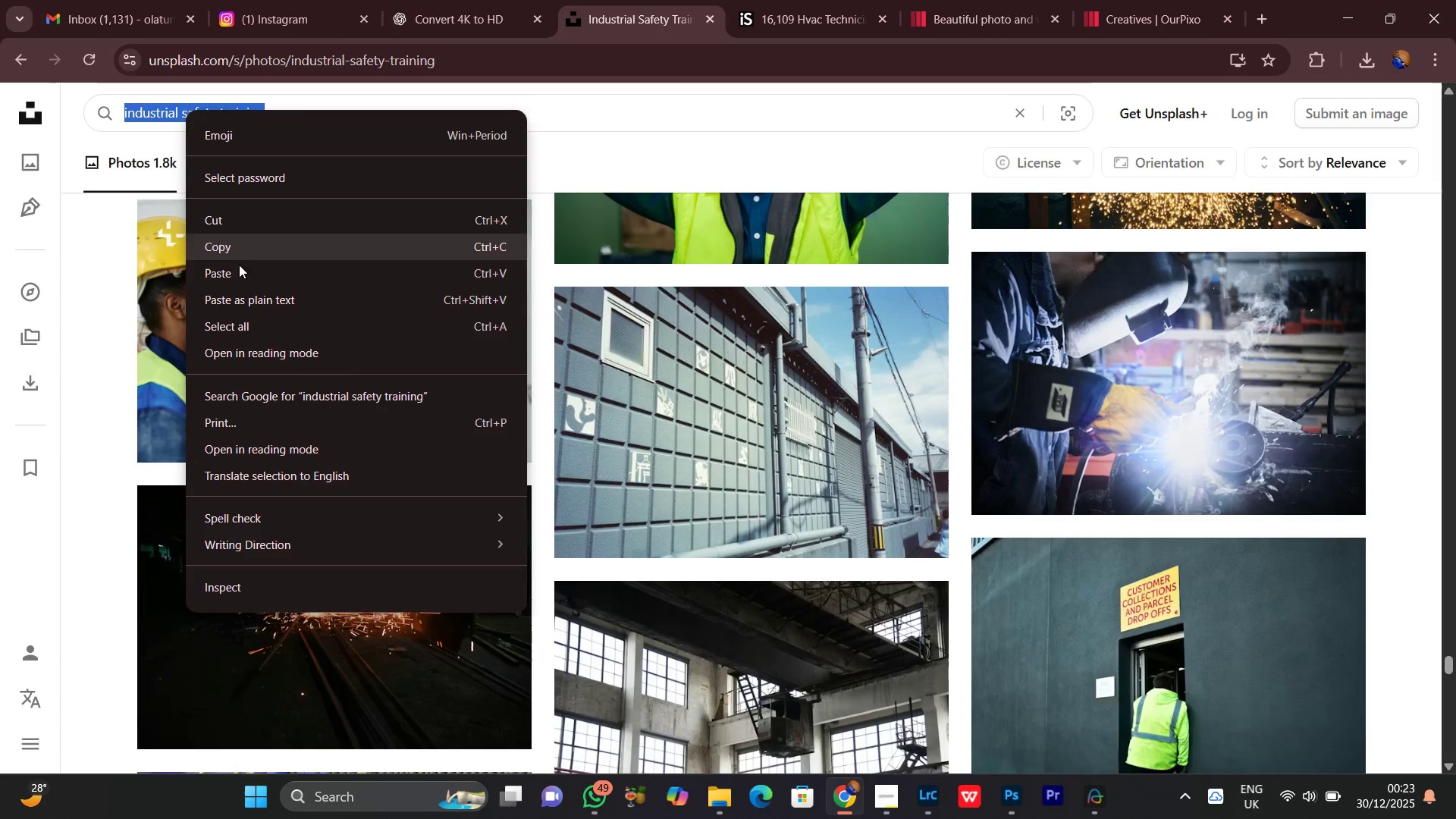 
left_click([244, 283])
 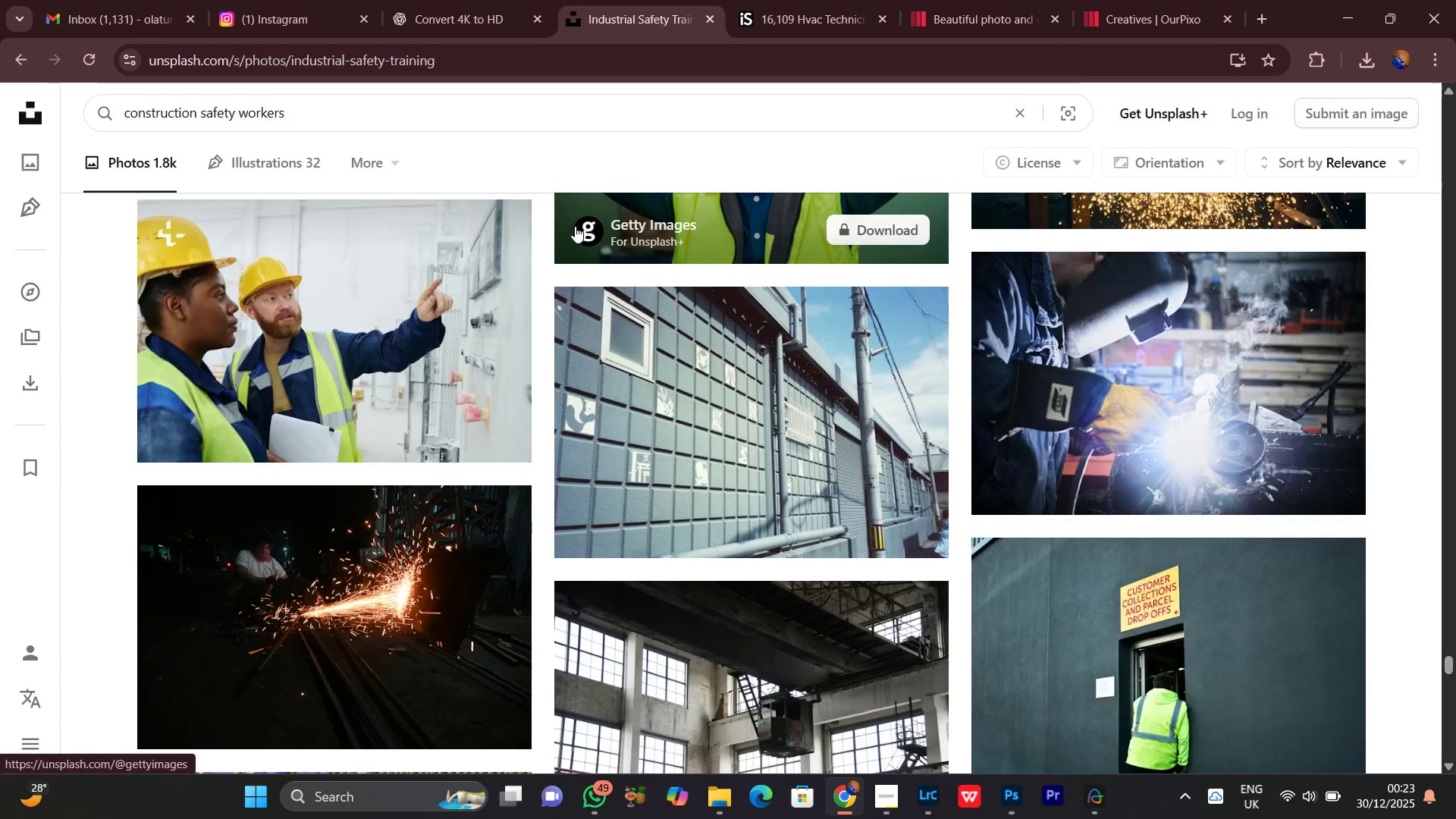 
key(Enter)
 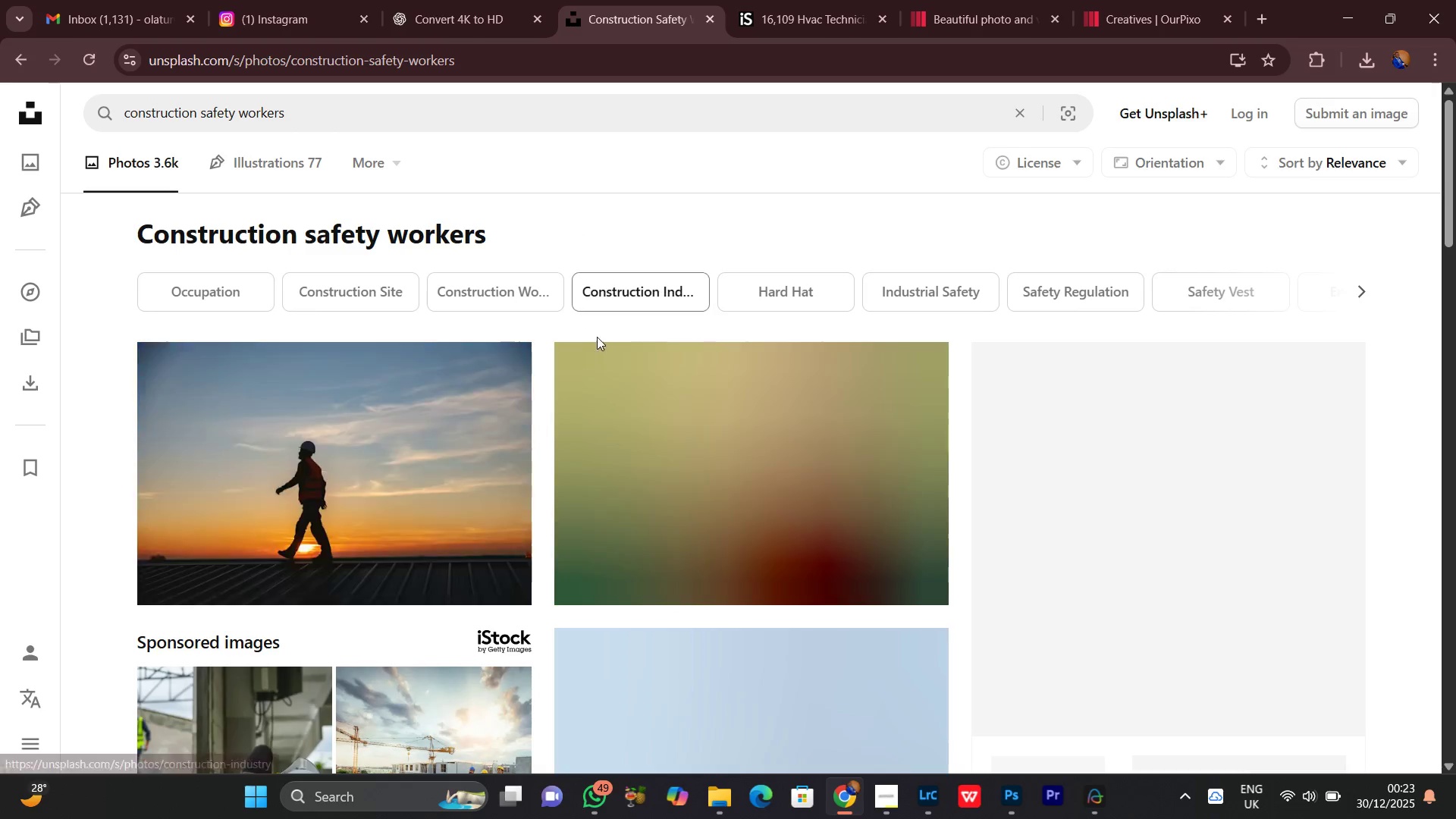 
scroll: coordinate [835, 507], scroll_direction: down, amount: 7.0
 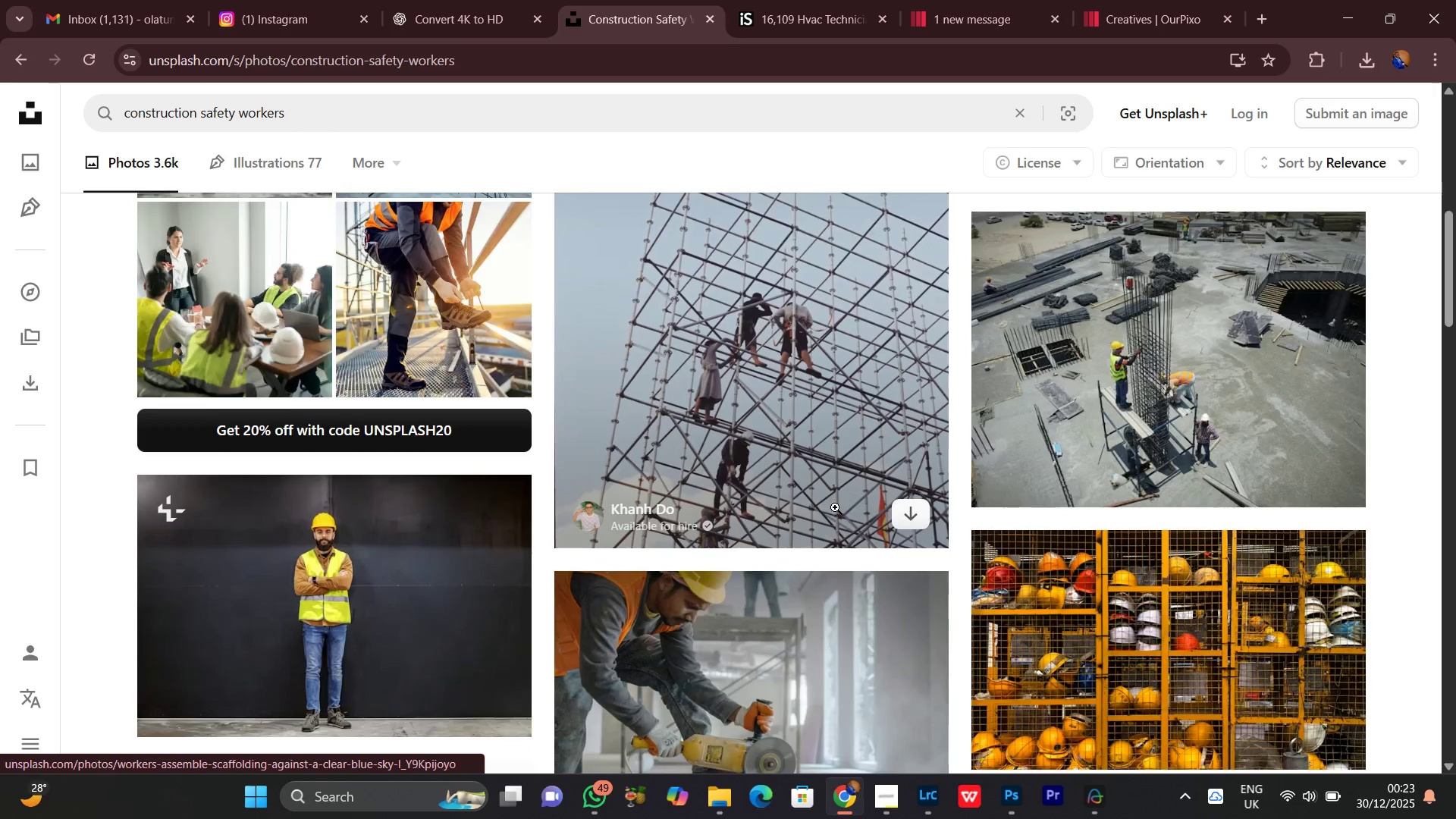 
scroll: coordinate [835, 507], scroll_direction: up, amount: 3.0
 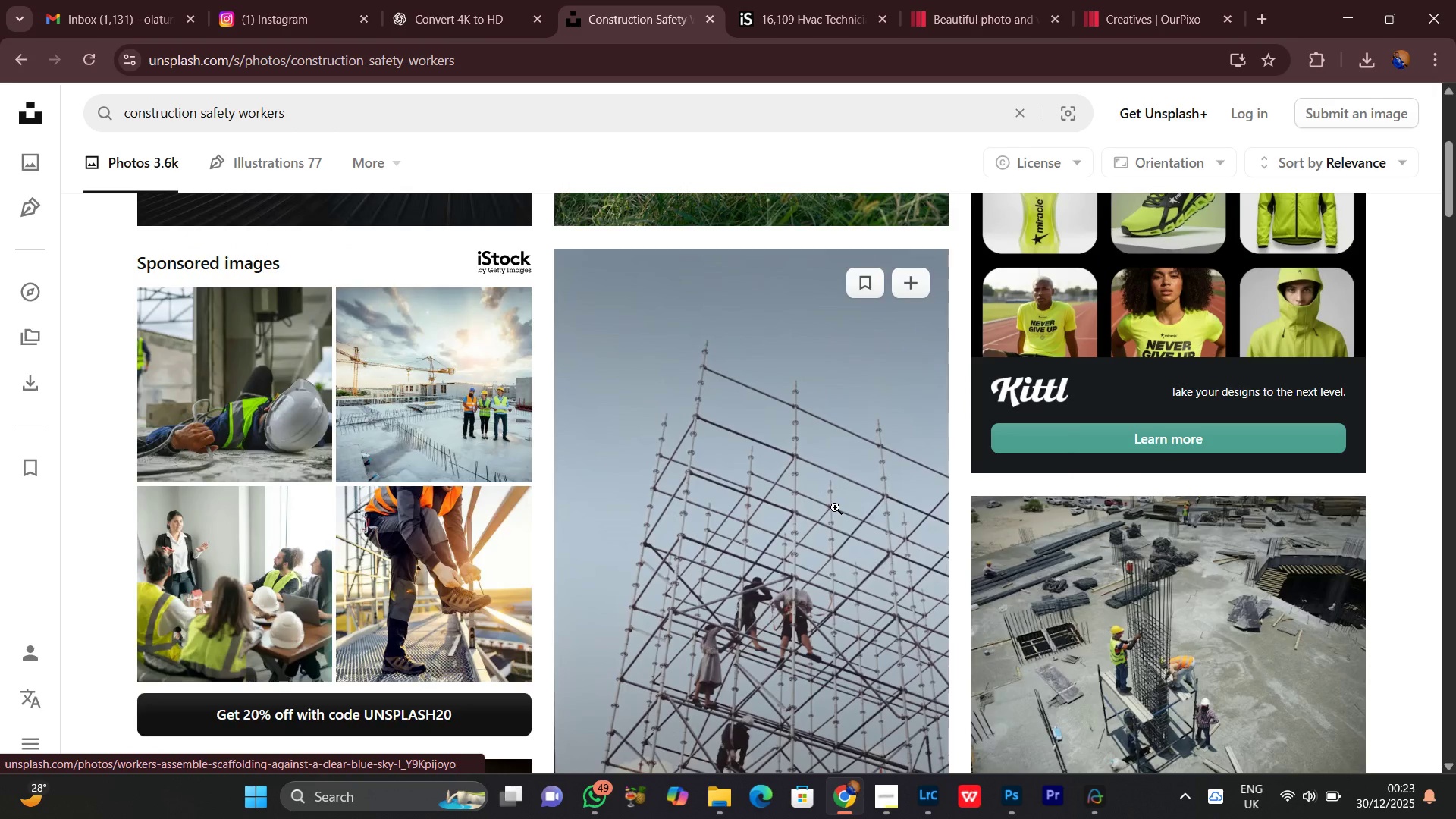 
scroll: coordinate [835, 507], scroll_direction: down, amount: 4.0
 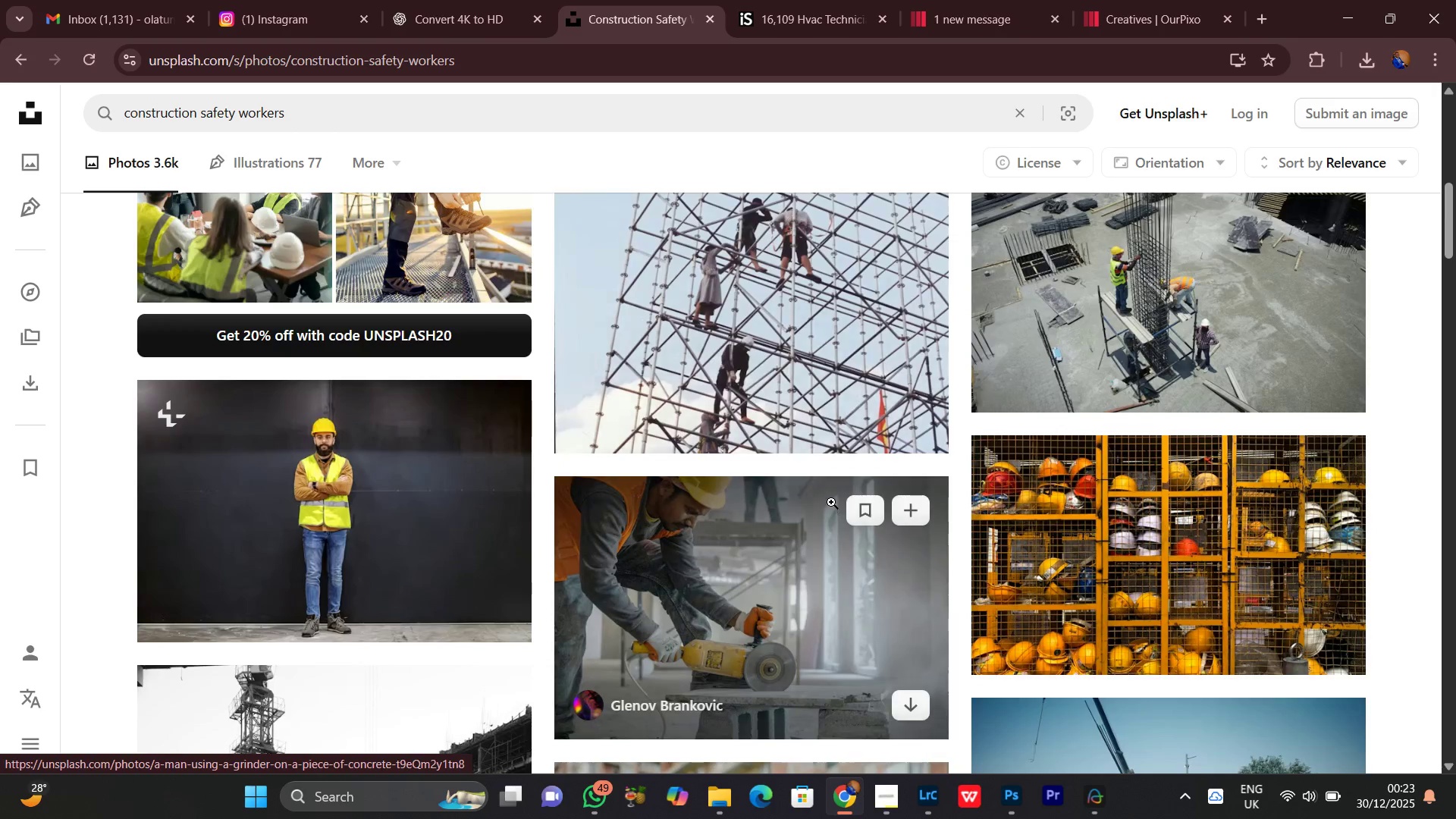 
scroll: coordinate [828, 499], scroll_direction: up, amount: 2.0
 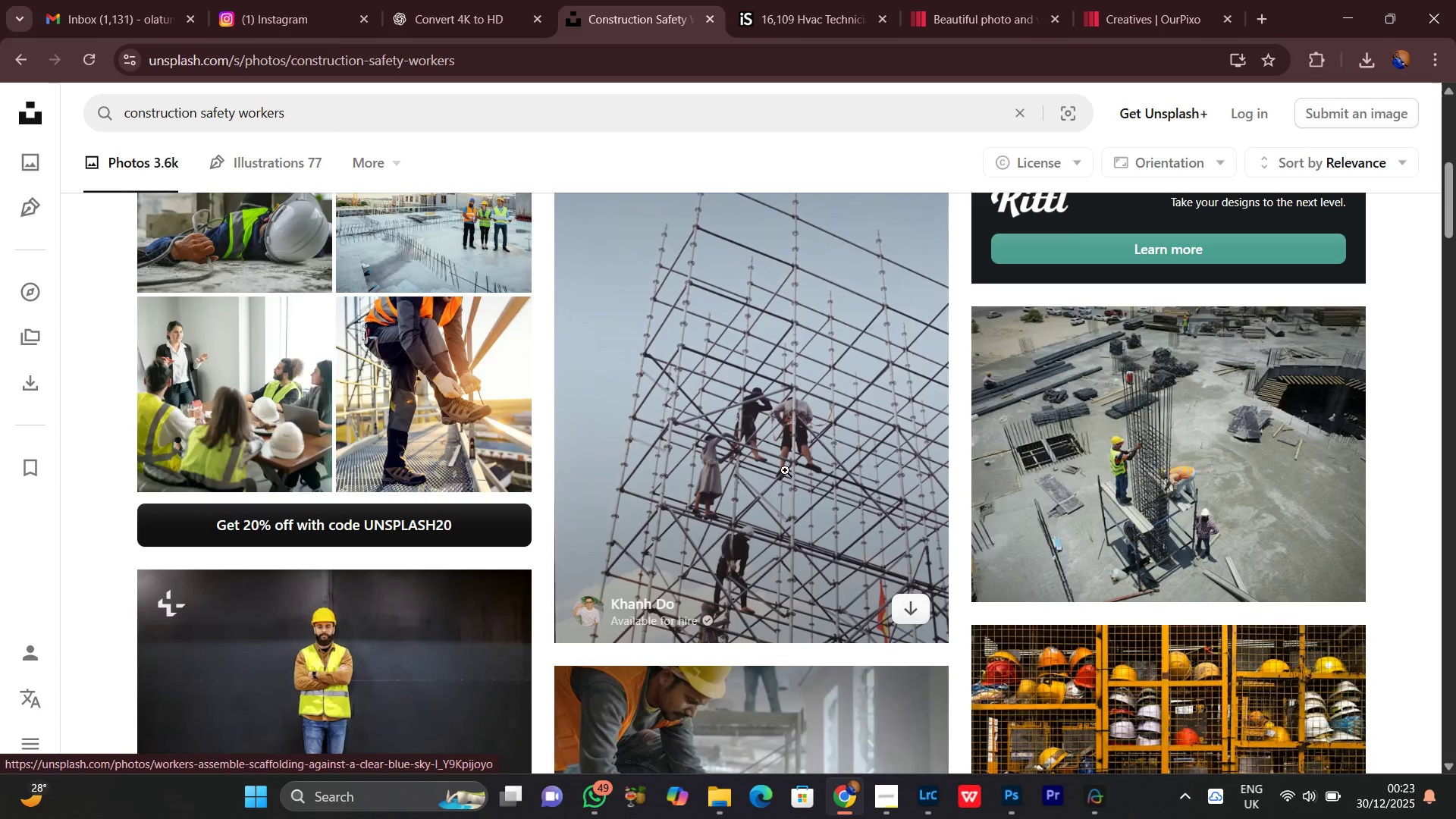 
scroll: coordinate [802, 477], scroll_direction: down, amount: 5.0
 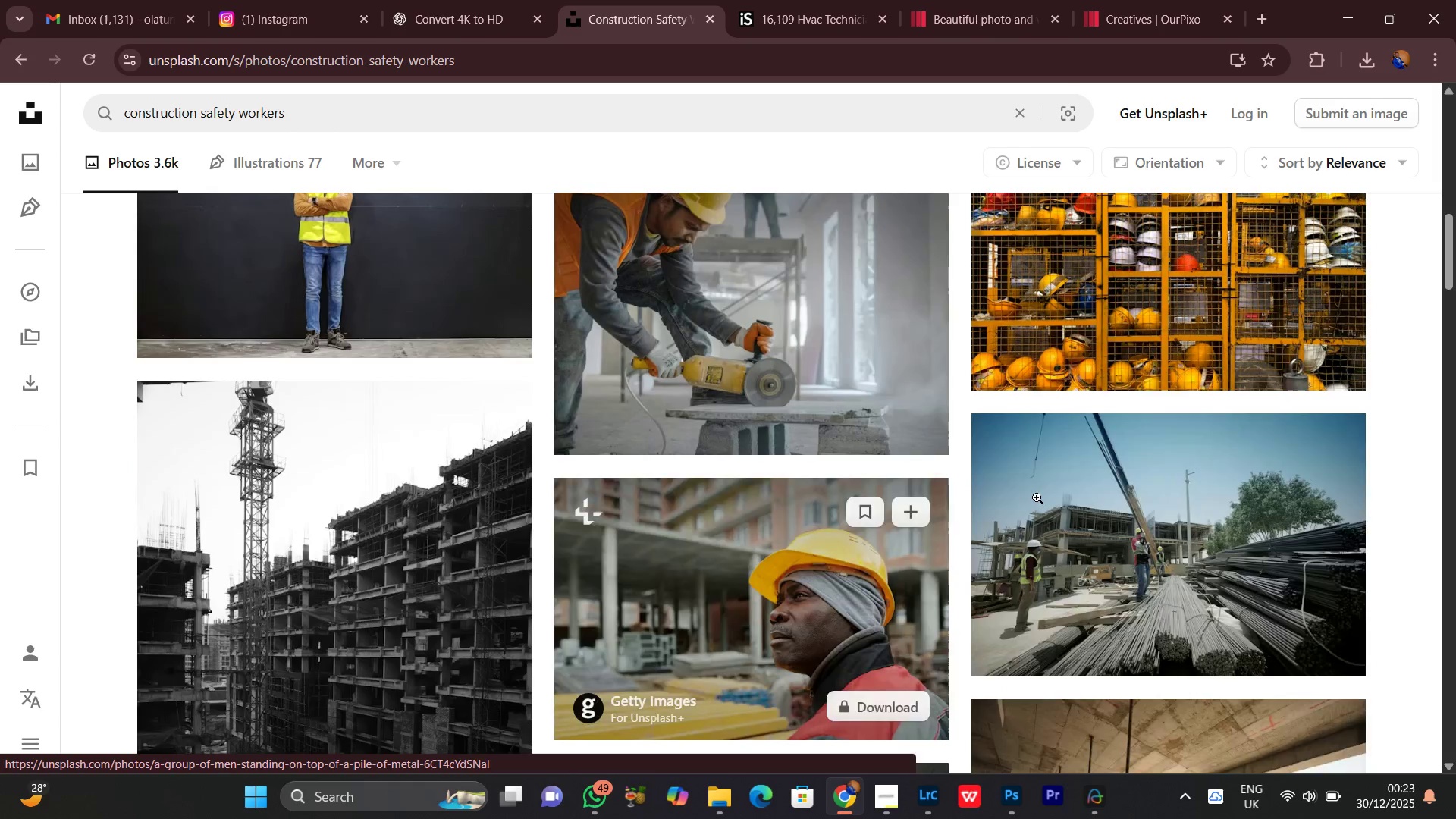 
scroll: coordinate [1037, 497], scroll_direction: up, amount: 2.0
 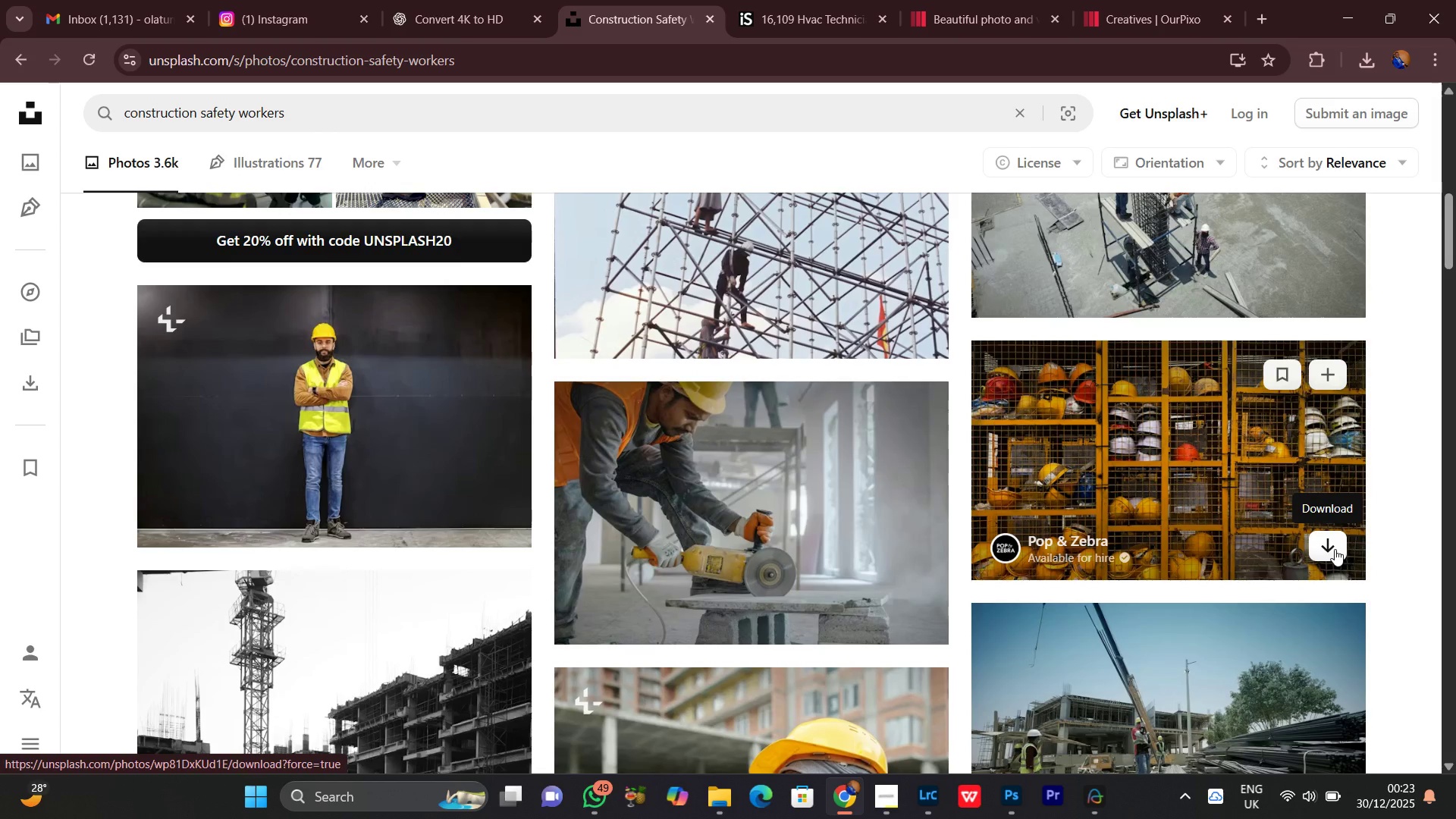 
left_click([1335, 549])
 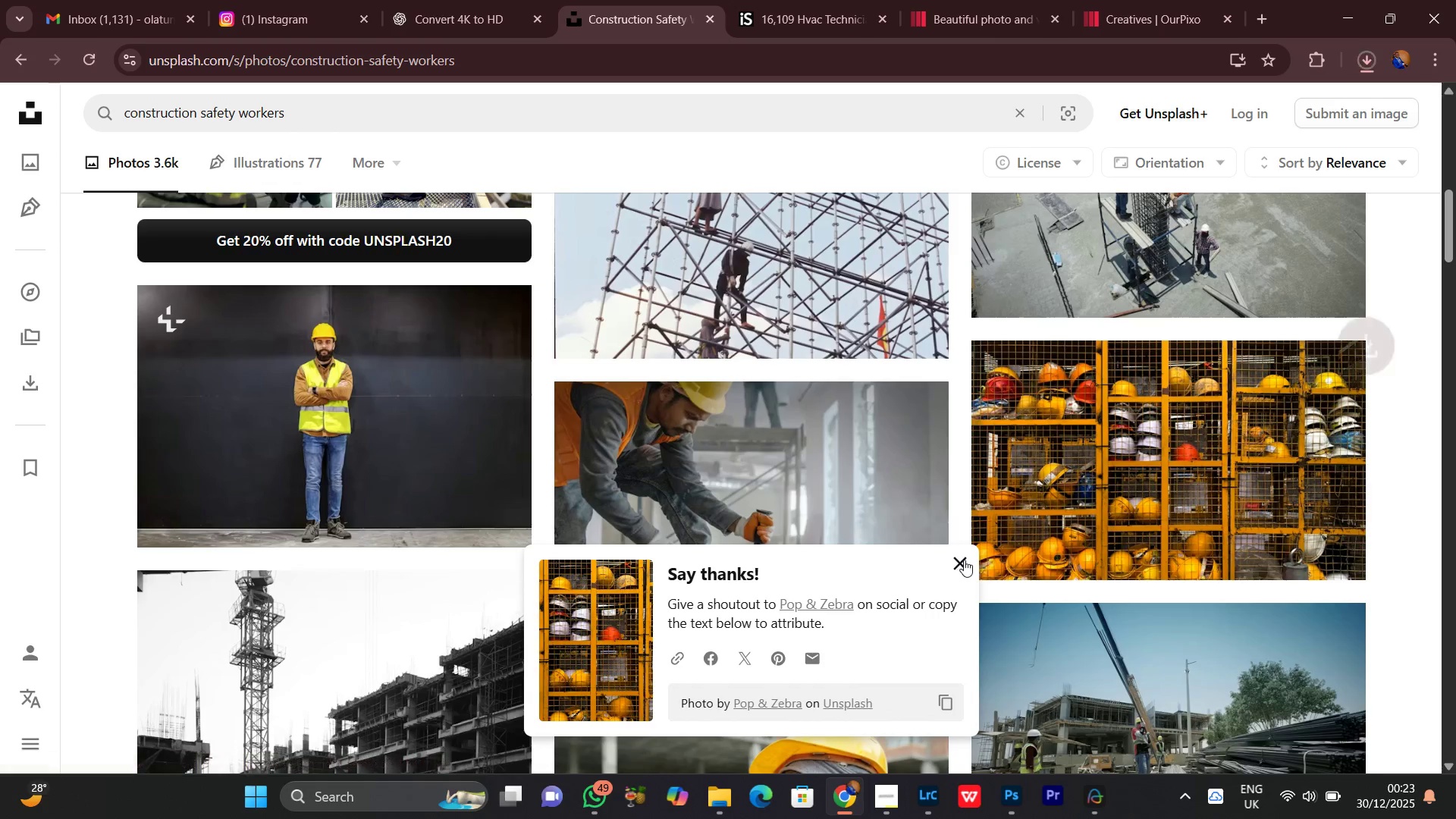 
left_click([962, 560])
 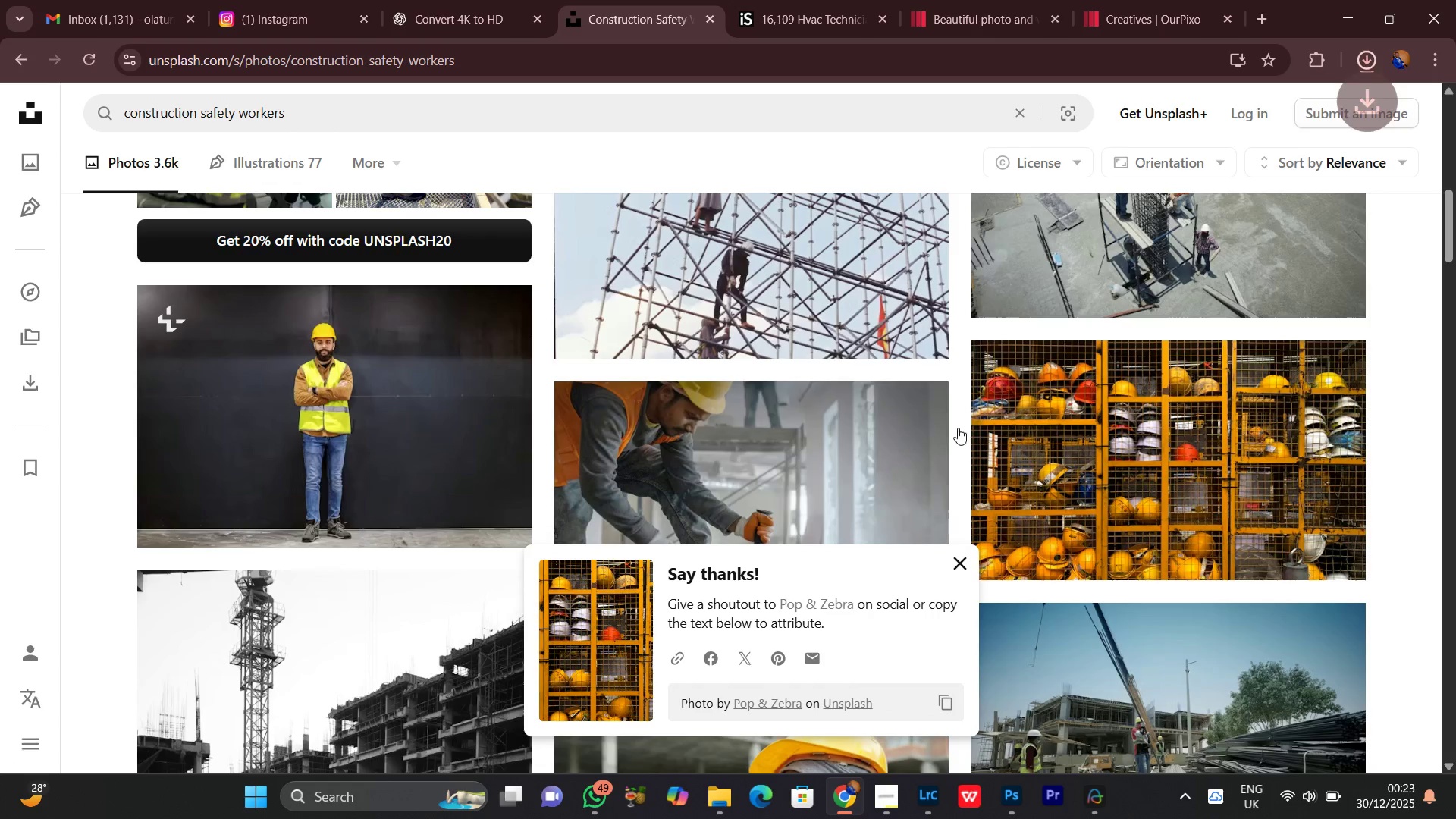 
scroll: coordinate [958, 428], scroll_direction: up, amount: 4.0
 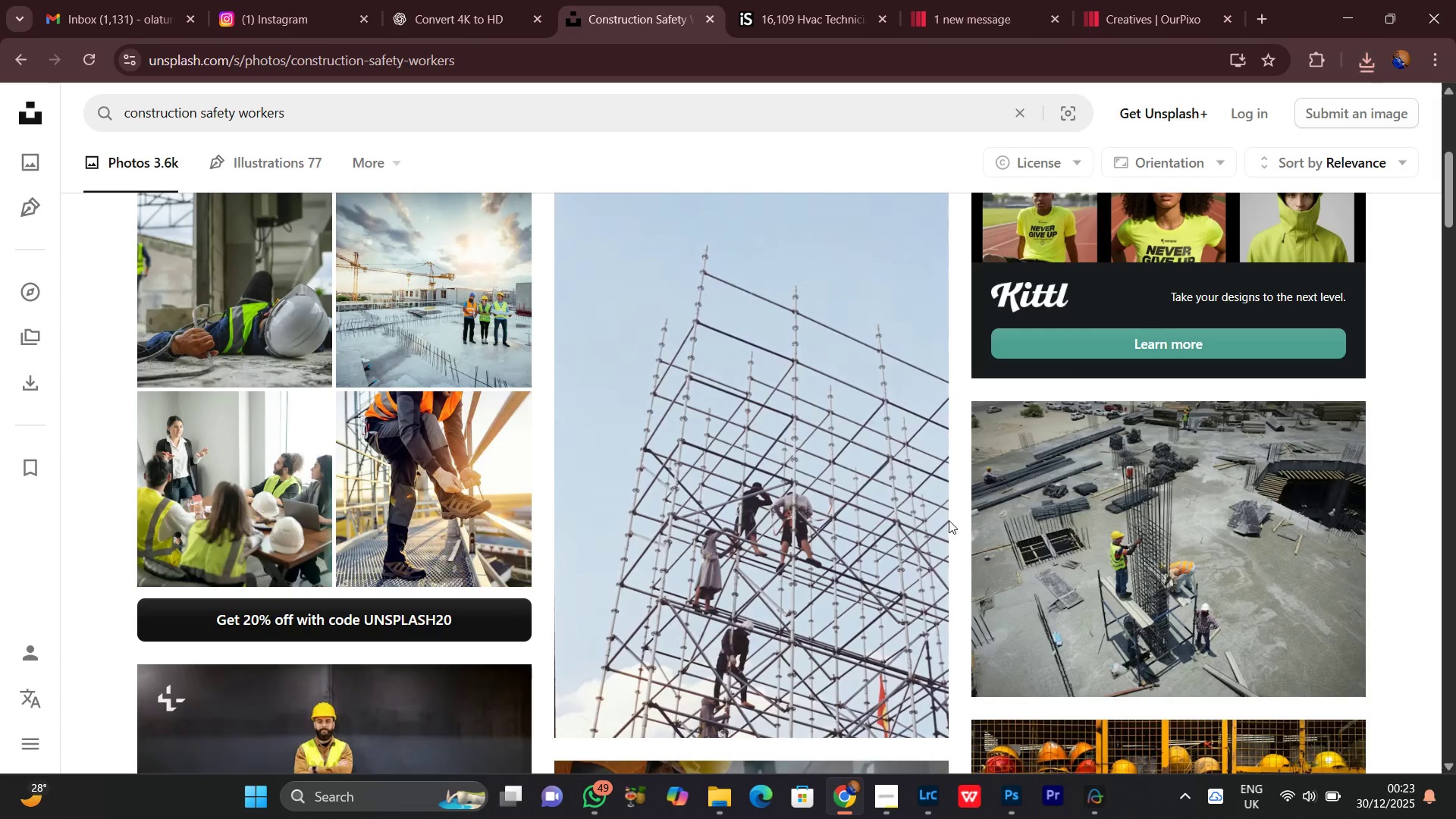 
scroll: coordinate [949, 516], scroll_direction: down, amount: 11.0
 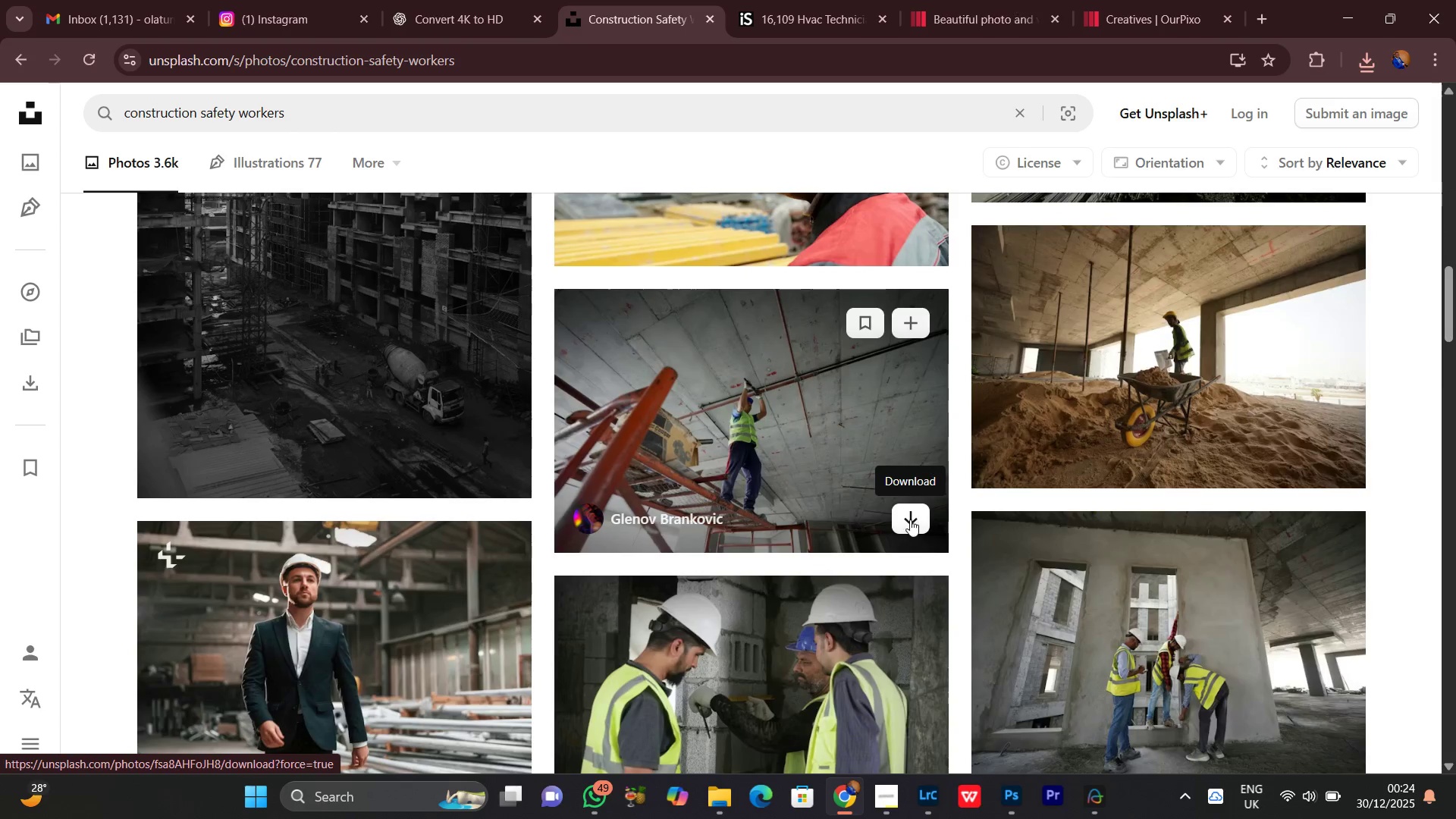 
left_click([912, 516])
 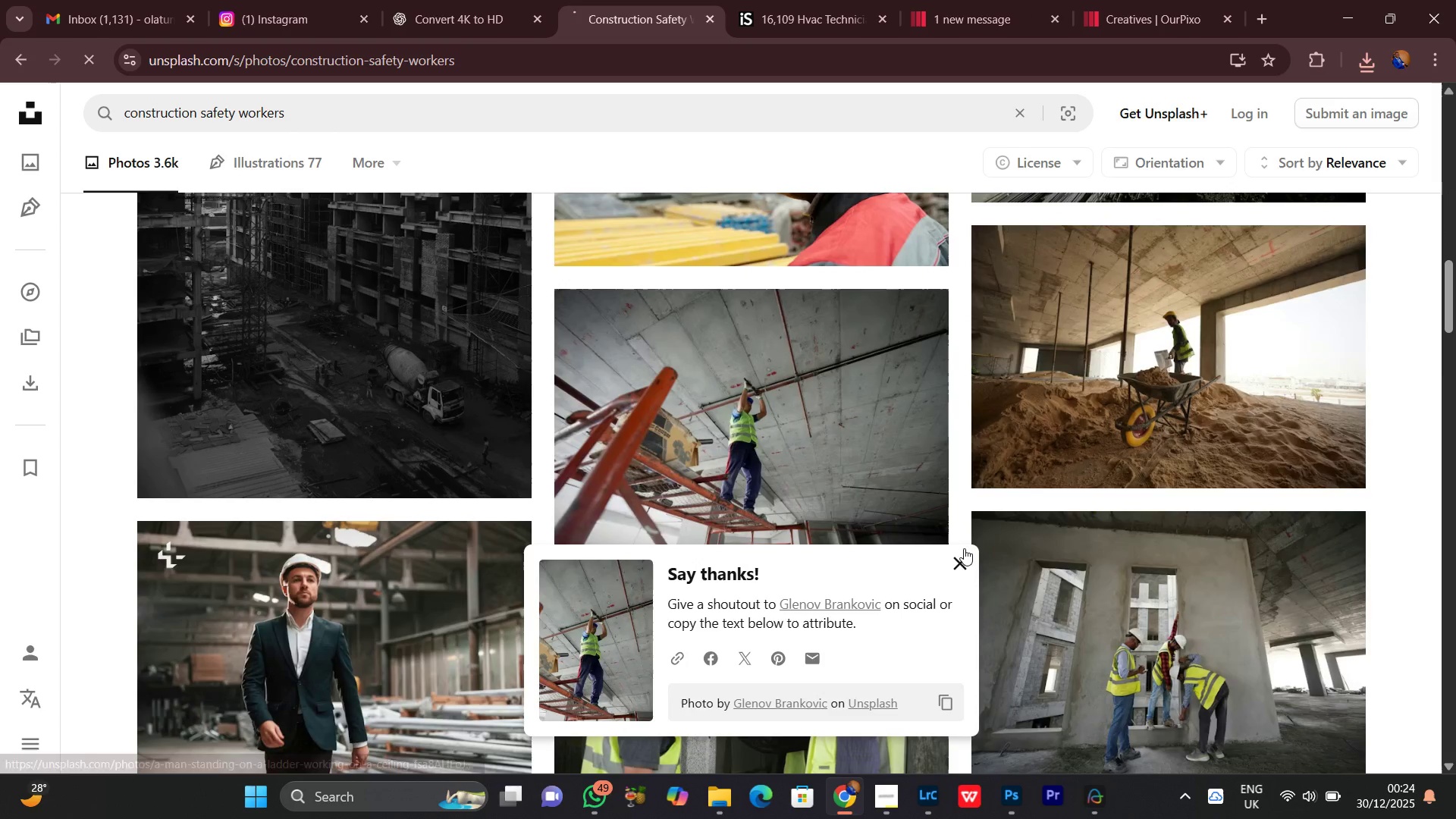 
left_click([961, 557])
 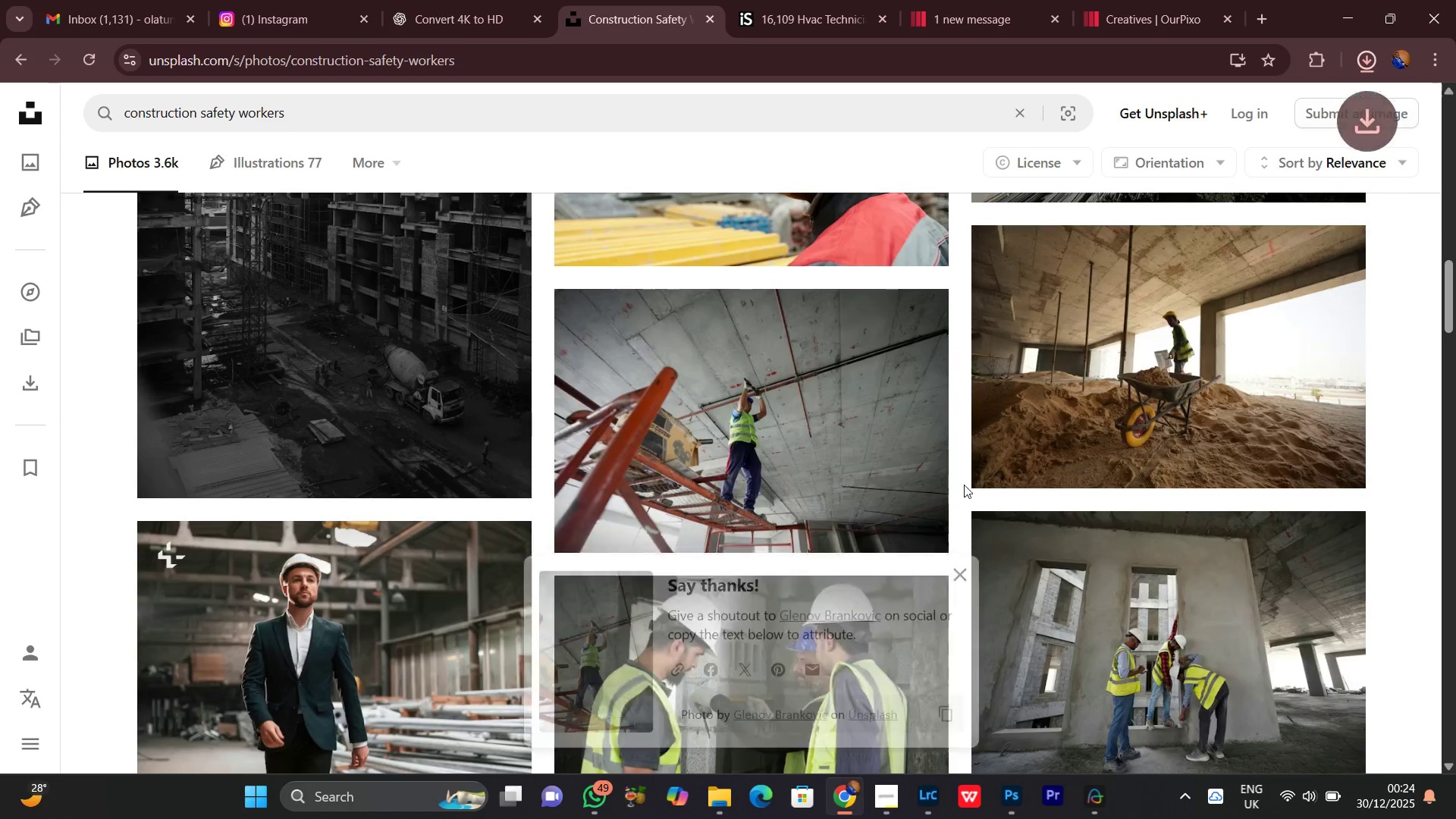 
scroll: coordinate [918, 530], scroll_direction: down, amount: 11.0
 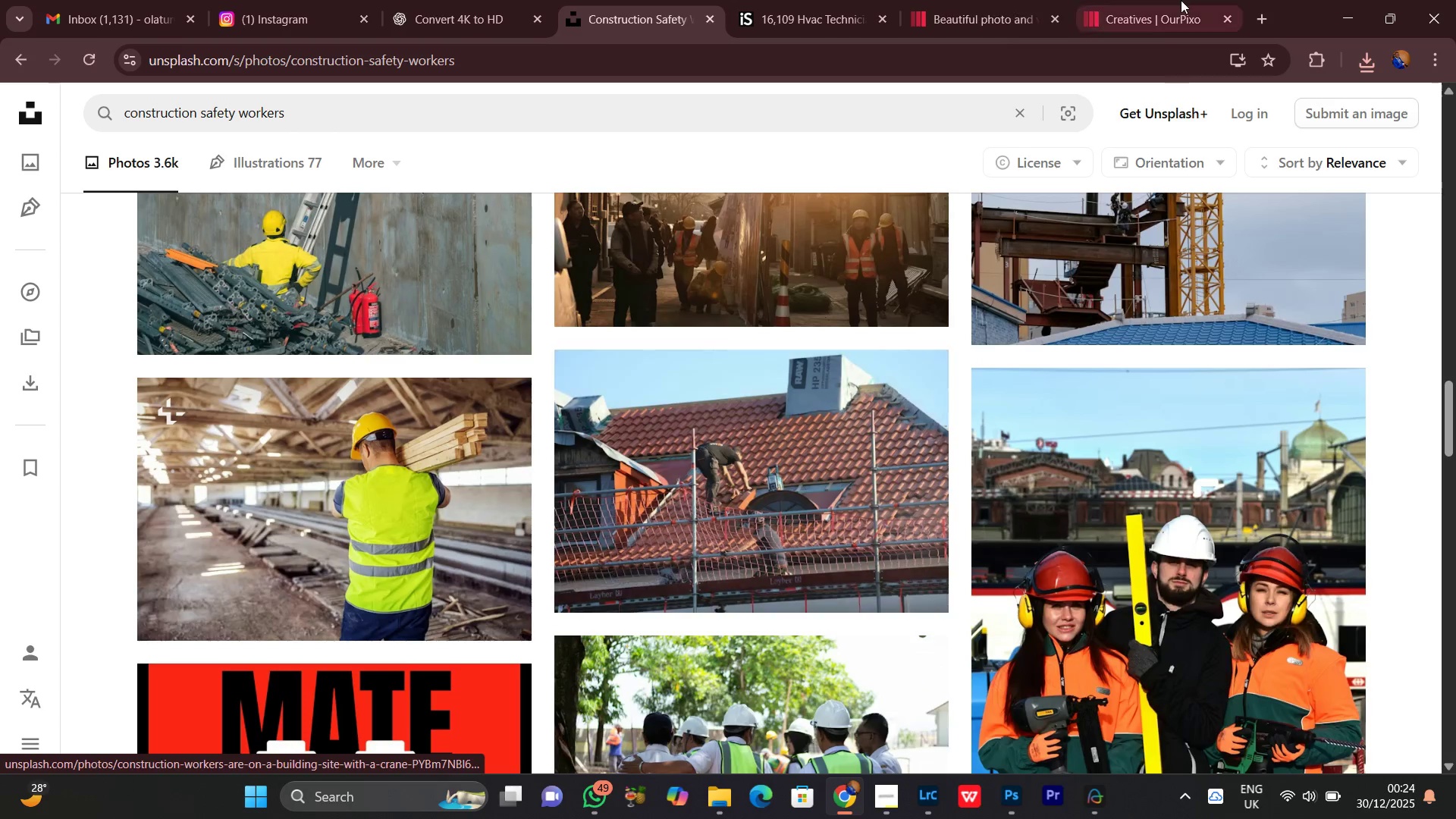 
left_click([1179, 0])
 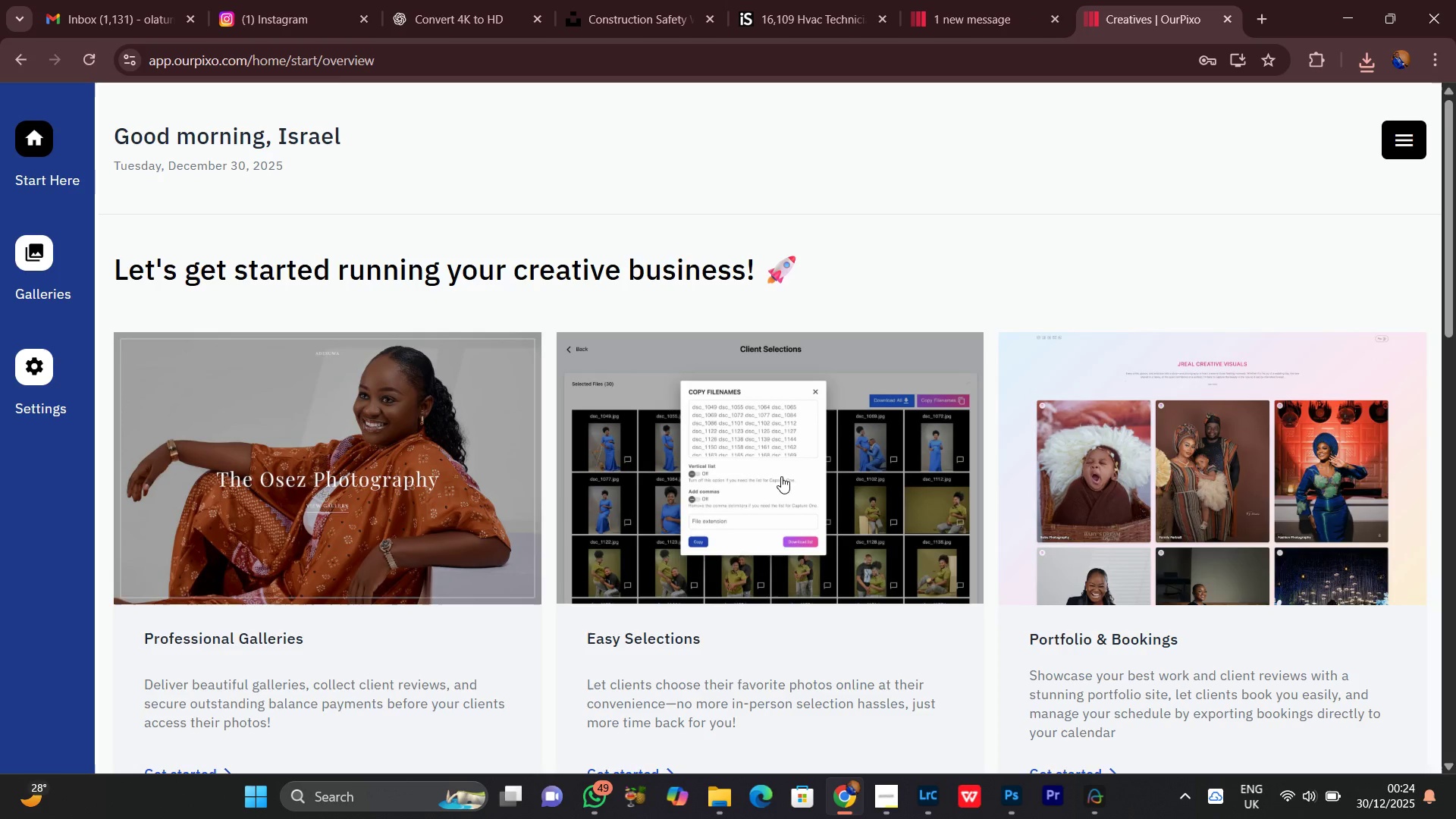 
scroll: coordinate [727, 500], scroll_direction: down, amount: 5.0
 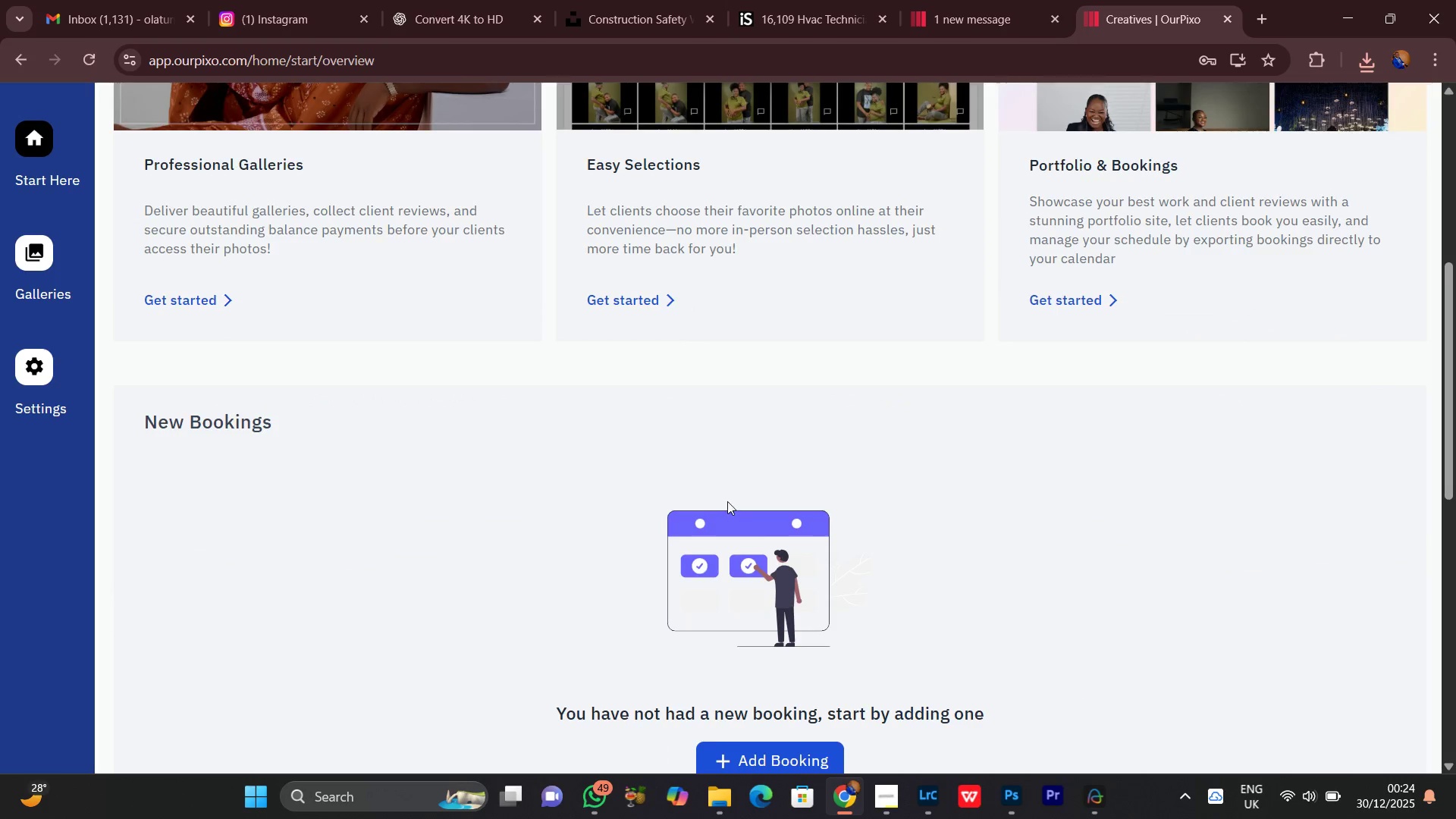 
scroll: coordinate [231, 362], scroll_direction: up, amount: 6.0
 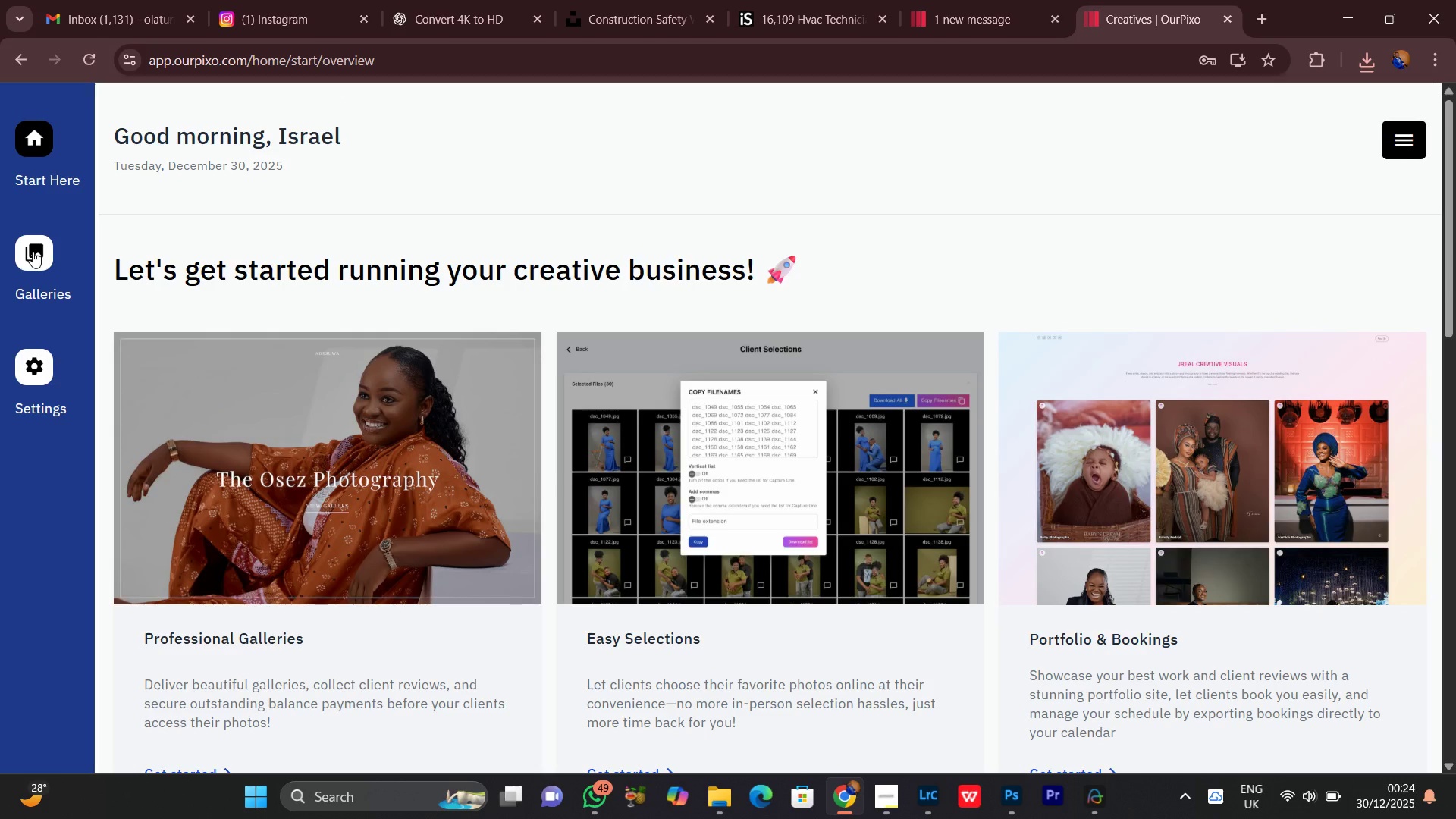 
left_click([33, 251])
 